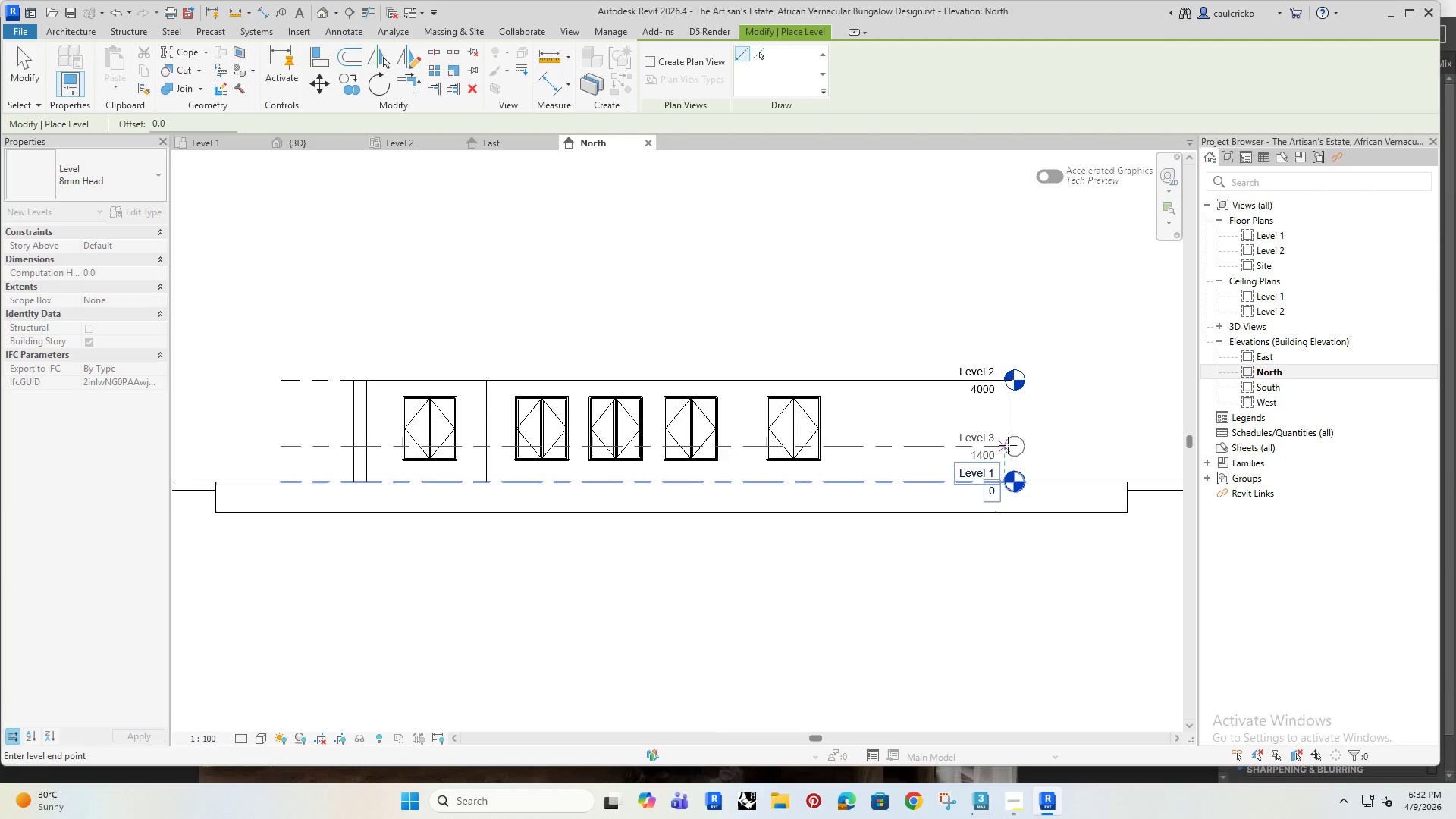 
left_click([1003, 445])
 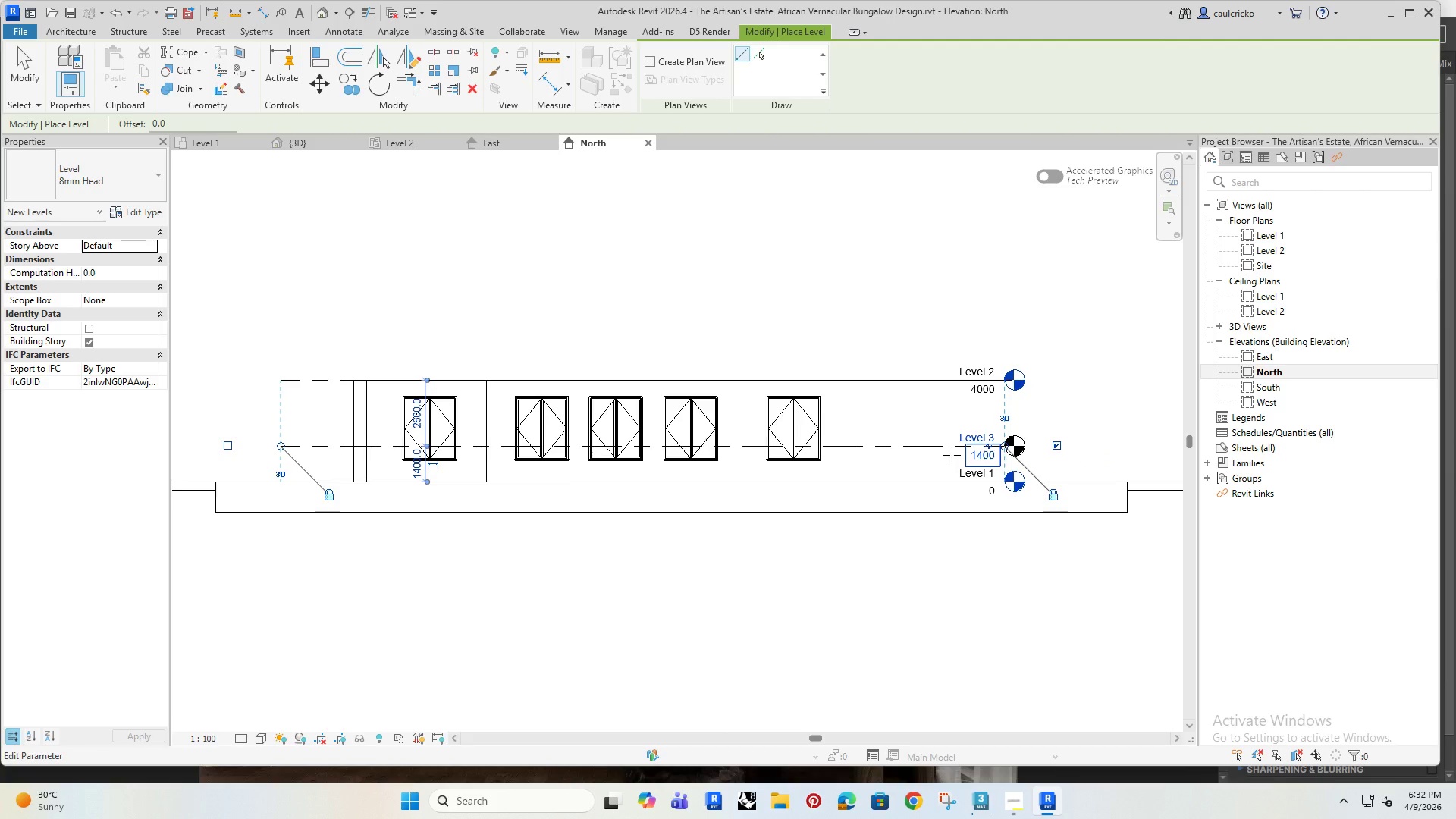 
scroll: coordinate [943, 454], scroll_direction: up, amount: 3.0
 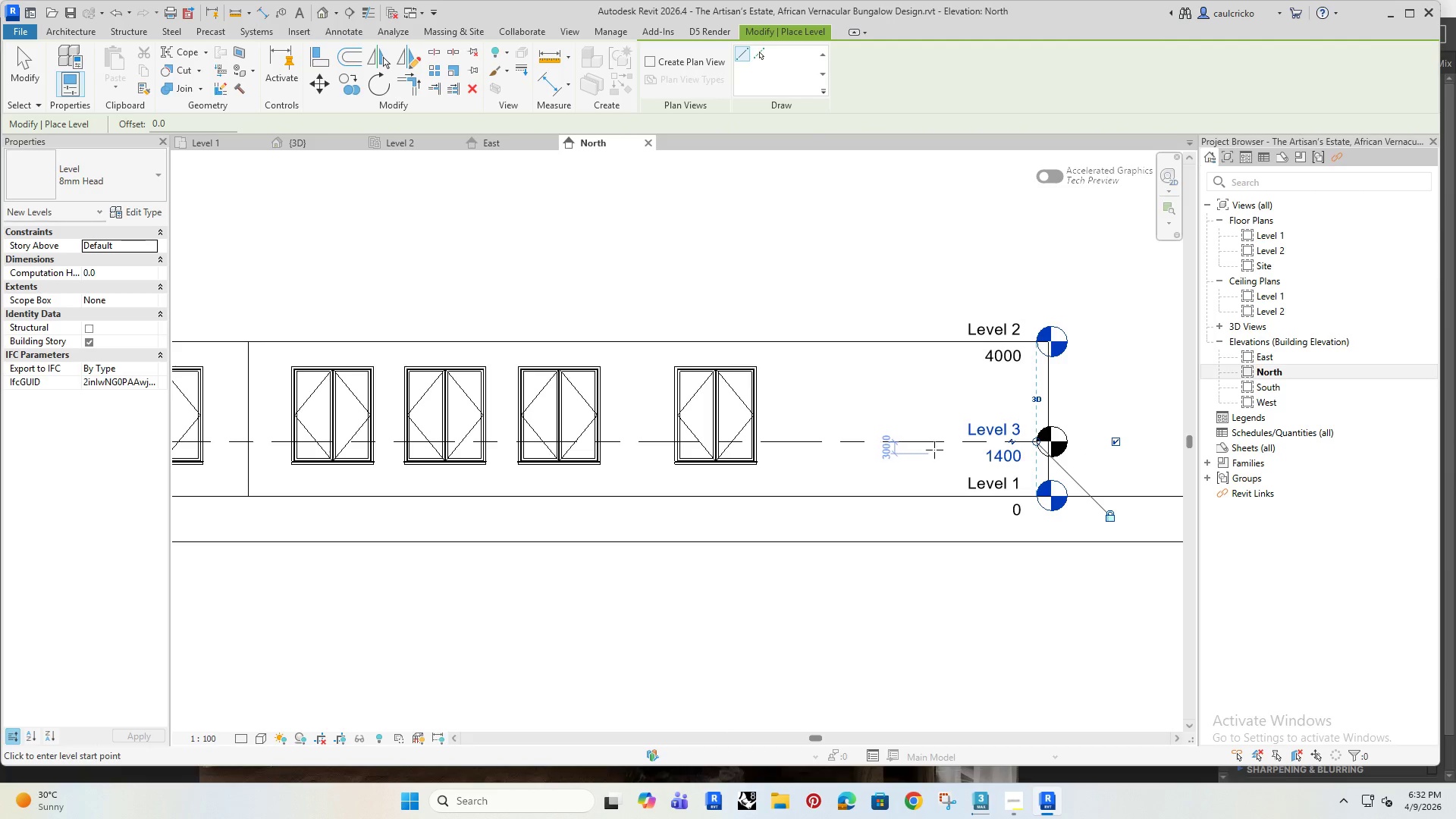 
key(Escape)
 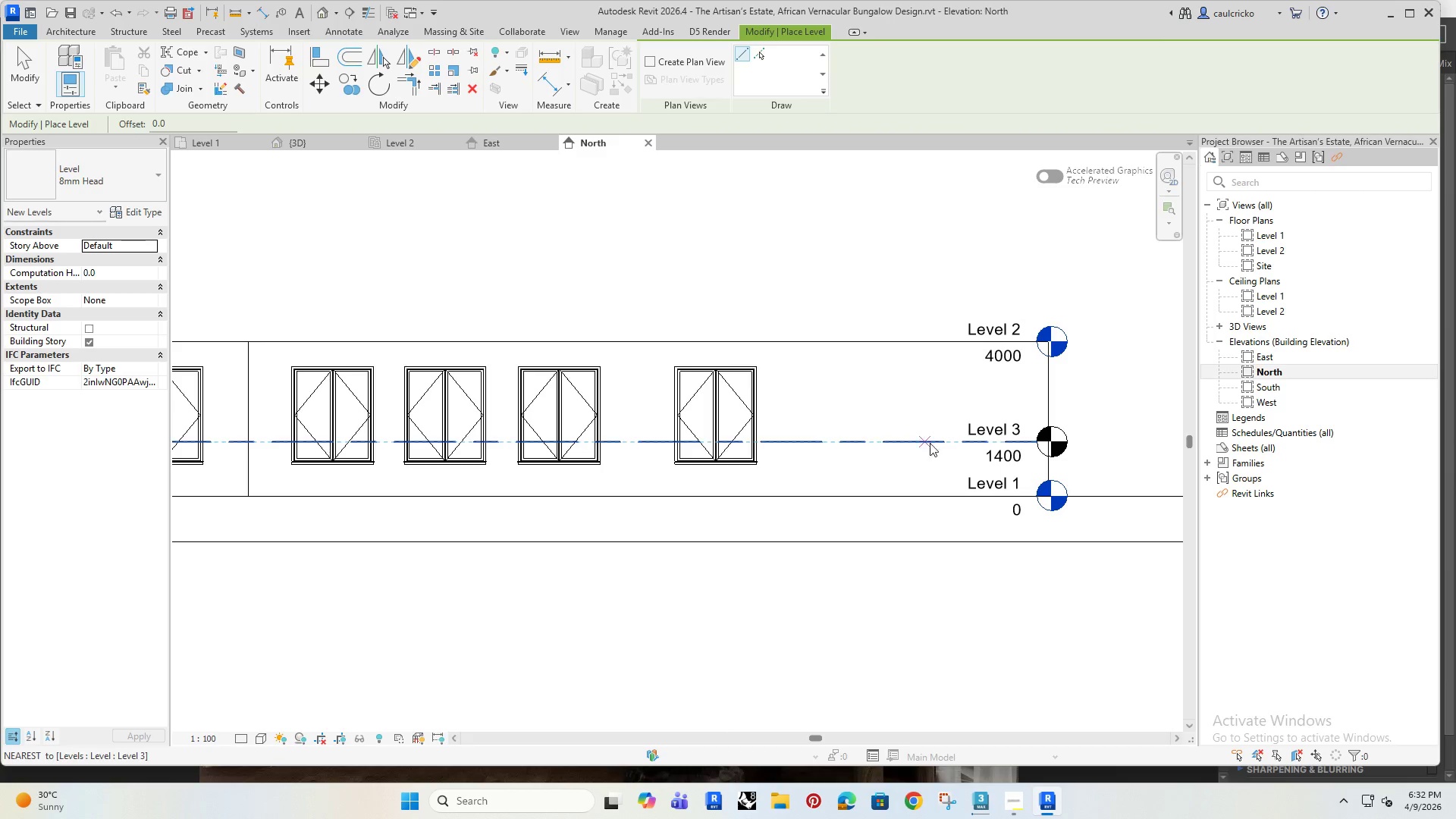 
key(Escape)
 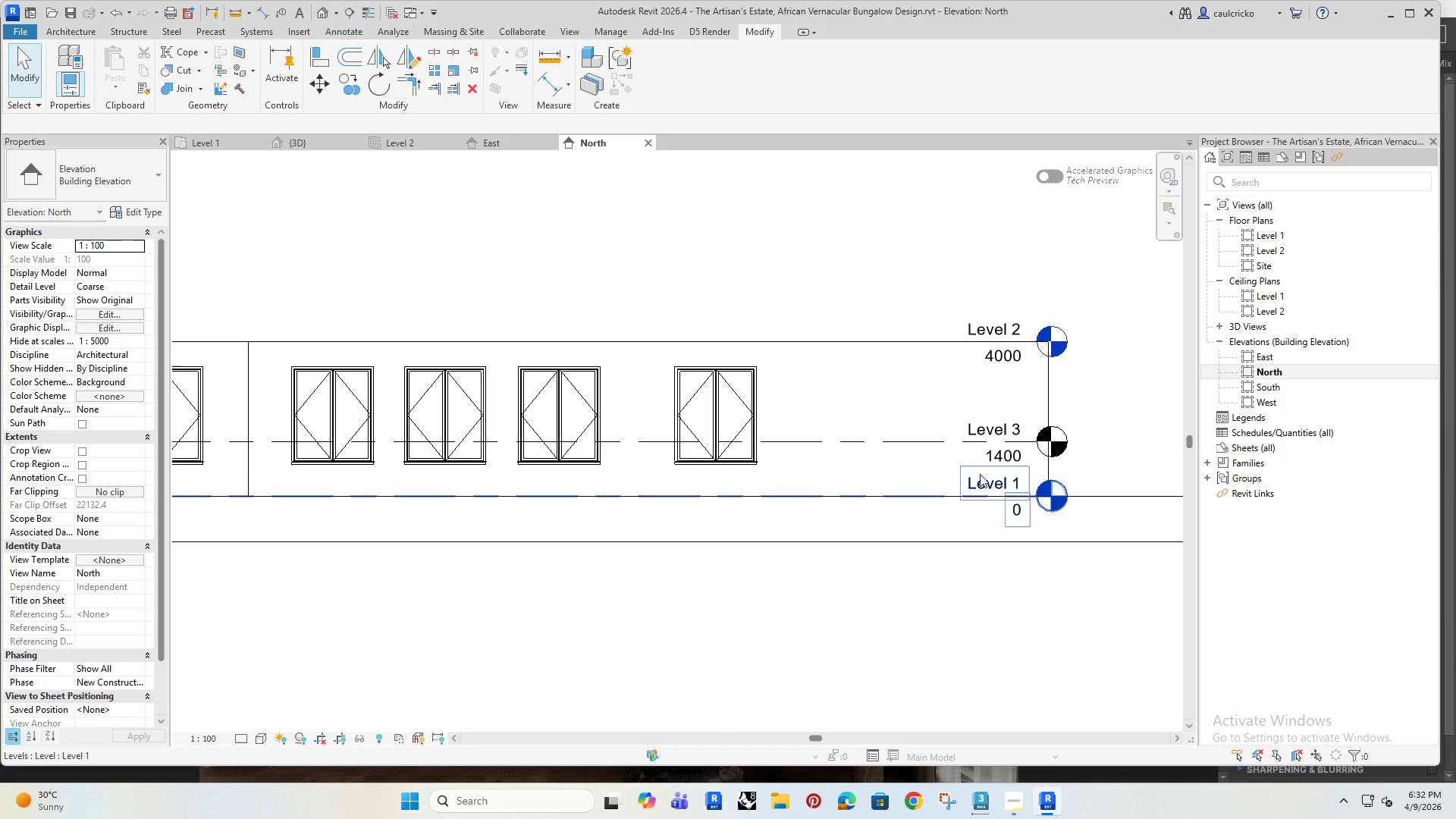 
double_click([976, 476])
 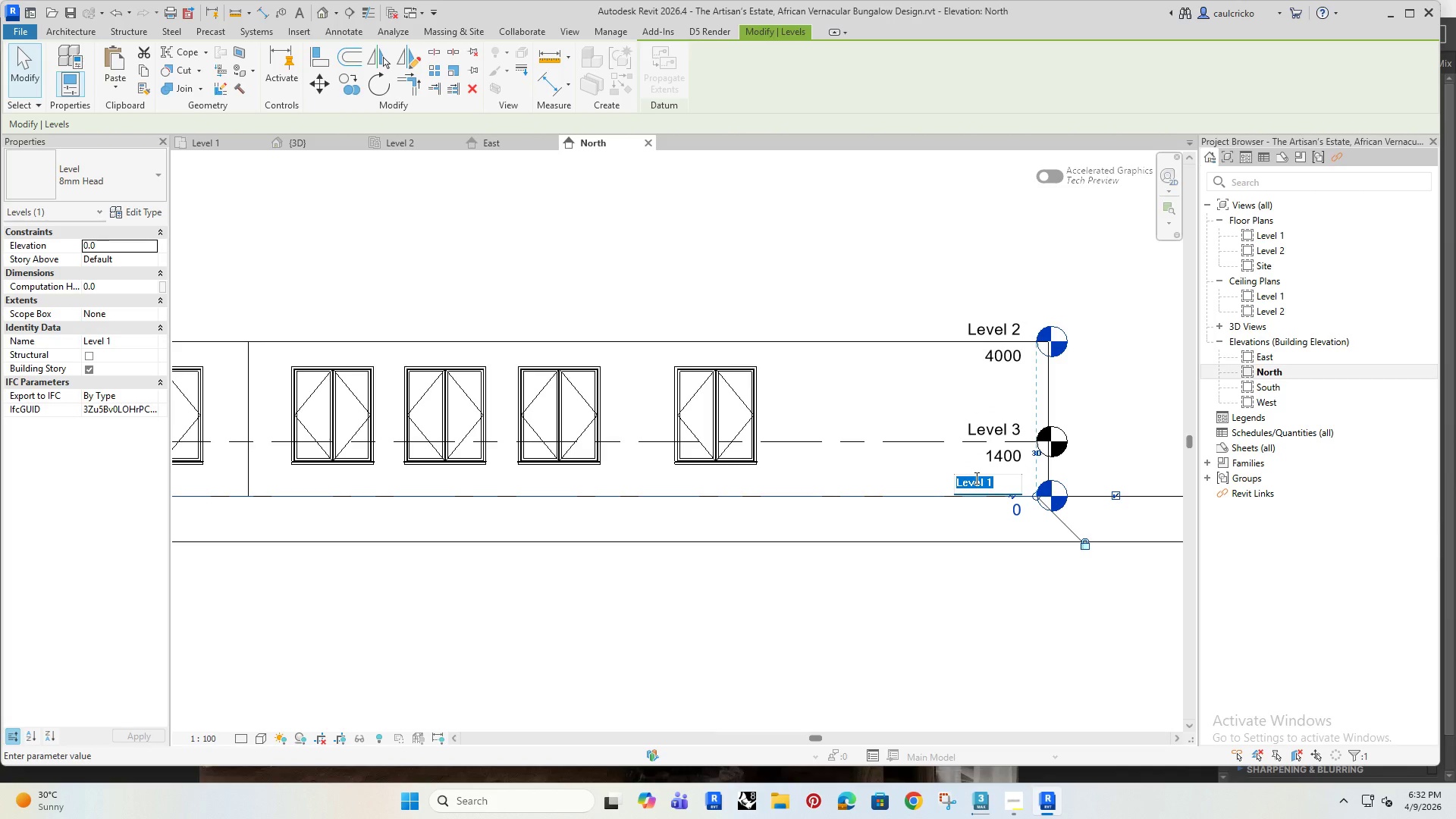 
type(NGL)
 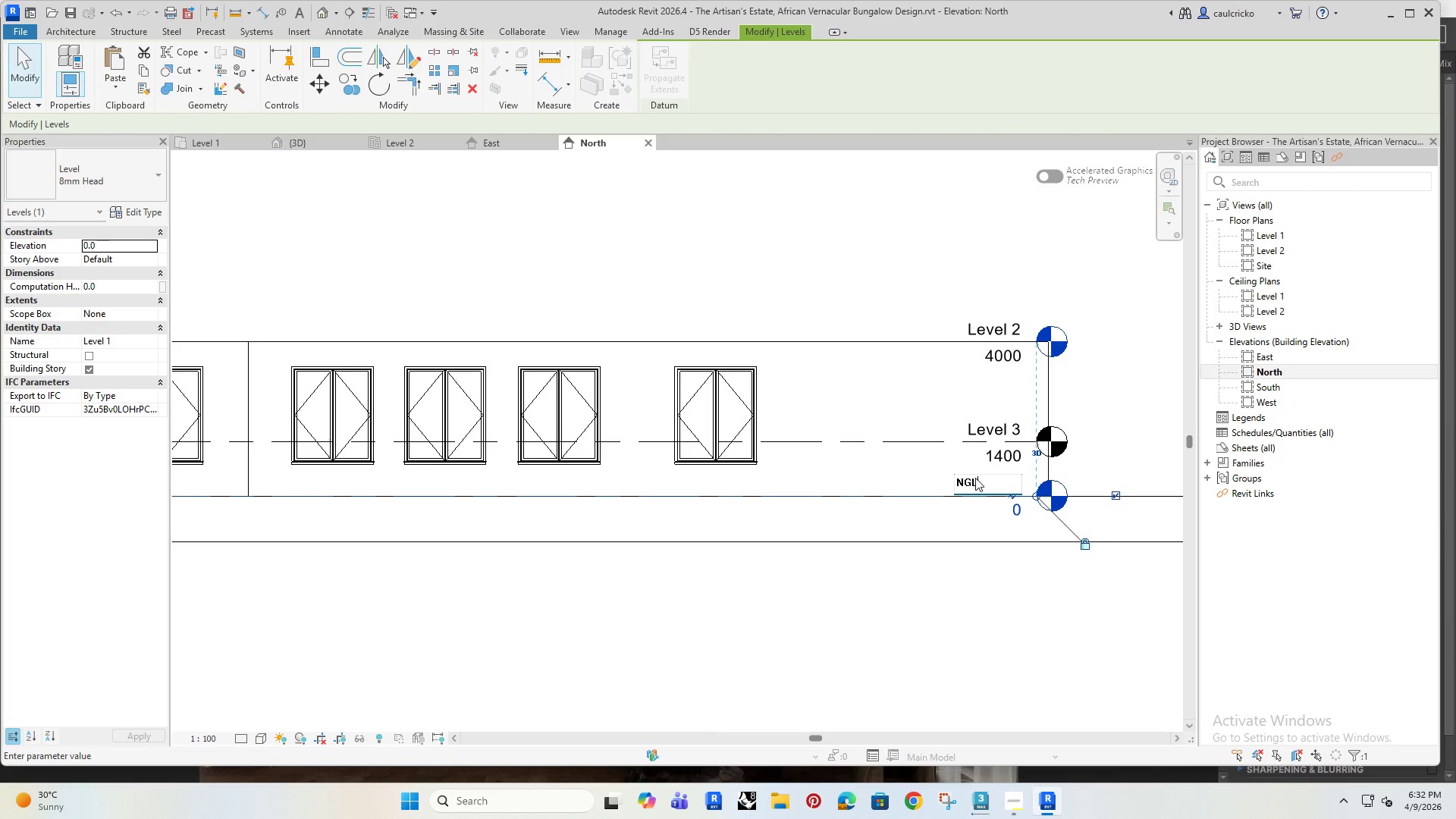 
key(Enter)
 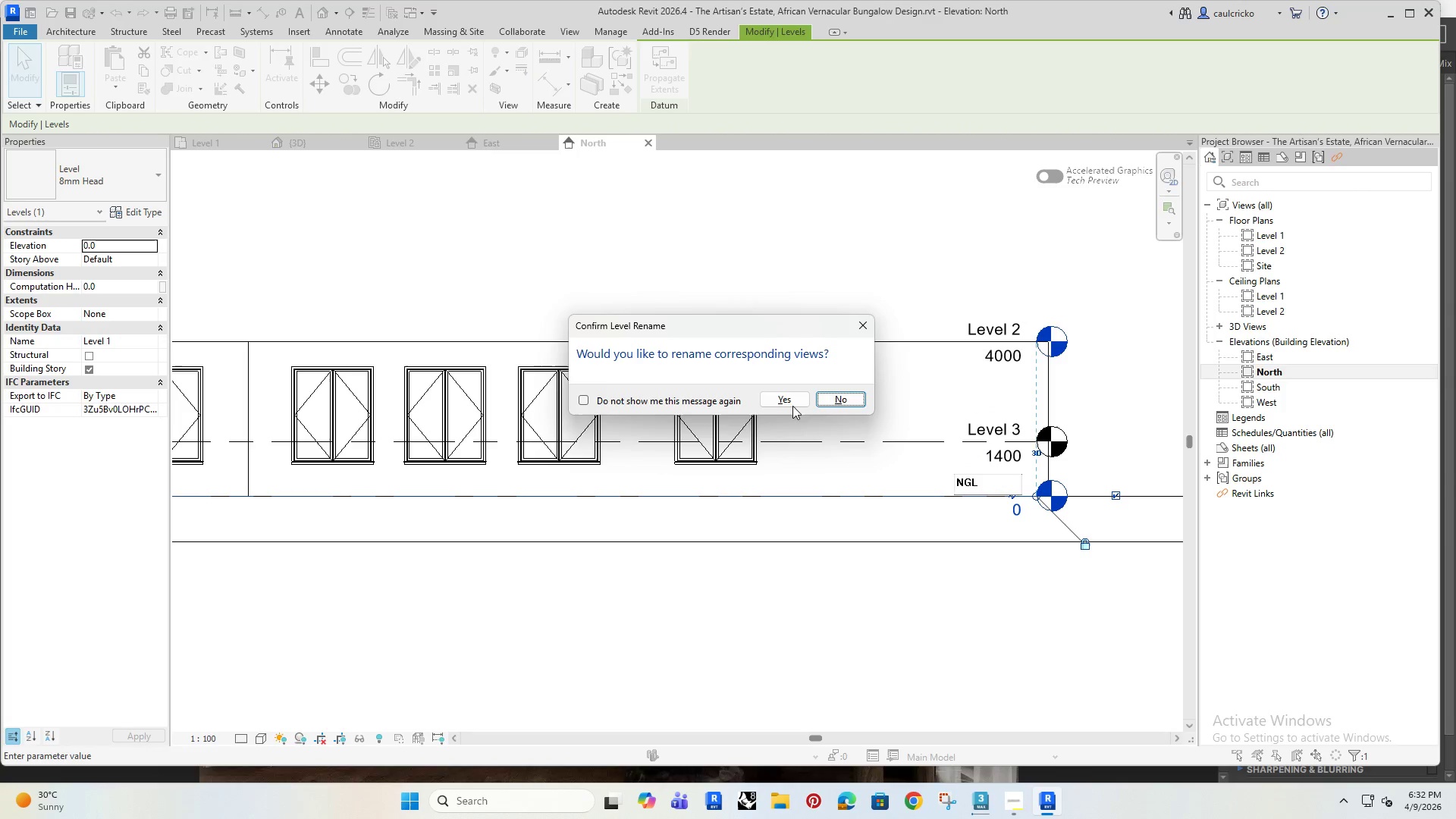 
left_click([769, 393])
 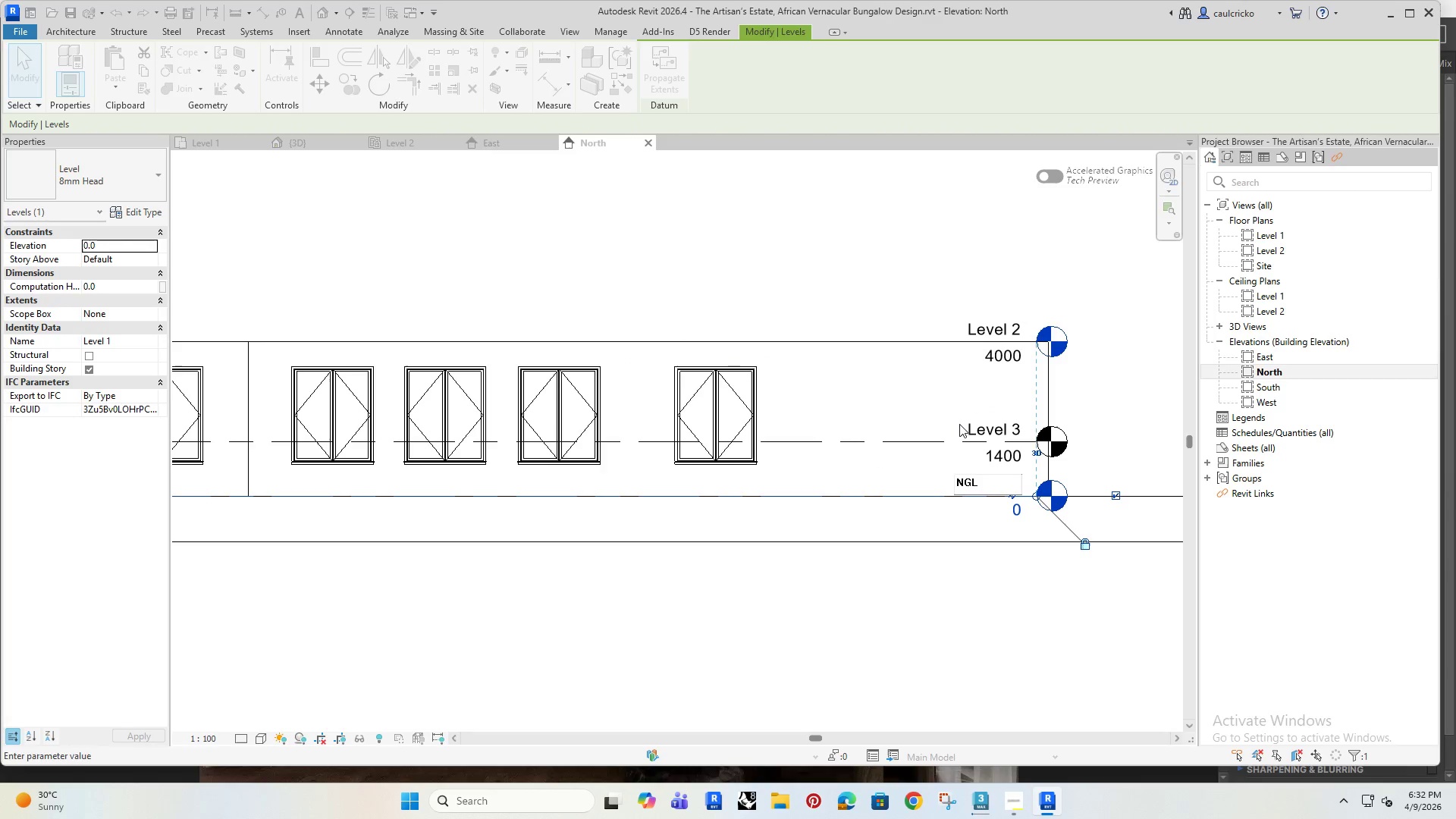 
scroll: coordinate [963, 425], scroll_direction: up, amount: 3.0
 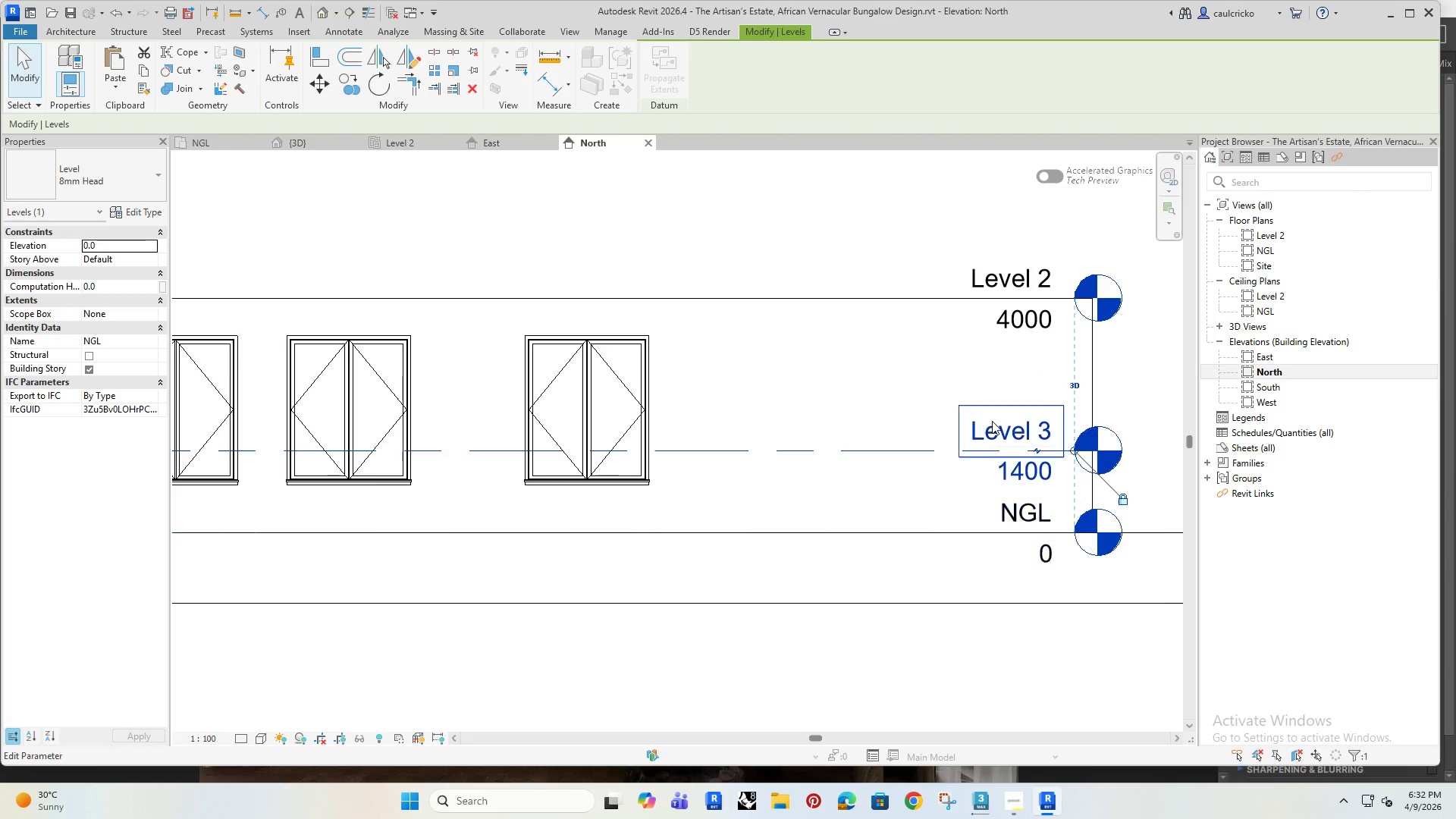 
double_click([992, 421])
 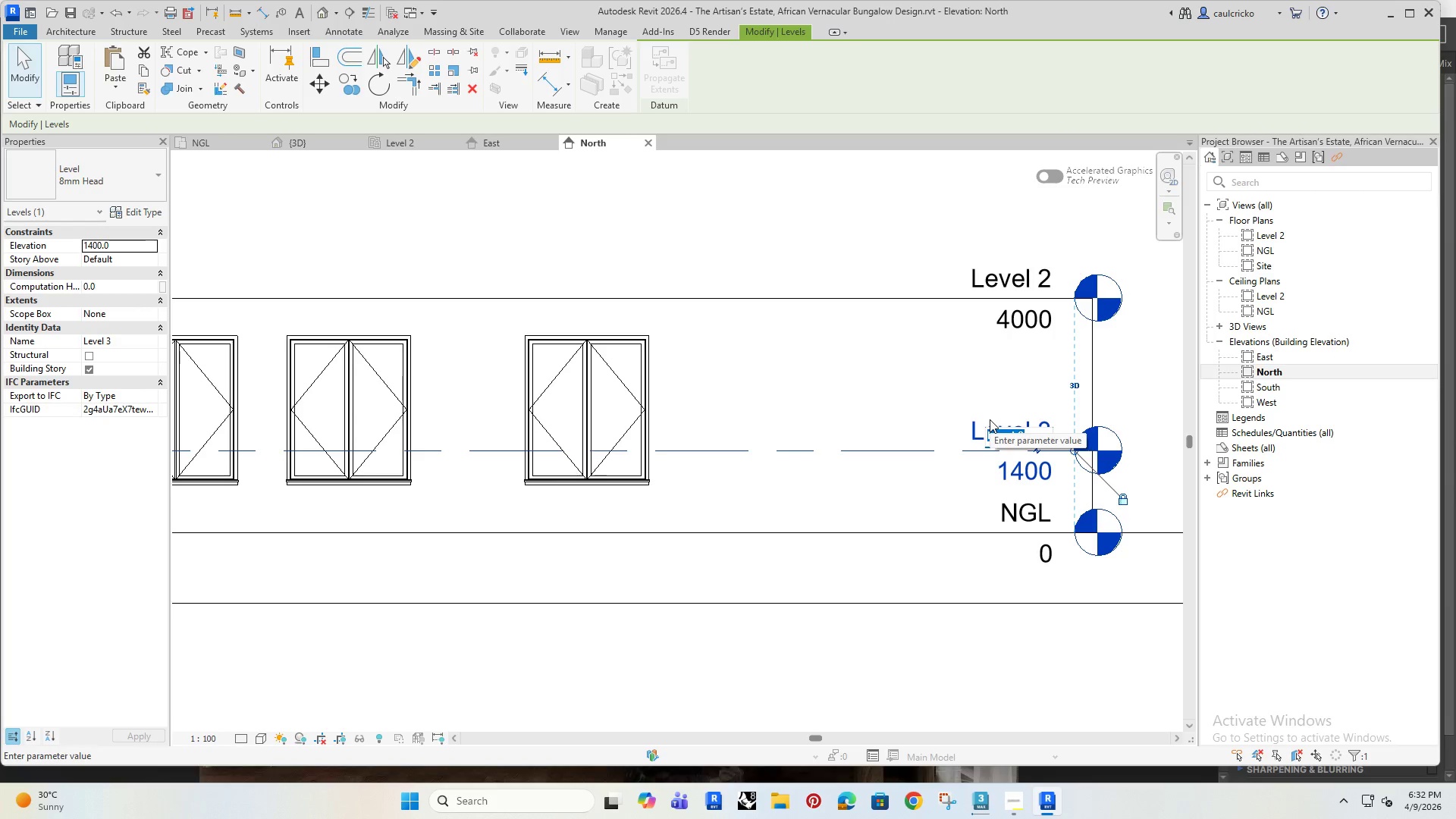 
type(FL)
 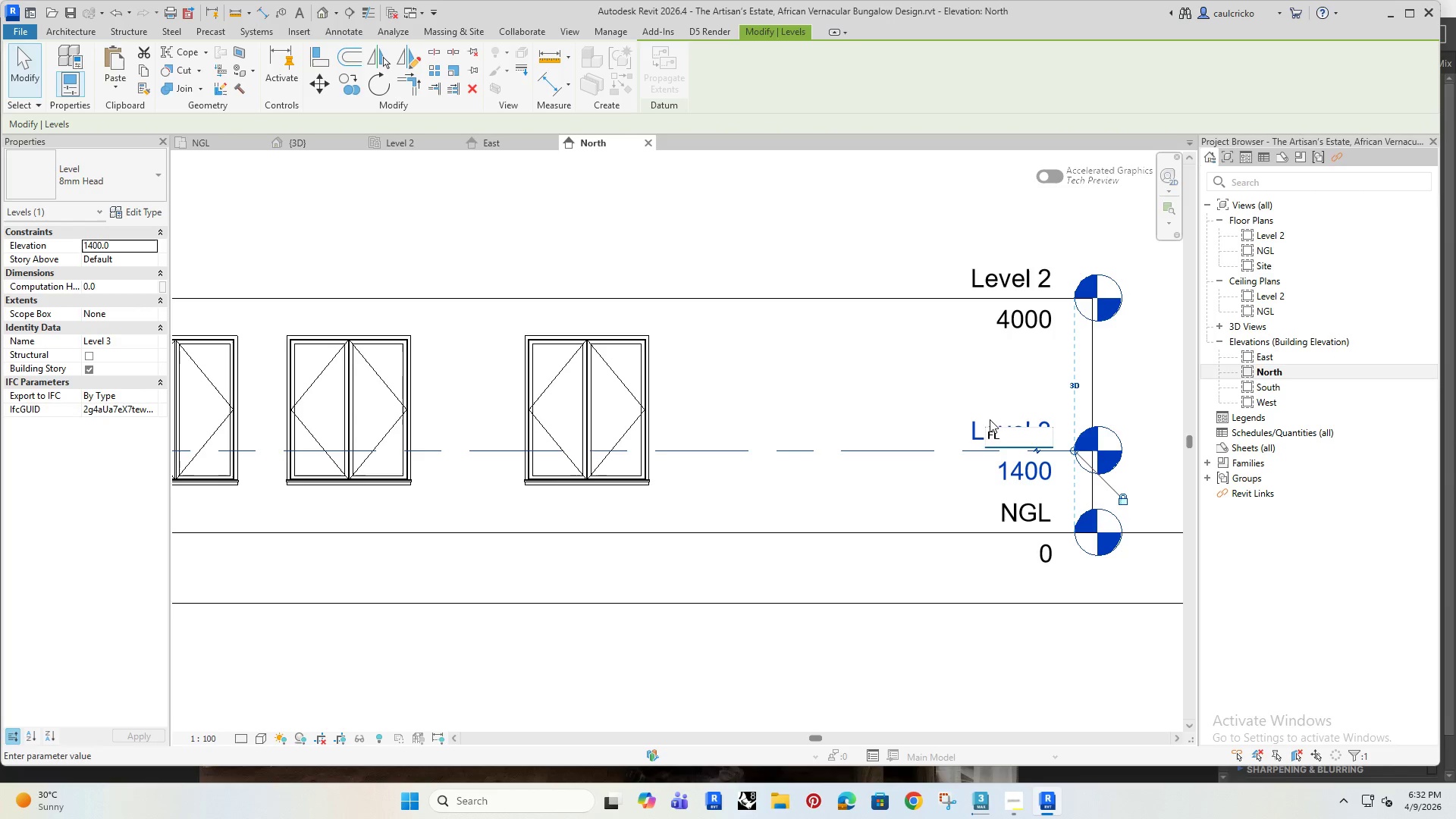 
key(Enter)
 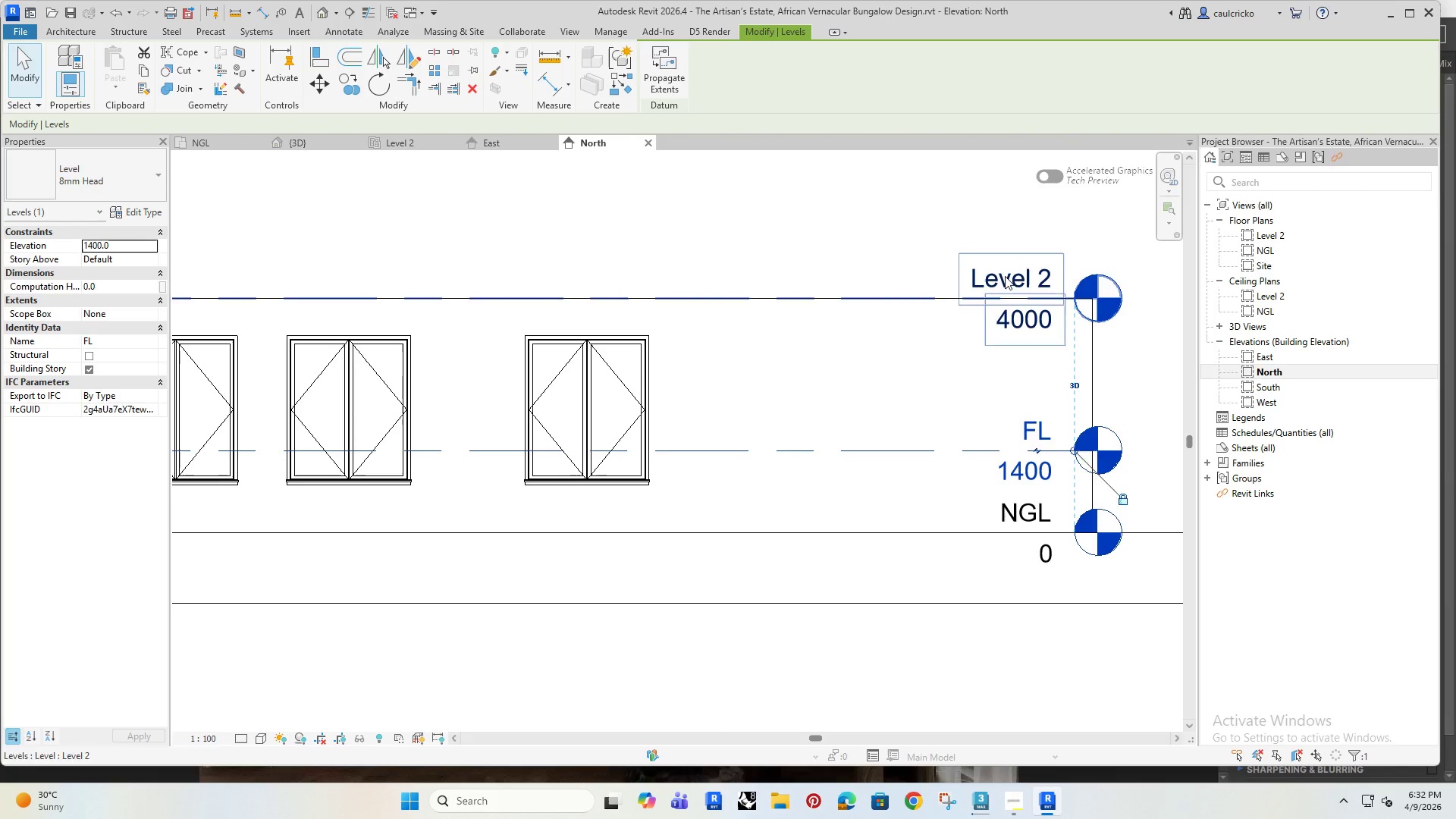 
double_click([1005, 276])
 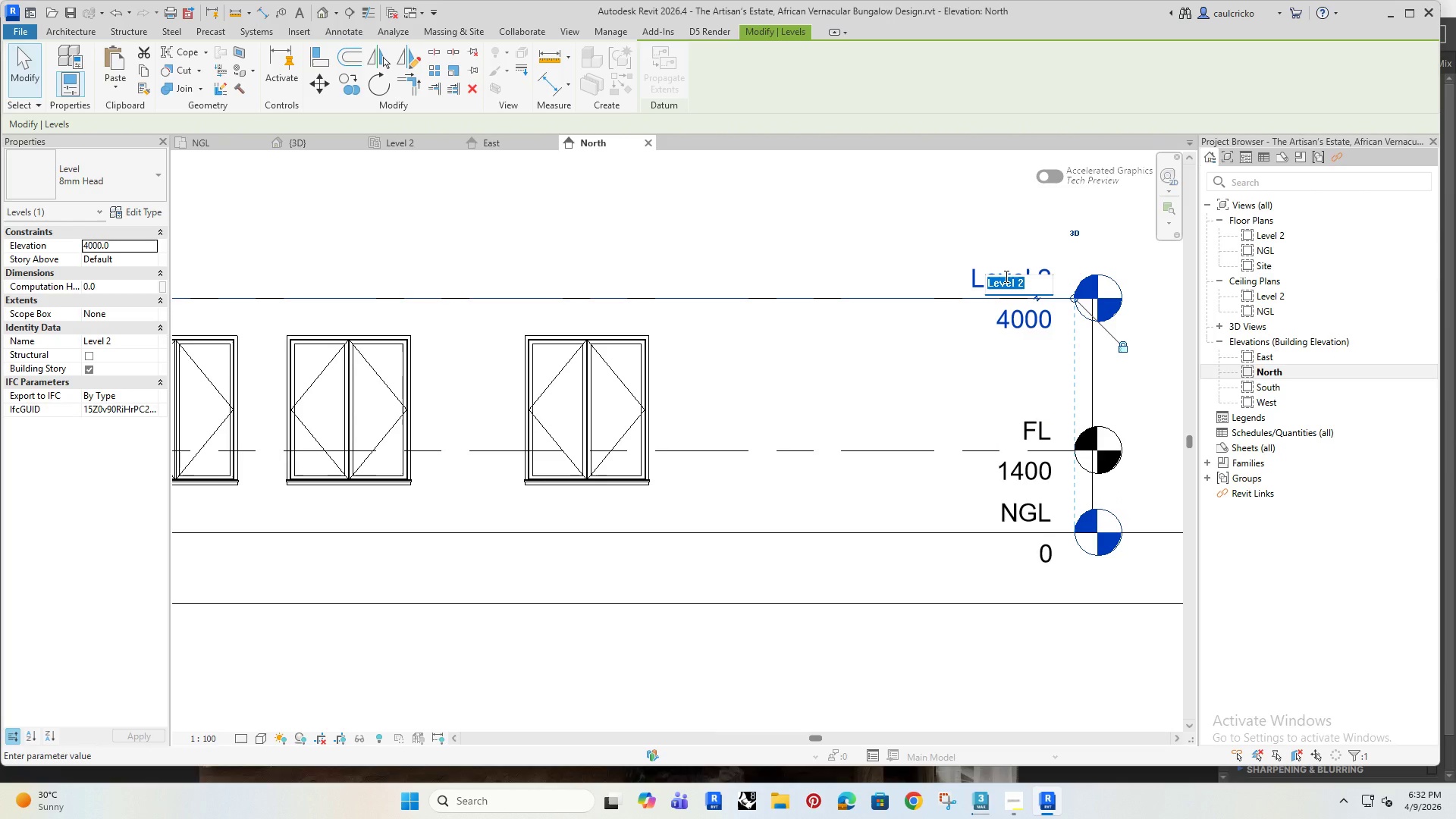 
type(ROOF)
key(Backspace)
key(Backspace)
key(Backspace)
key(Backspace)
type(Roof Level)
 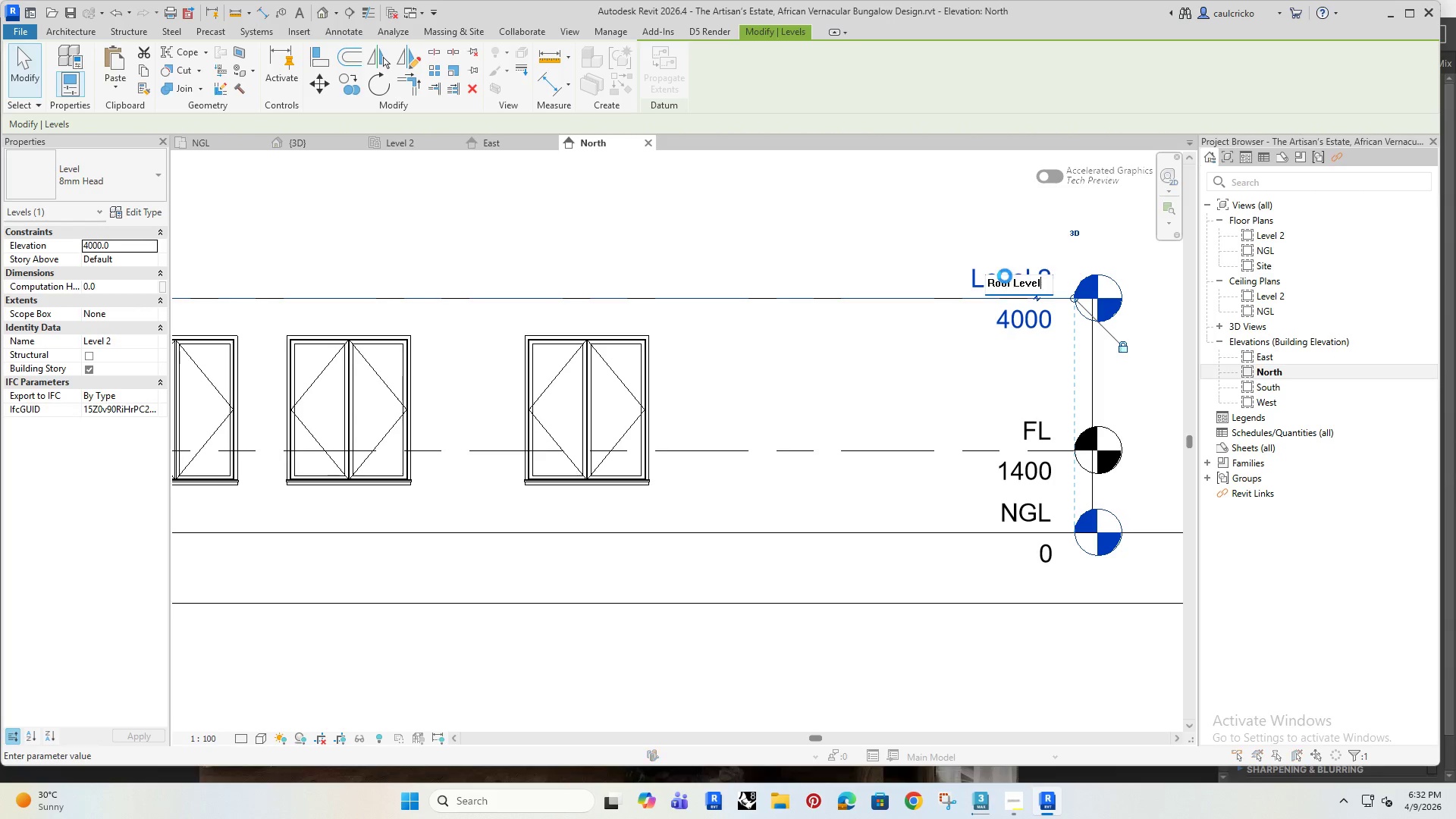 
key(Enter)
 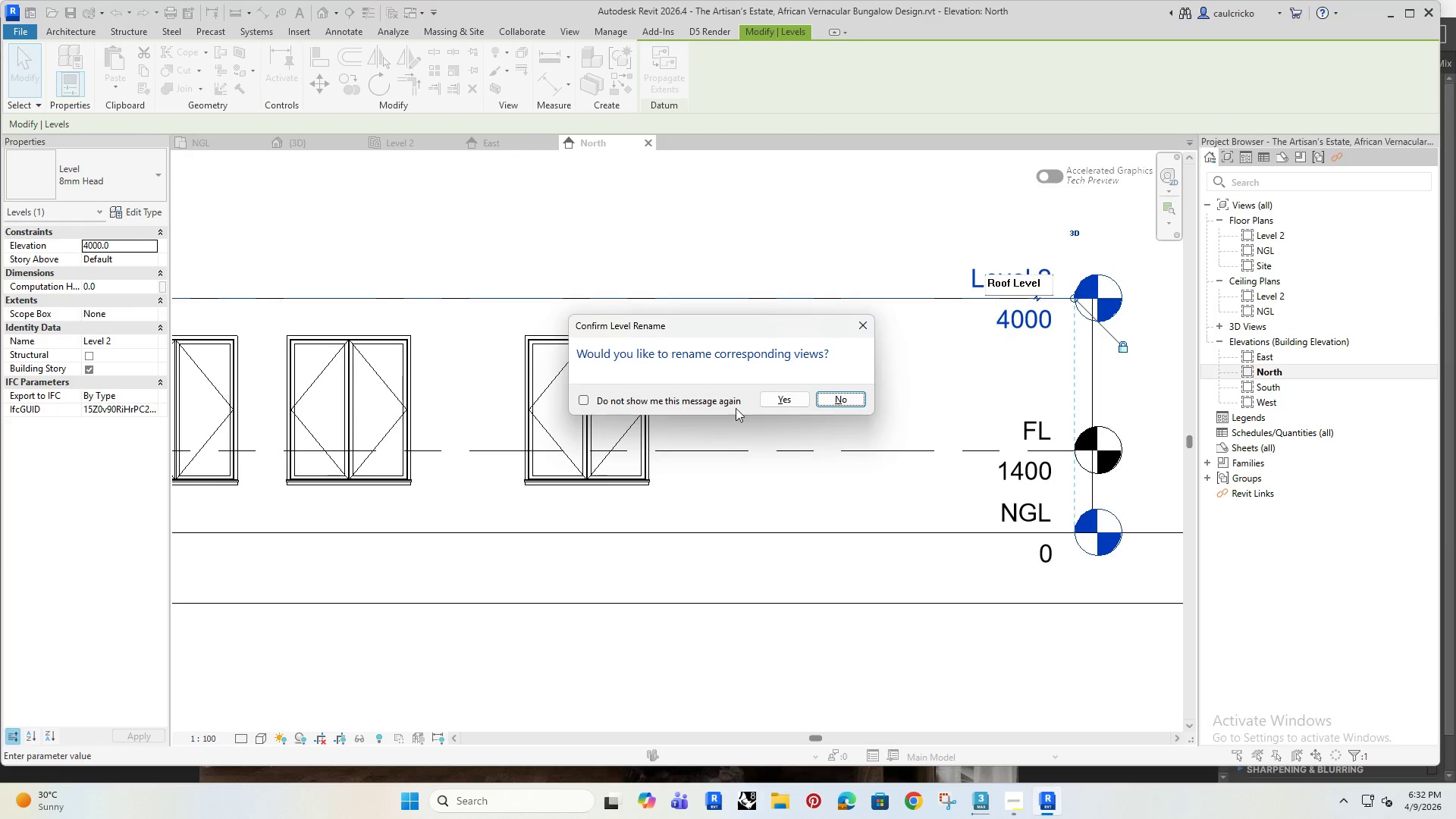 
left_click([767, 401])
 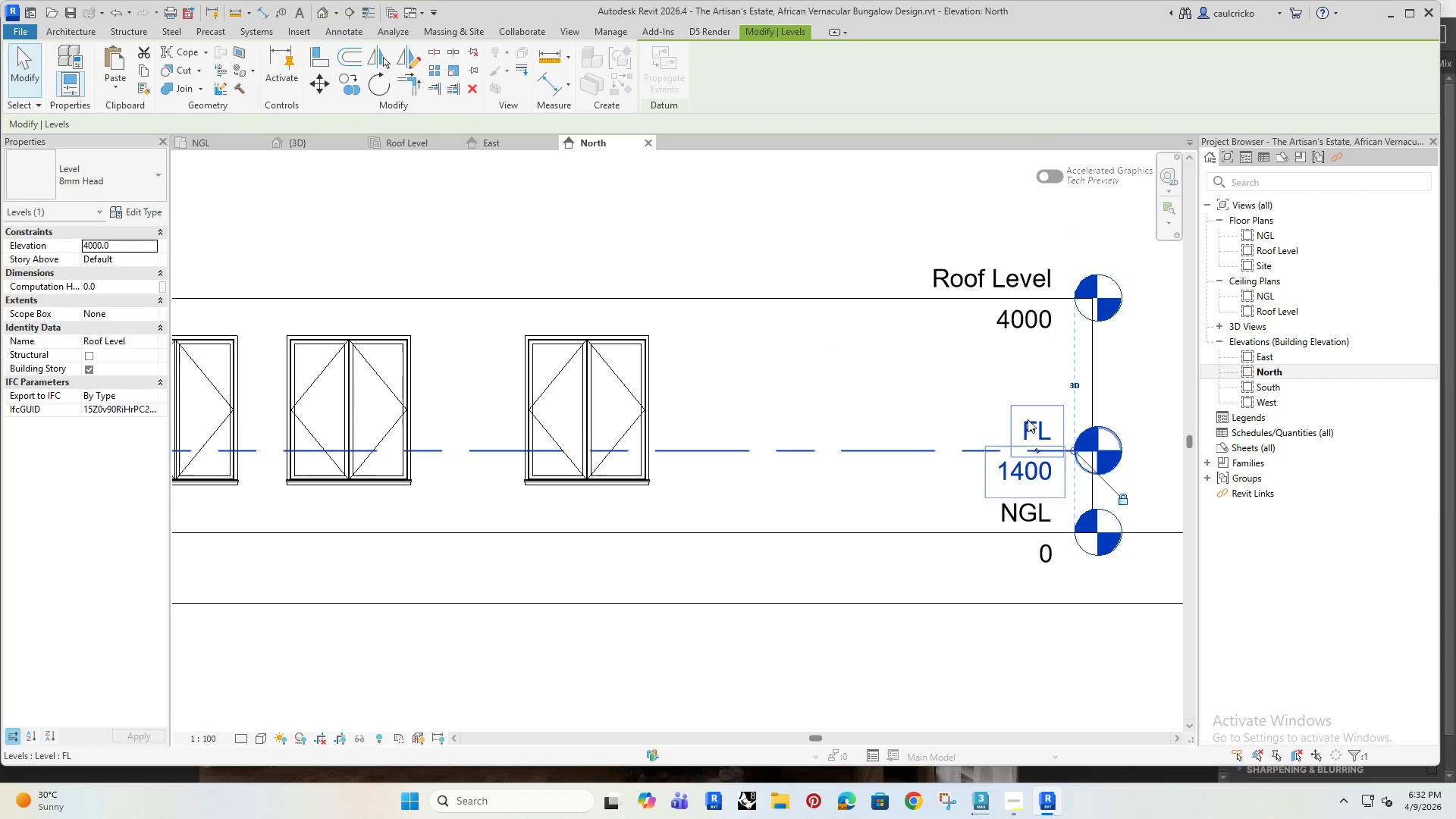 
double_click([1030, 419])
 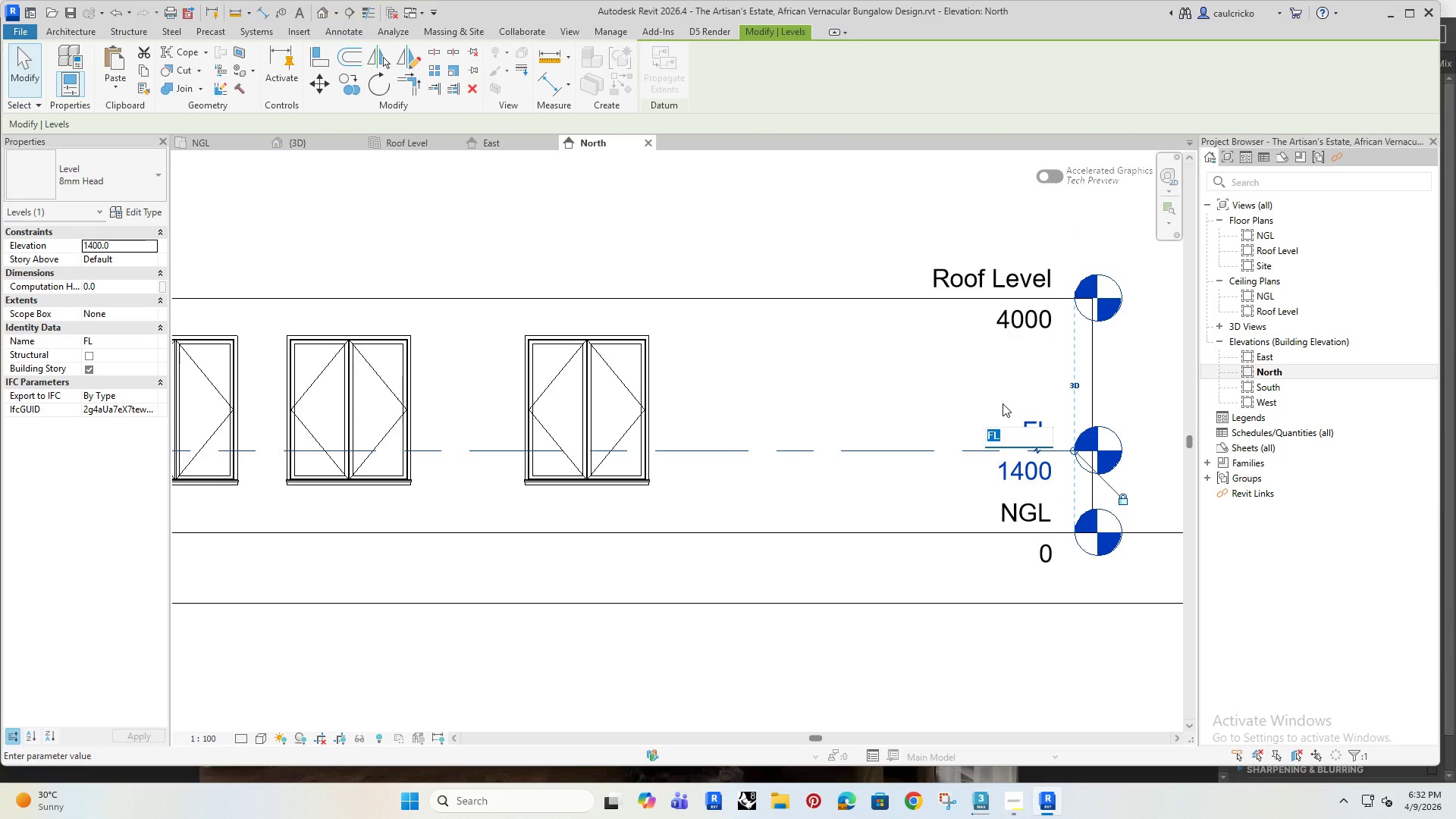 
type(Floor Level)
 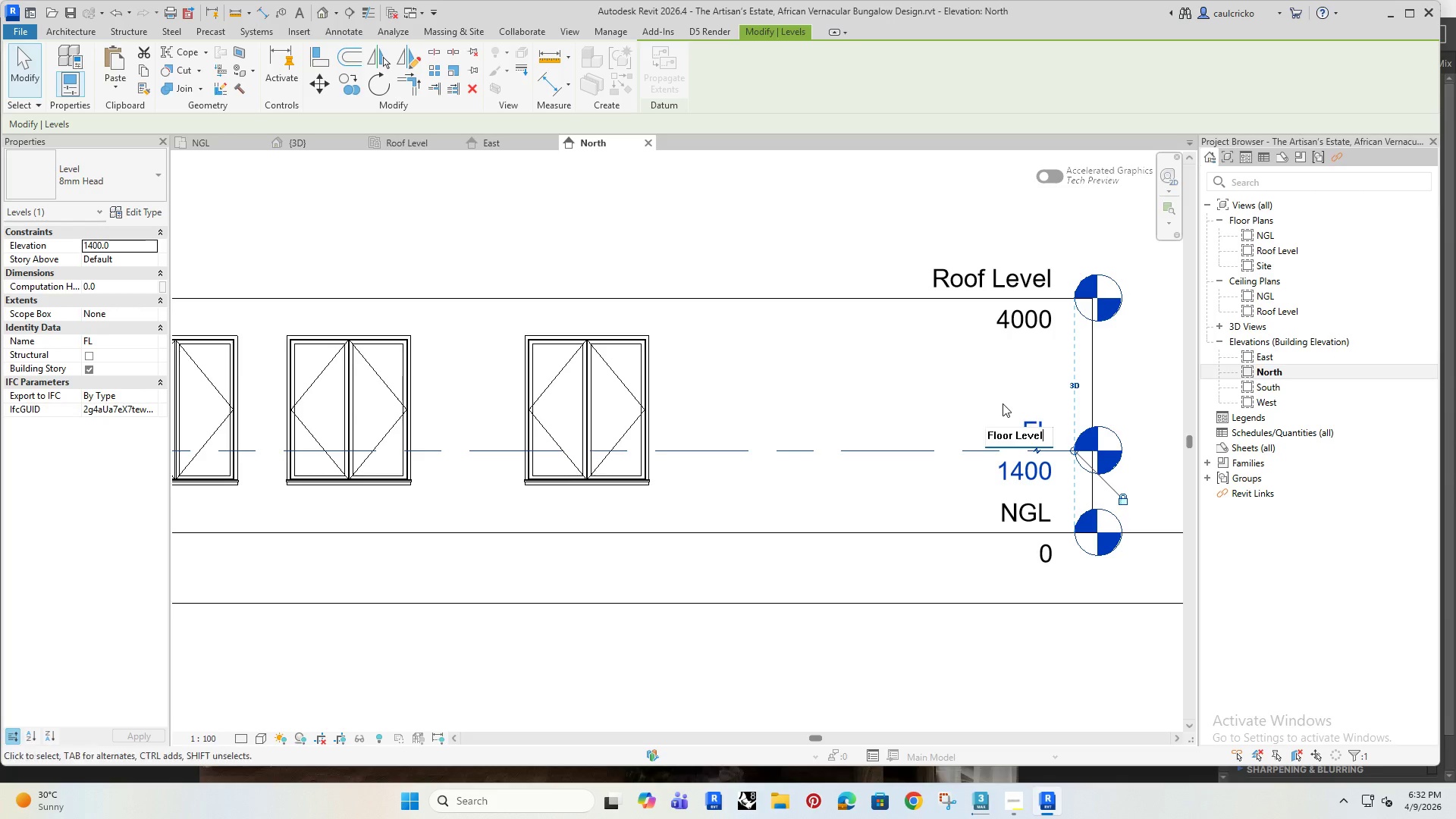 
key(Enter)
 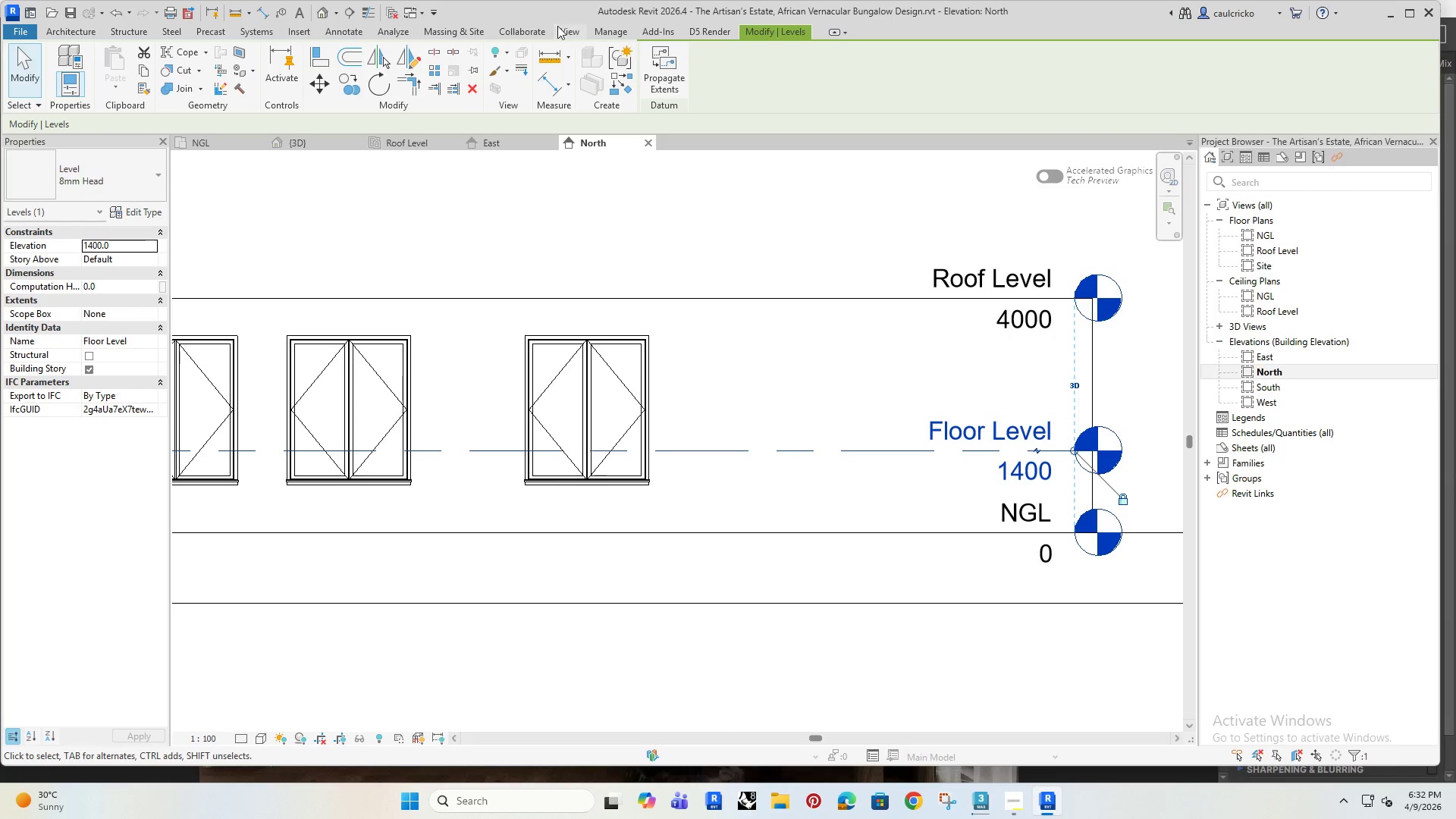 
double_click([581, 31])
 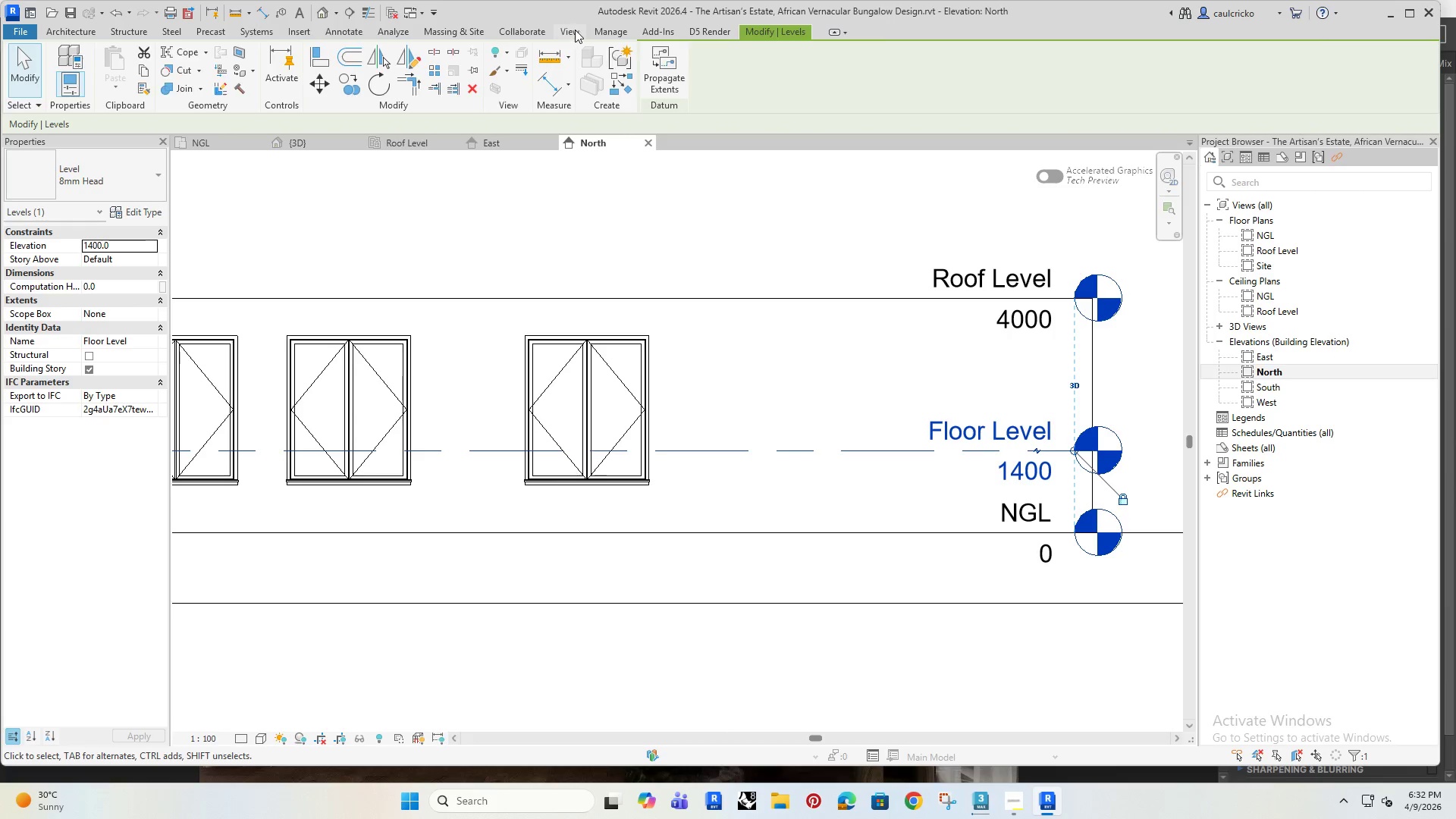 
left_click([575, 30])
 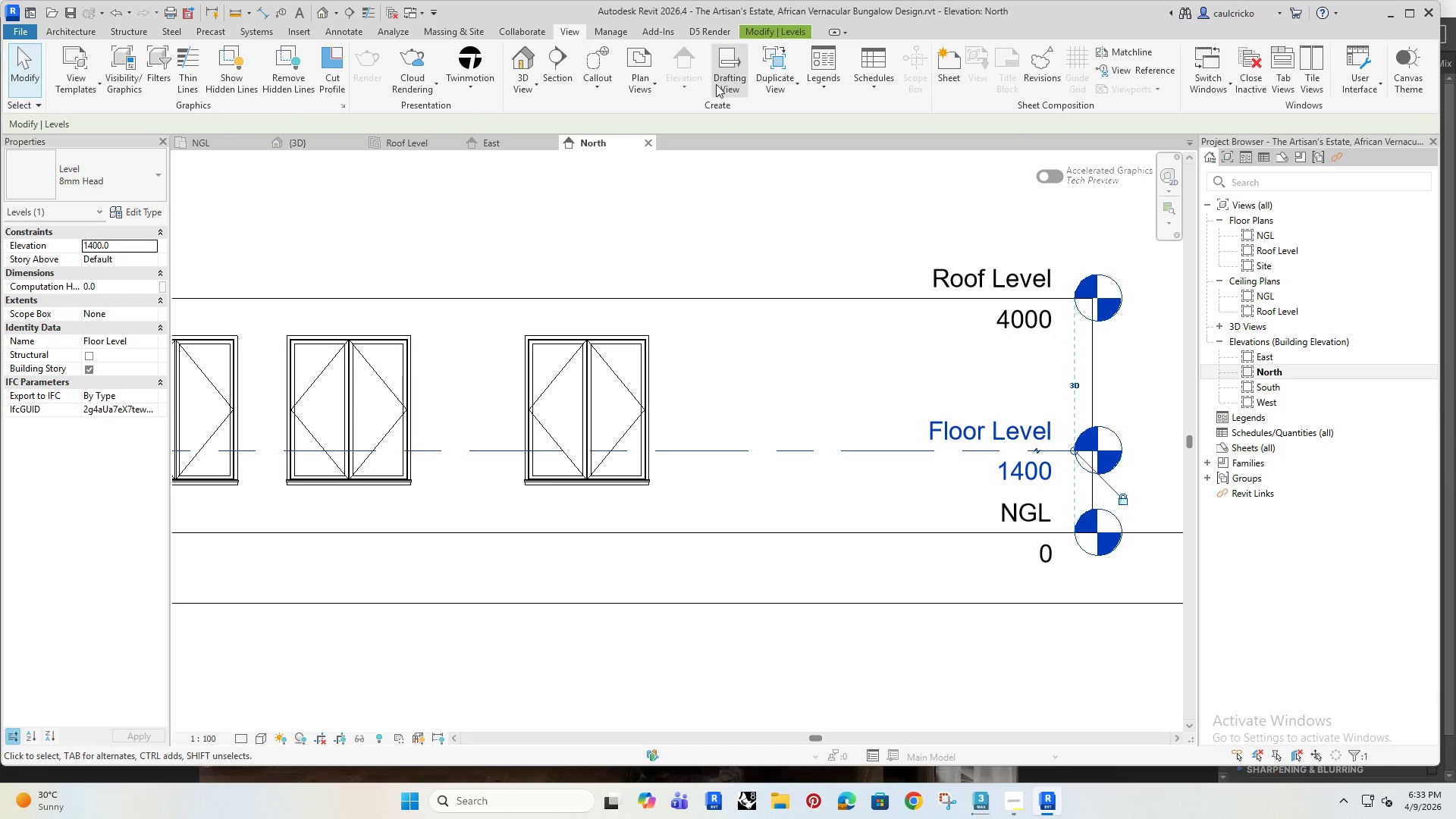 
left_click([651, 80])
 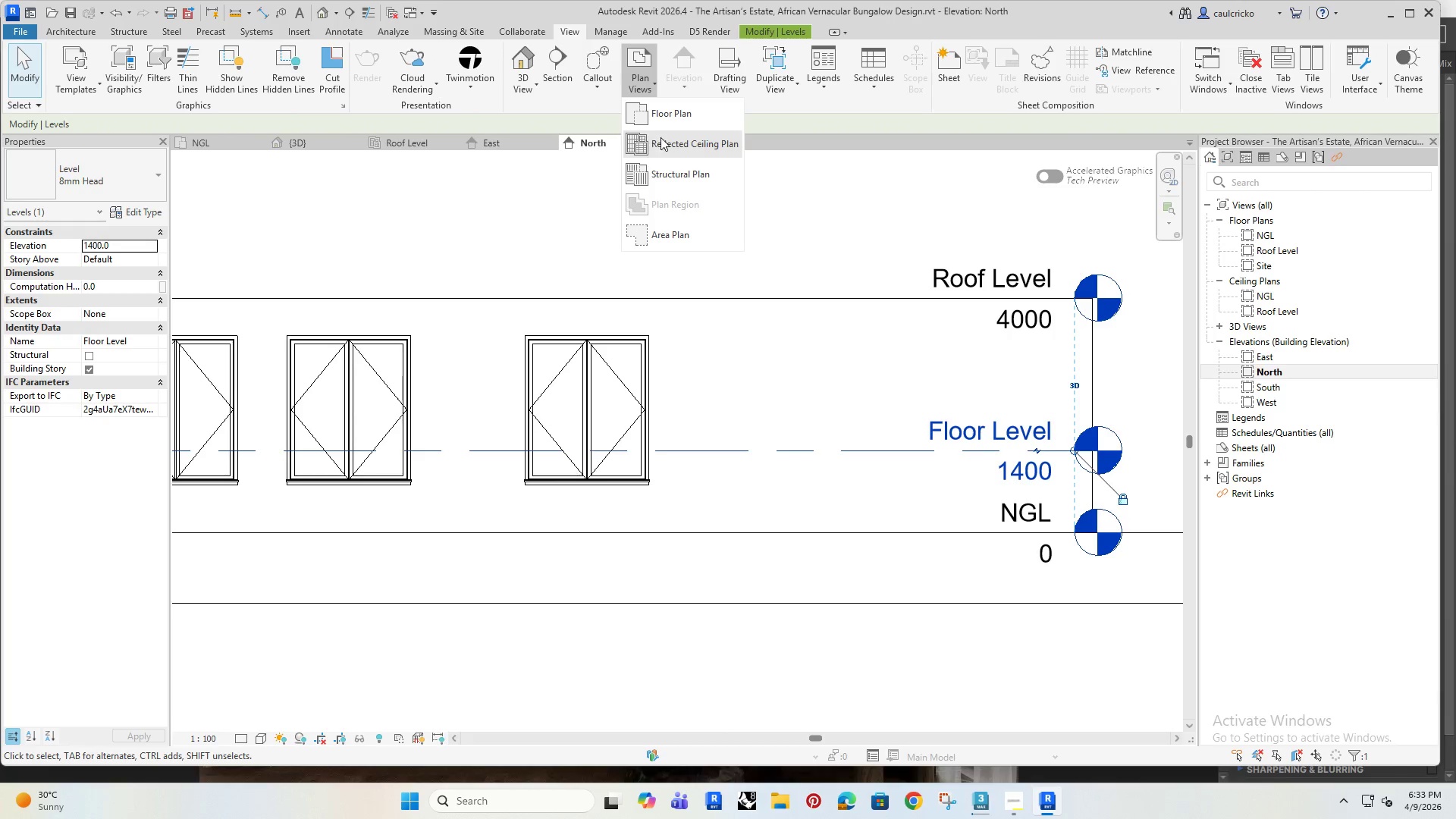 
left_click([676, 109])
 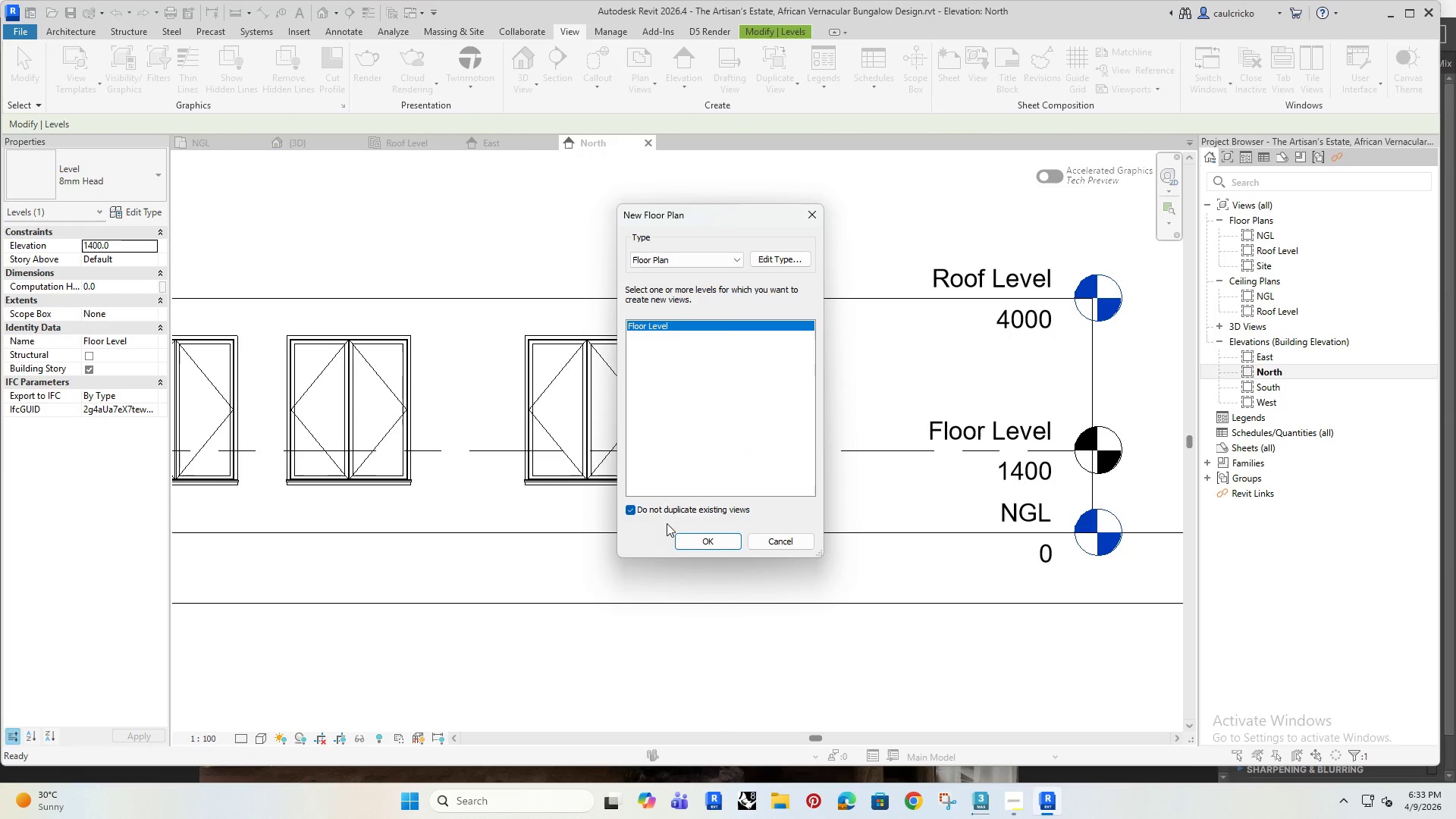 
left_click([691, 543])
 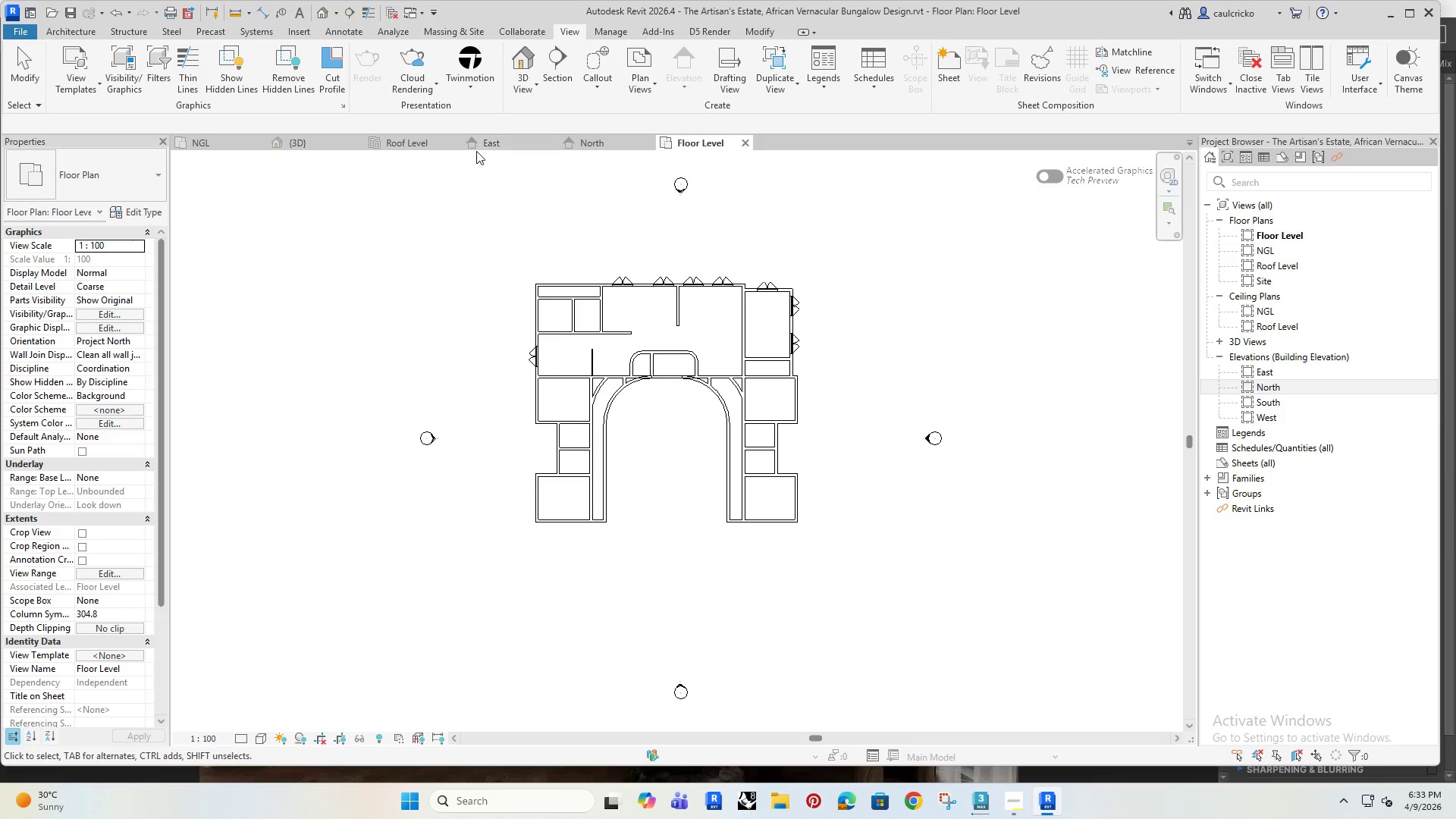 
left_click([453, 140])
 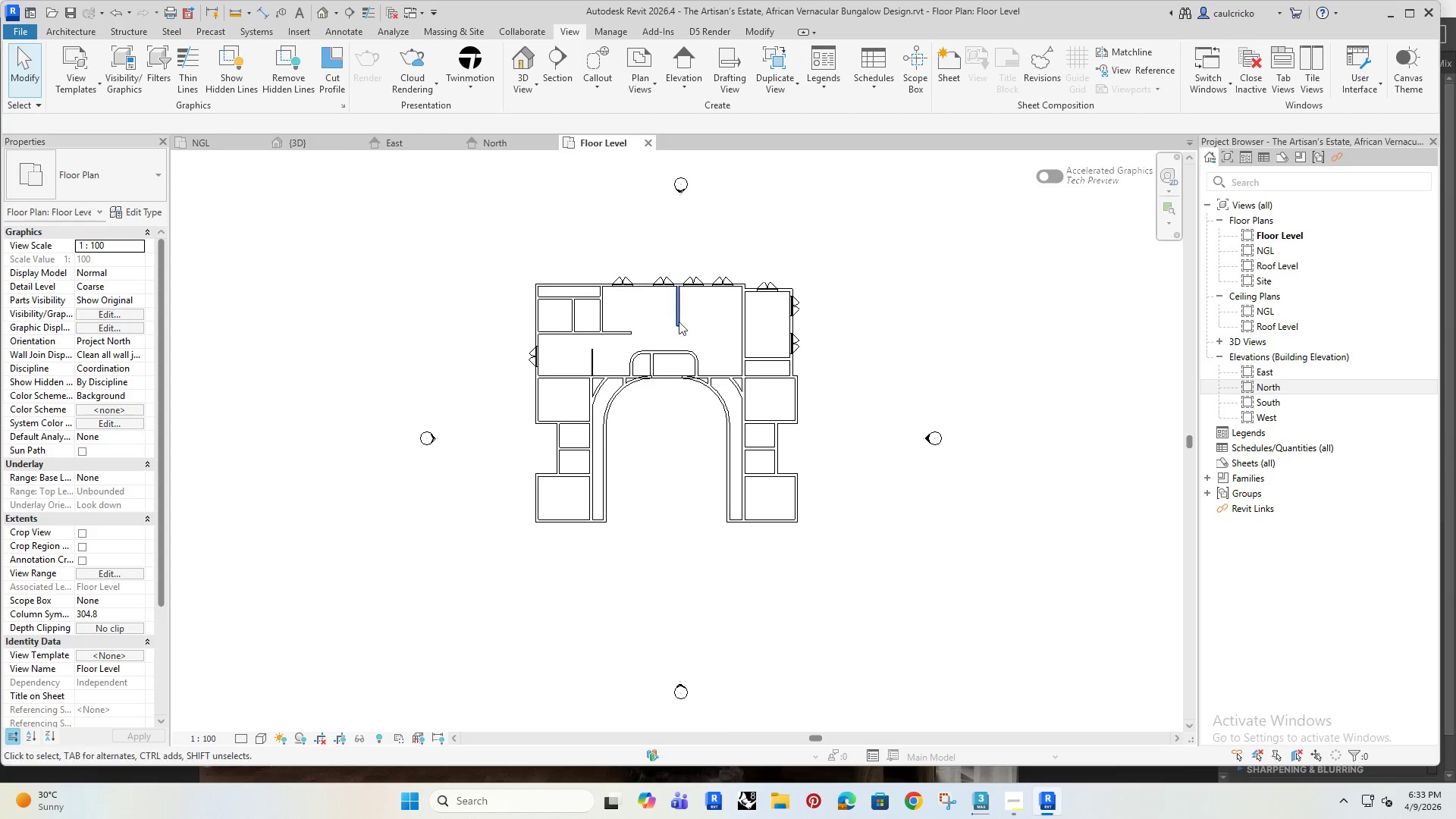 
scroll: coordinate [679, 315], scroll_direction: up, amount: 5.0
 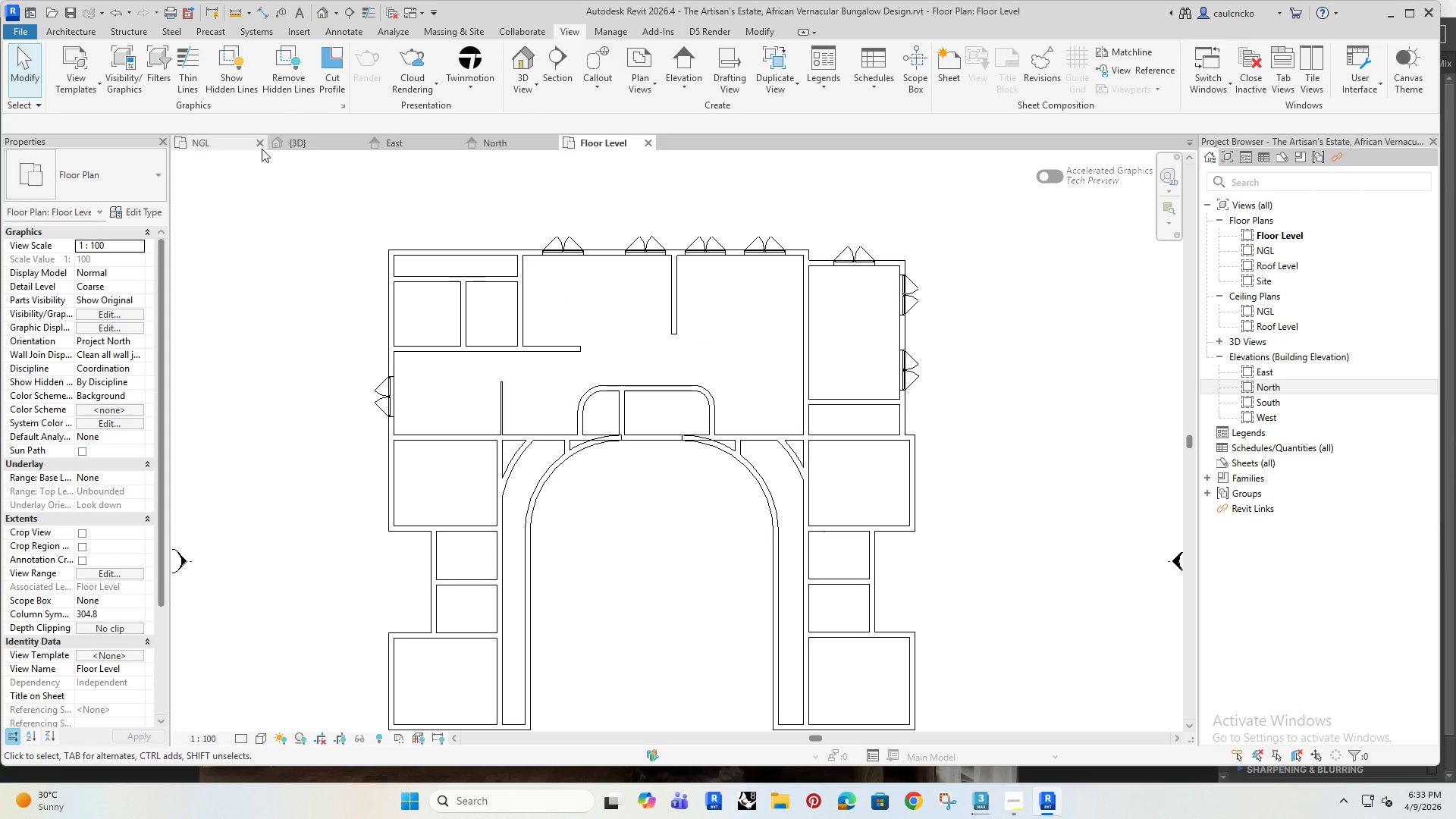 
left_click([209, 136])
 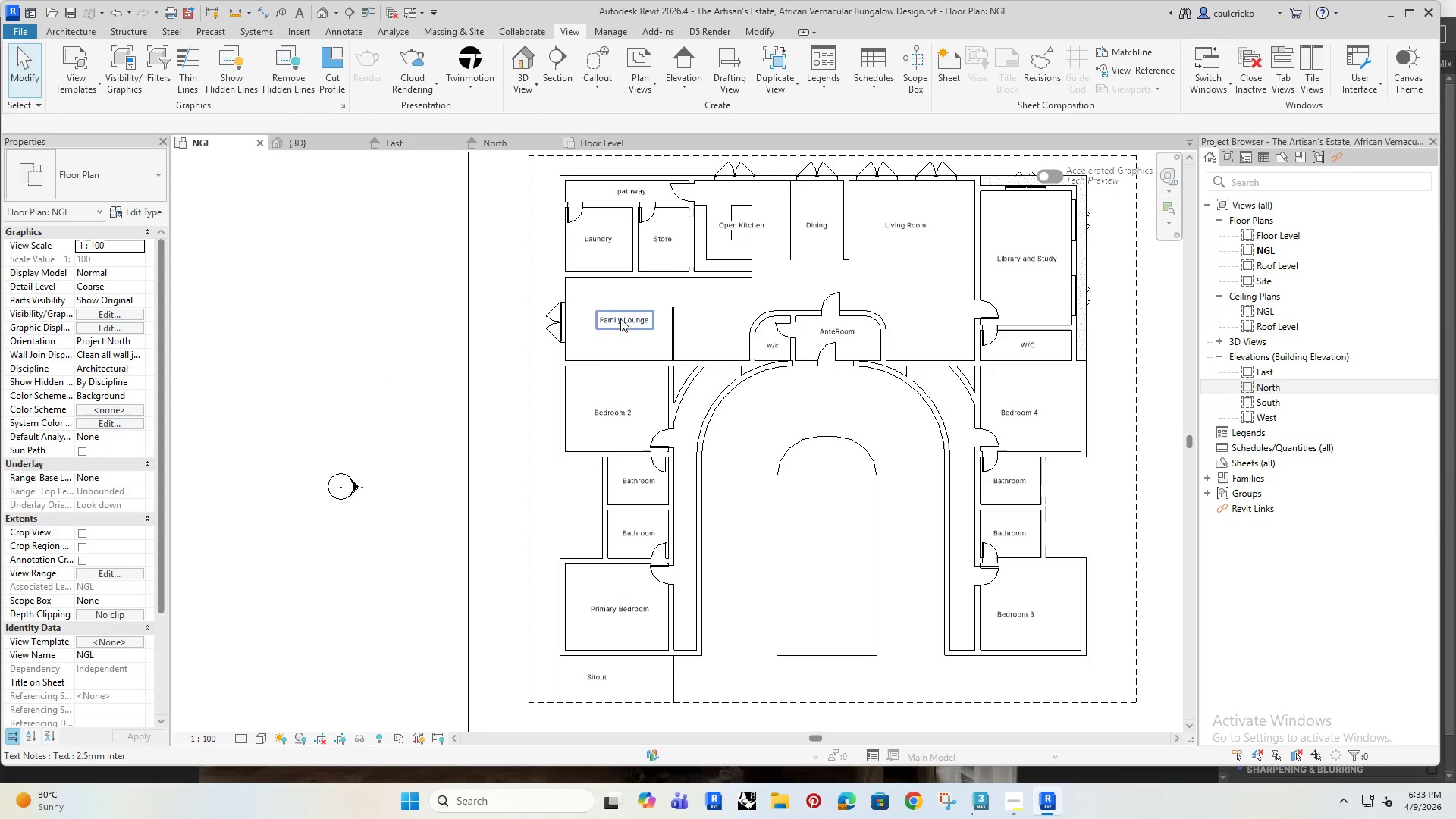 
left_click_drag(start_coordinate=[464, 186], to_coordinate=[962, 605])
 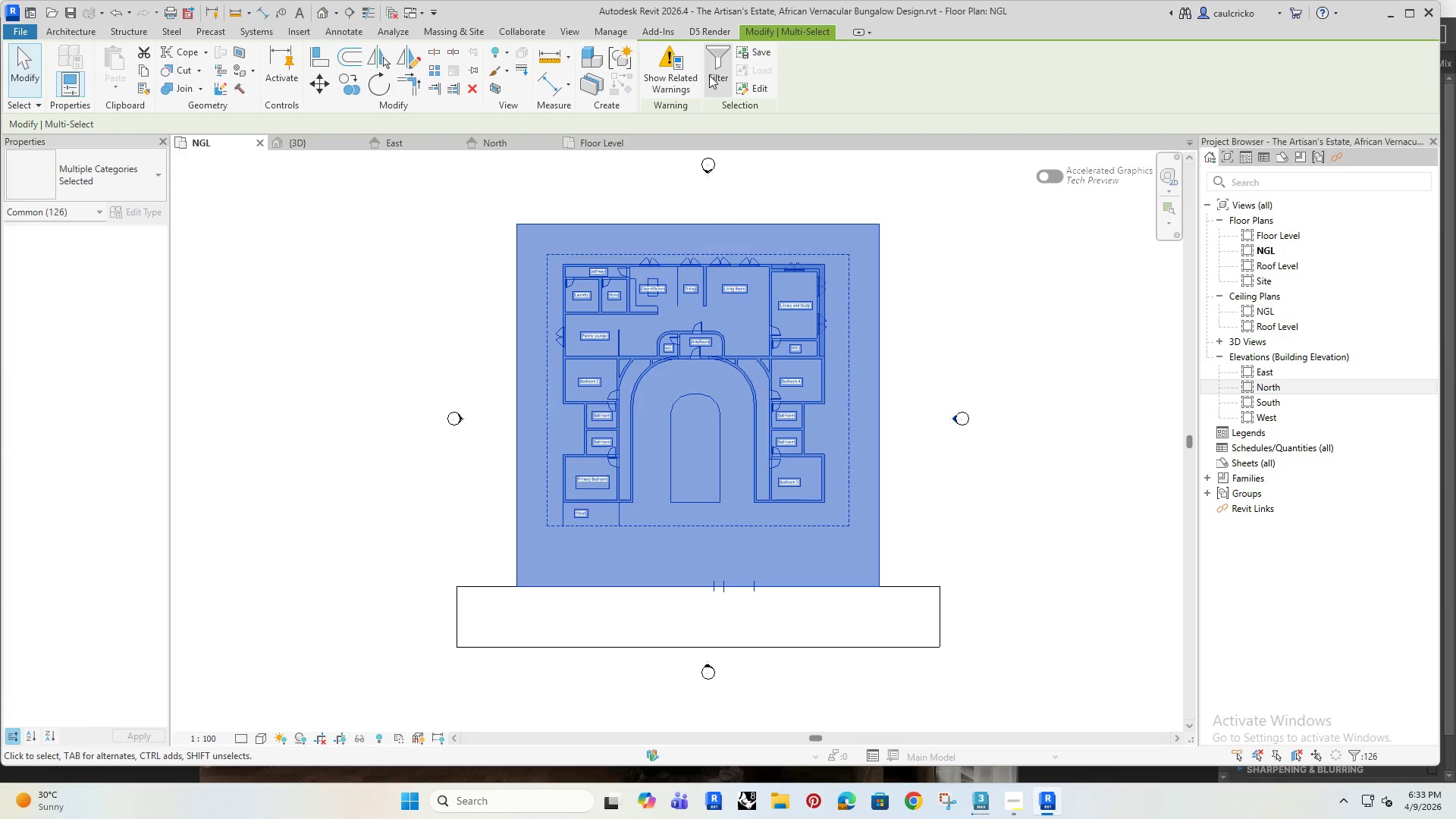 
scroll: coordinate [565, 352], scroll_direction: down, amount: 5.0
 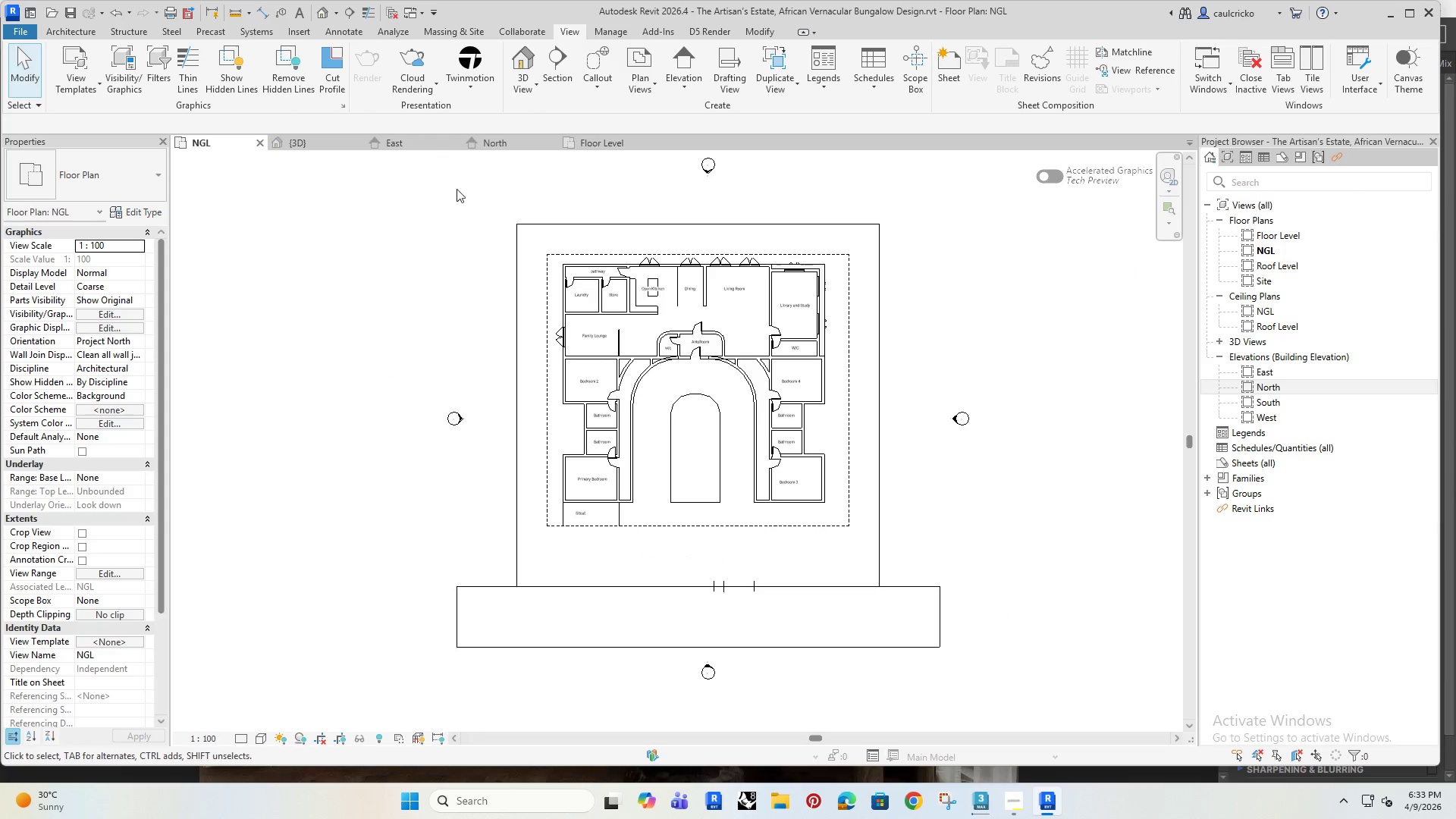 
left_click([709, 75])
 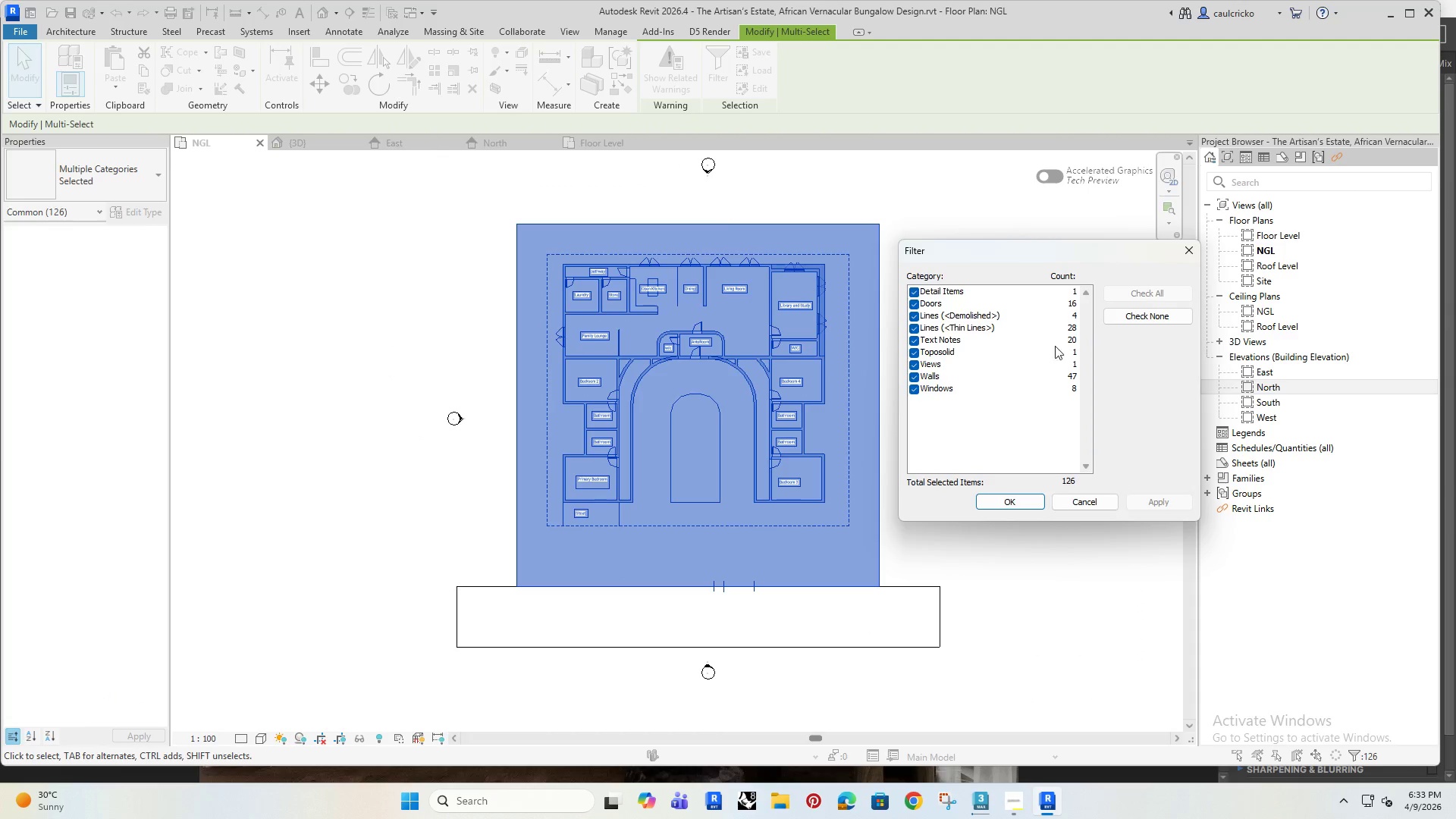 
left_click([1144, 315])
 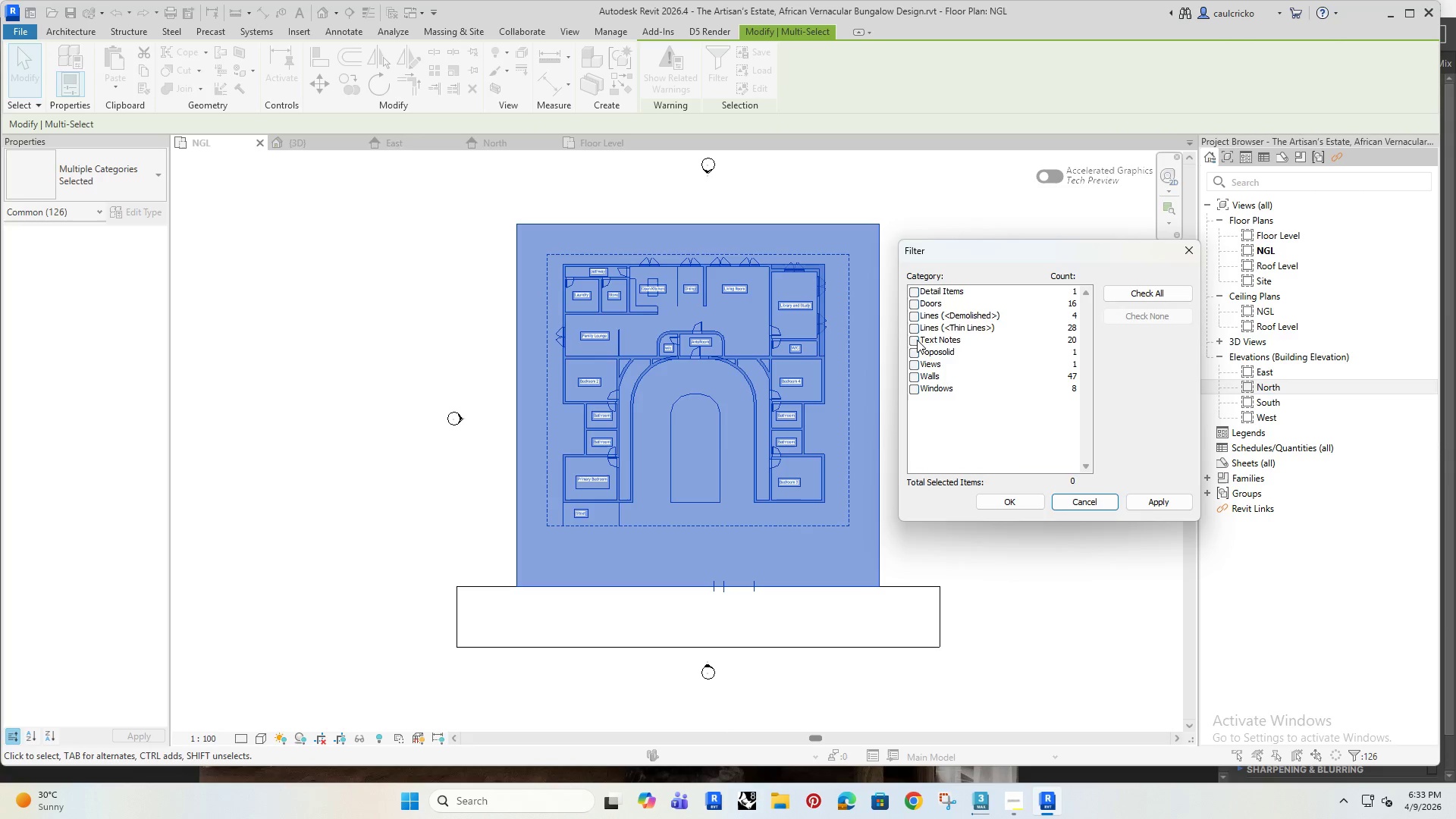 
left_click([1025, 500])
 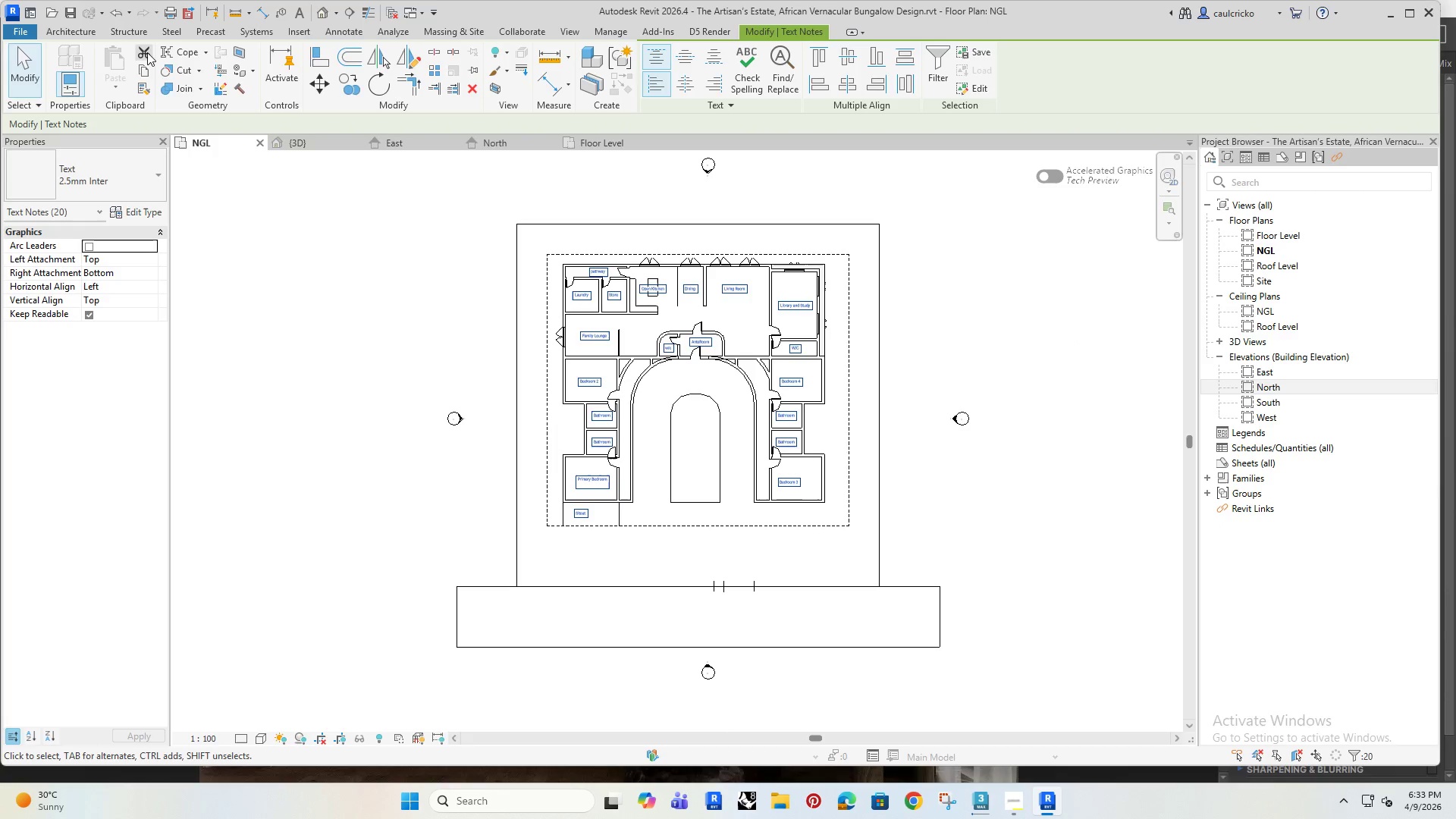 
left_click([147, 53])
 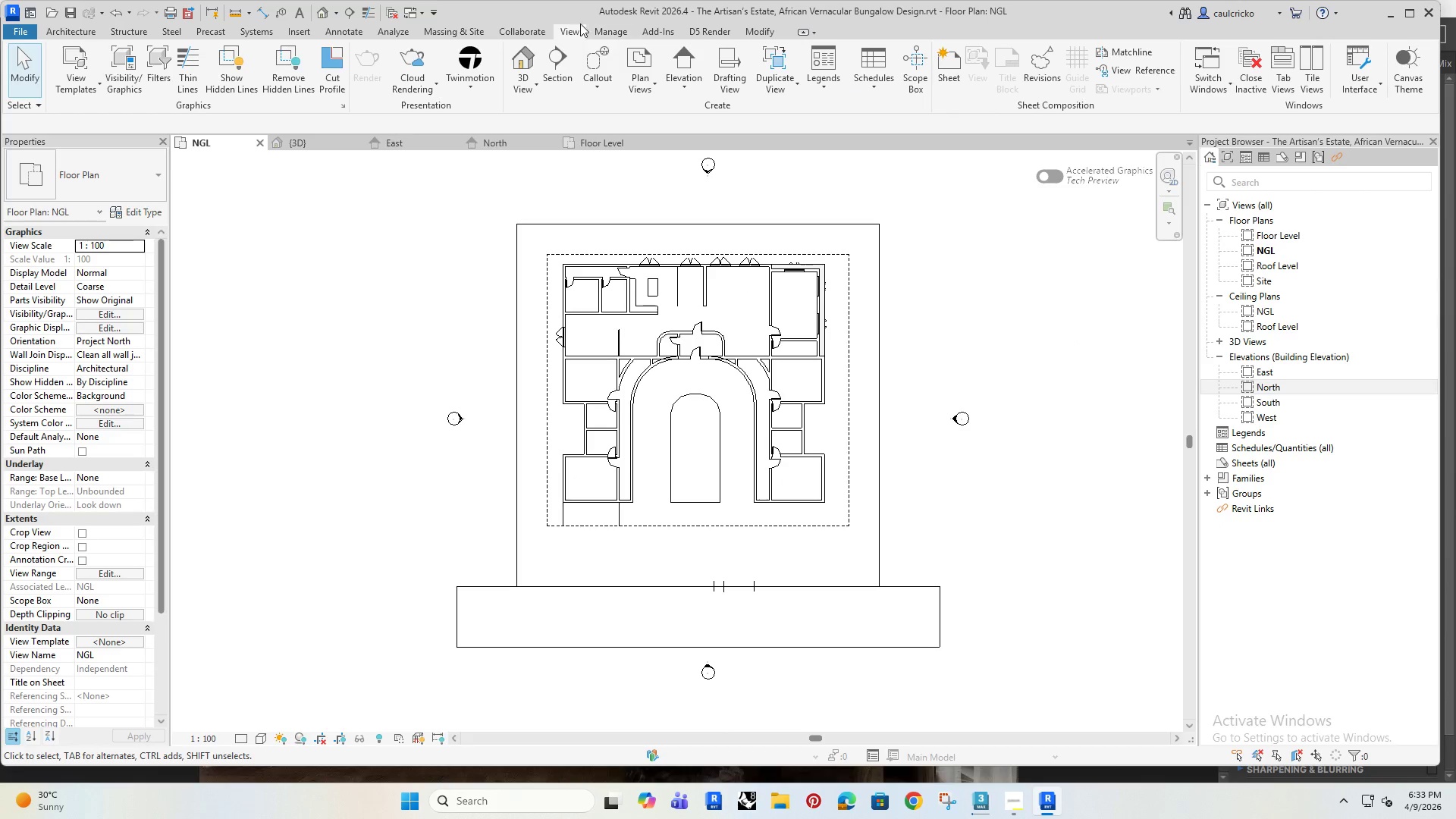 
left_click([755, 29])
 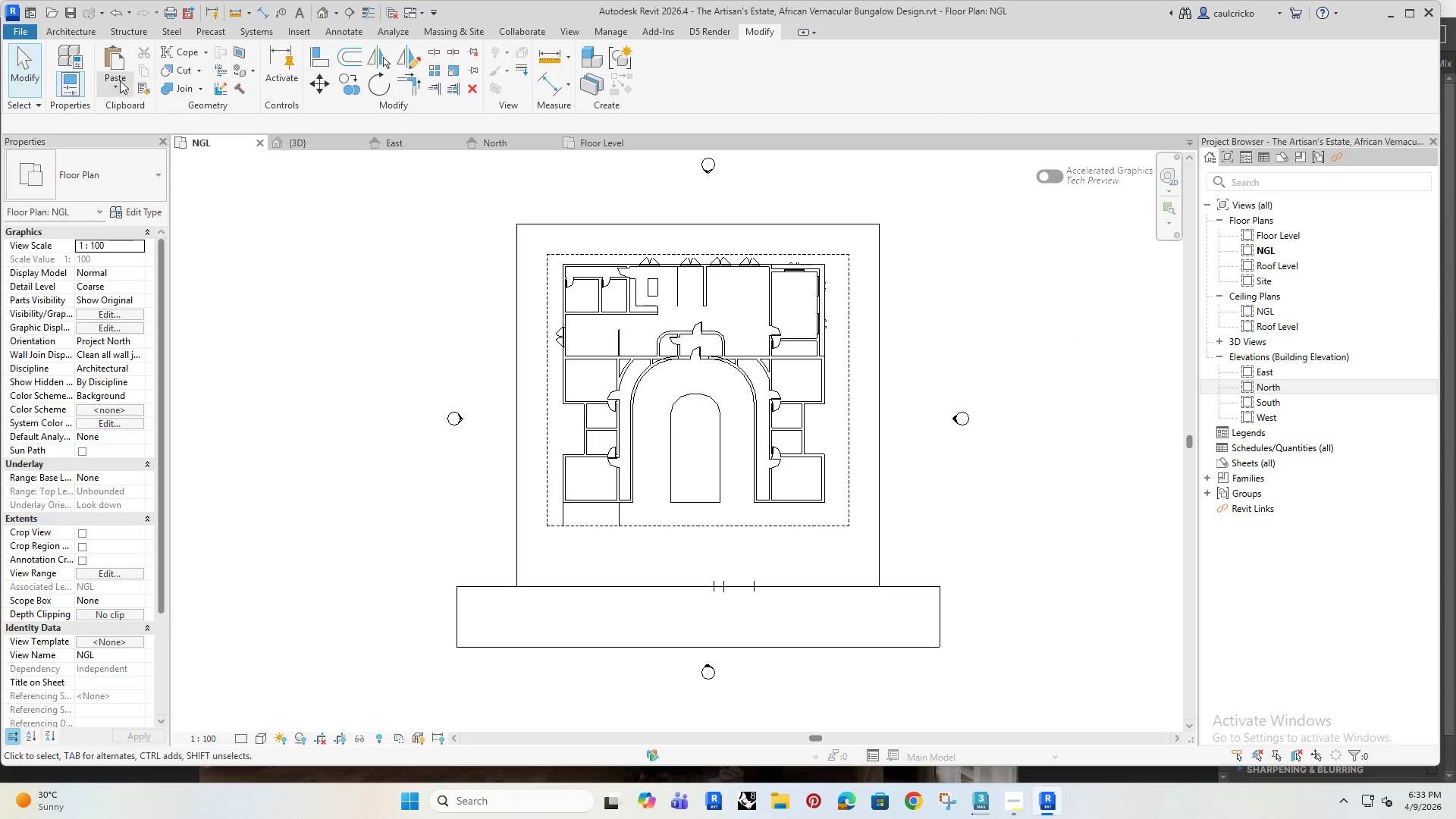 
left_click([108, 77])
 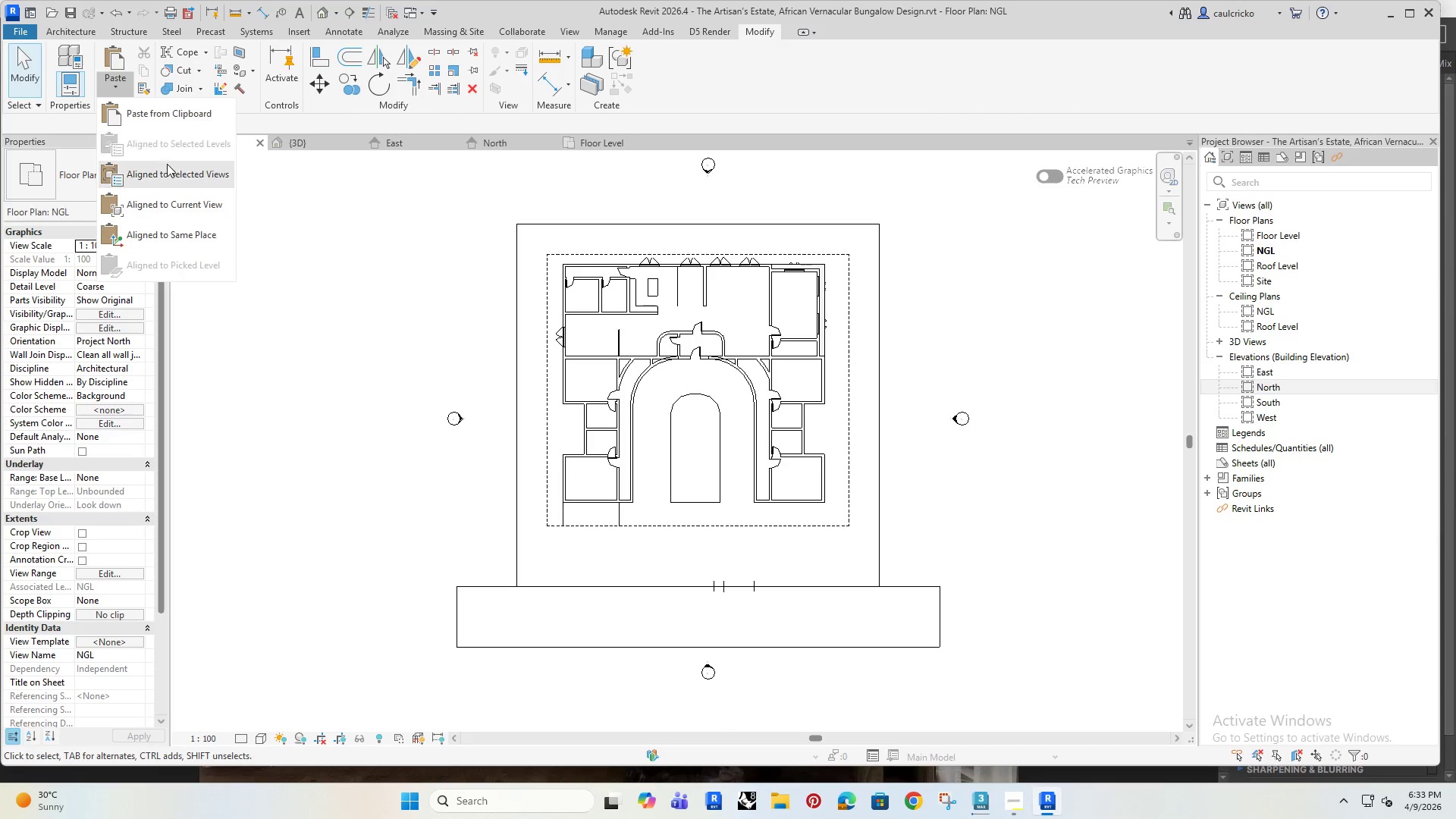 
left_click([168, 172])
 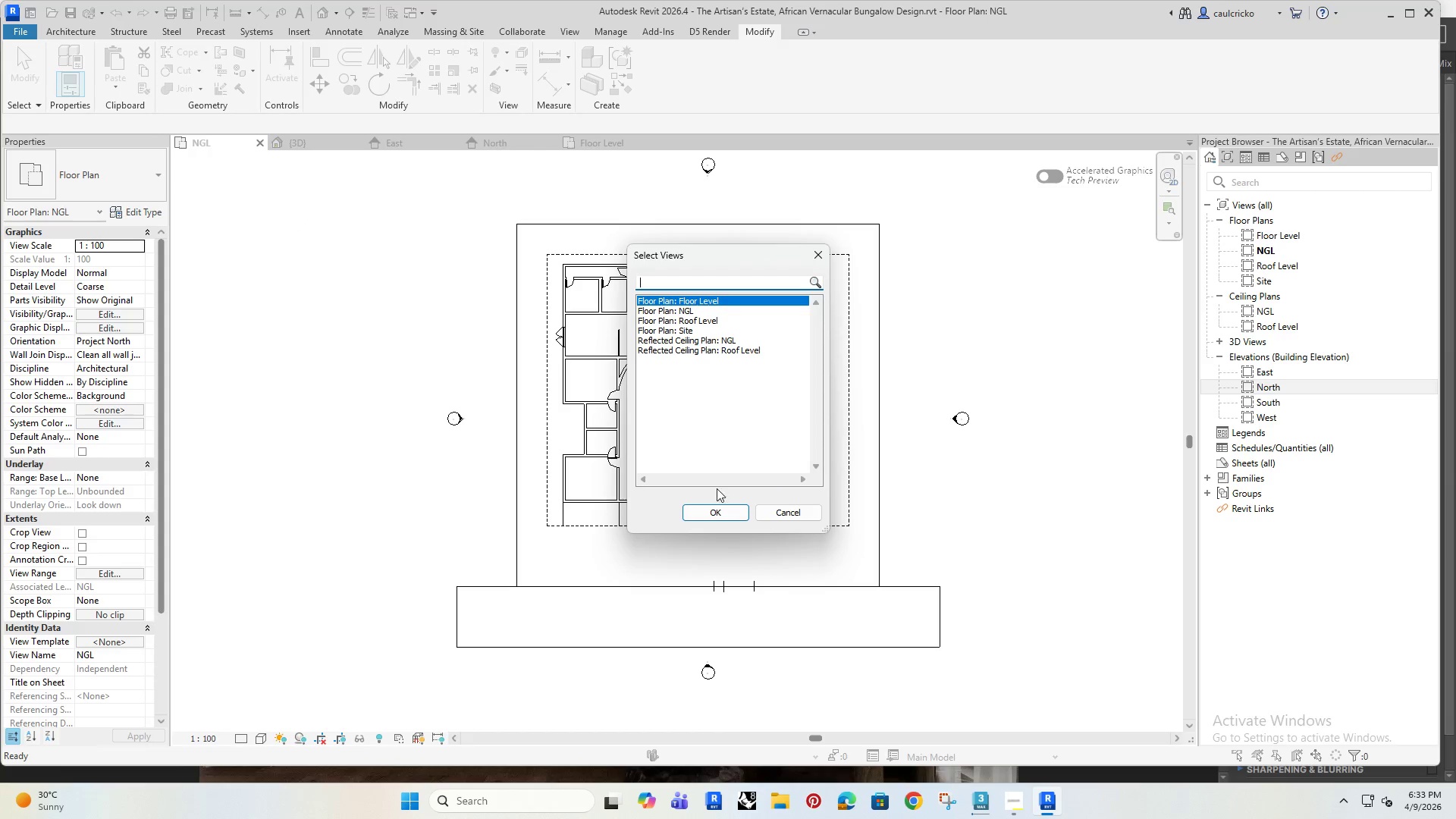 
left_click([715, 513])
 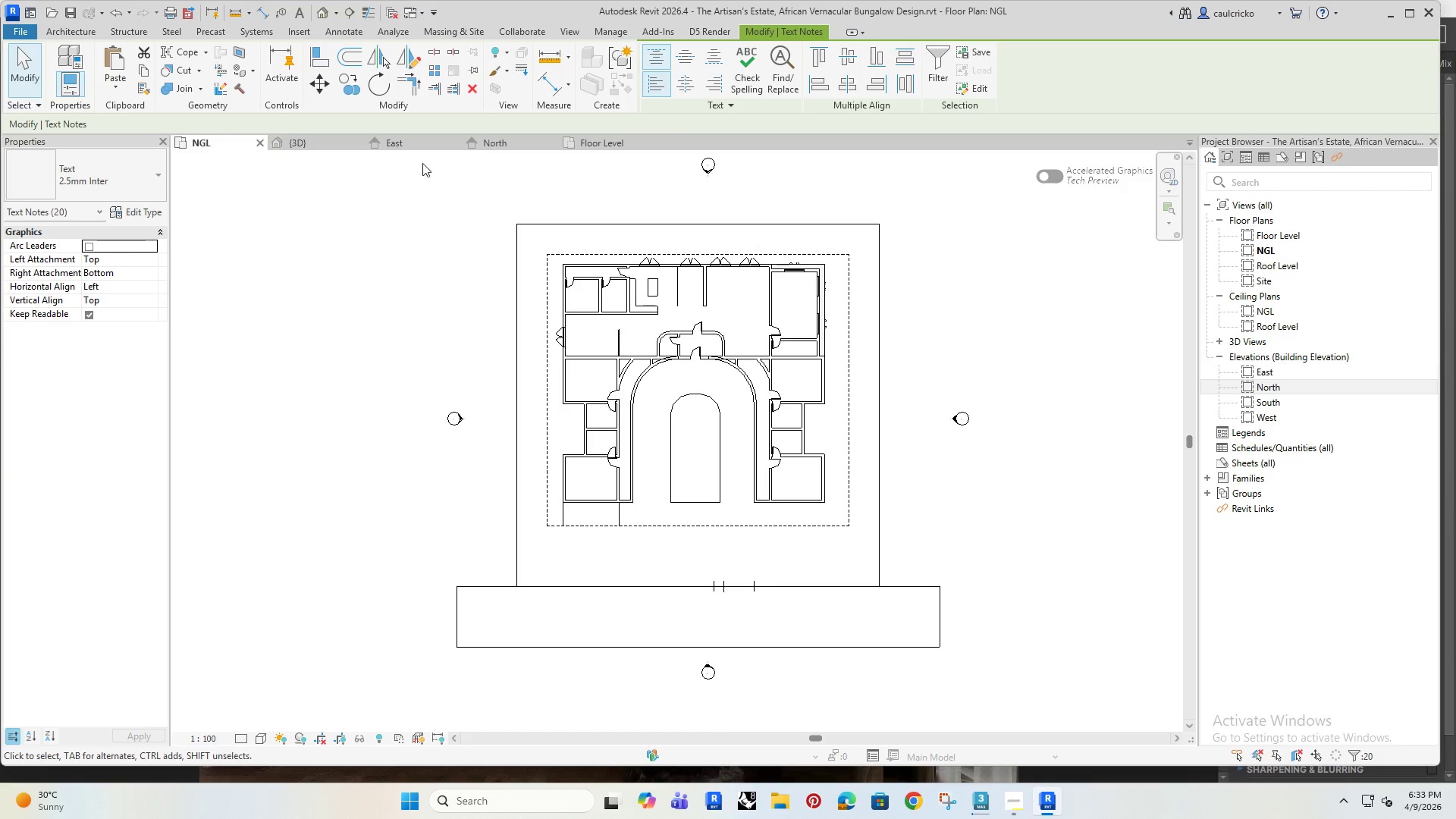 
left_click([576, 143])
 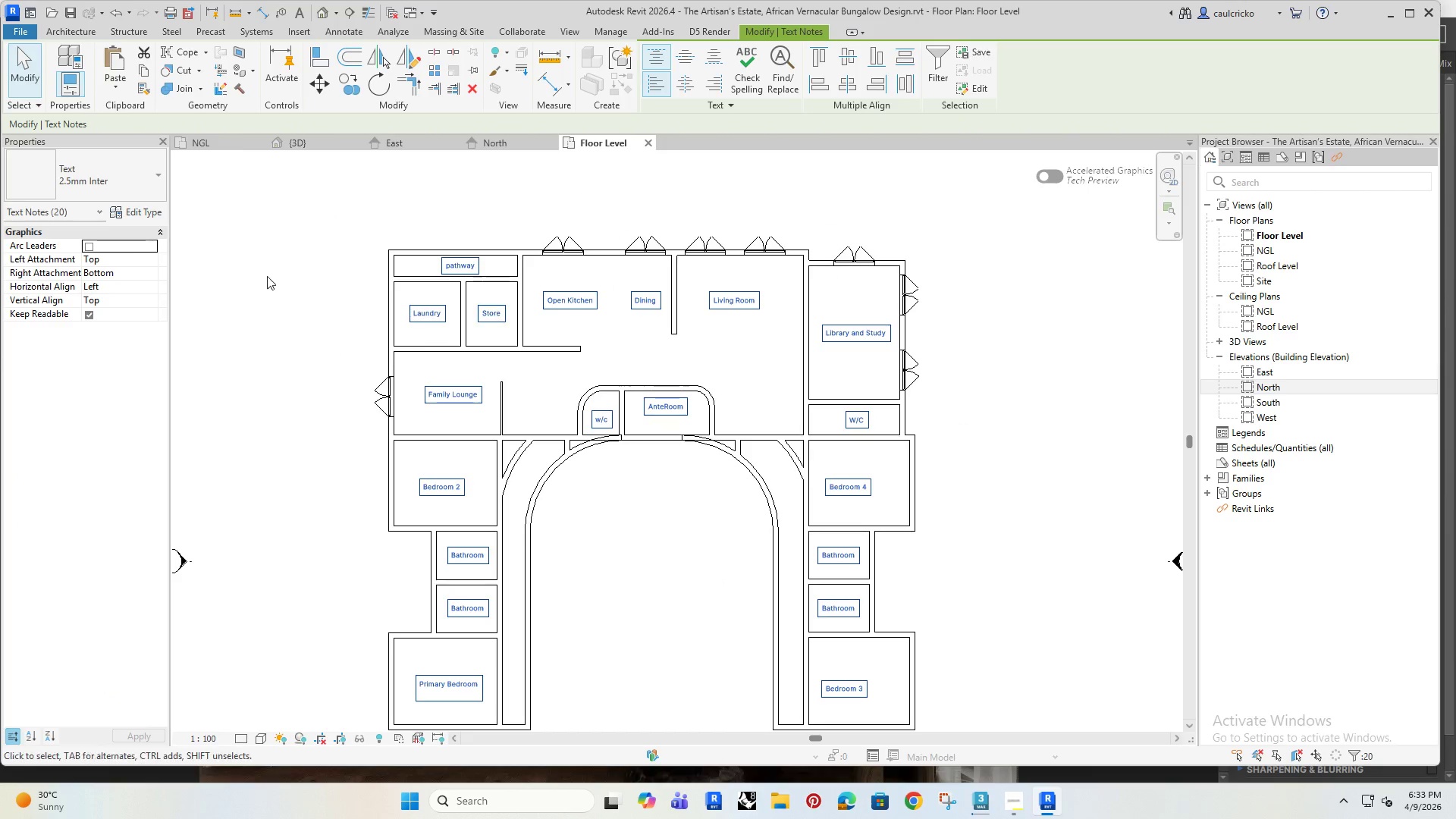 
left_click([300, 199])
 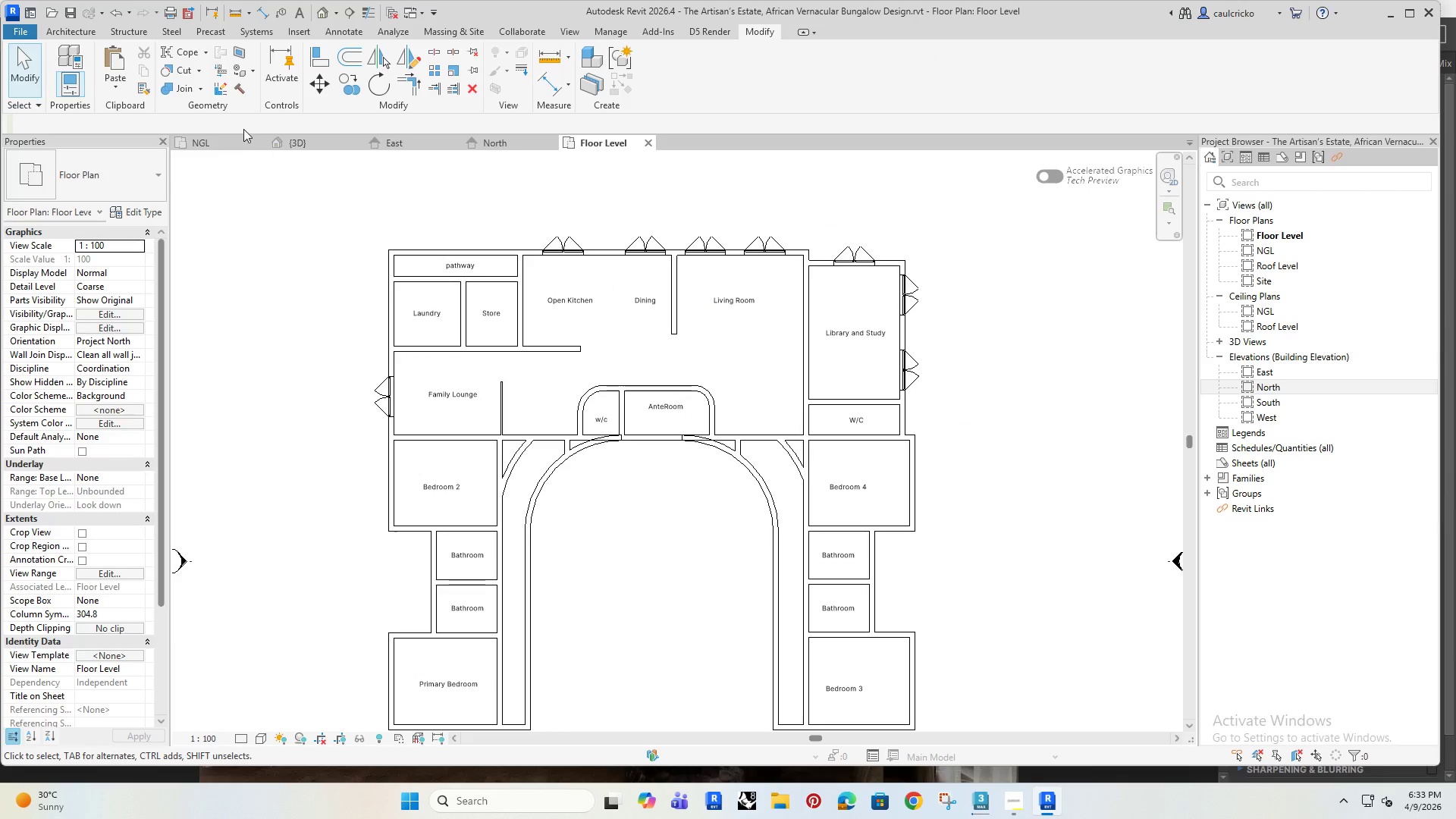 
left_click([226, 145])
 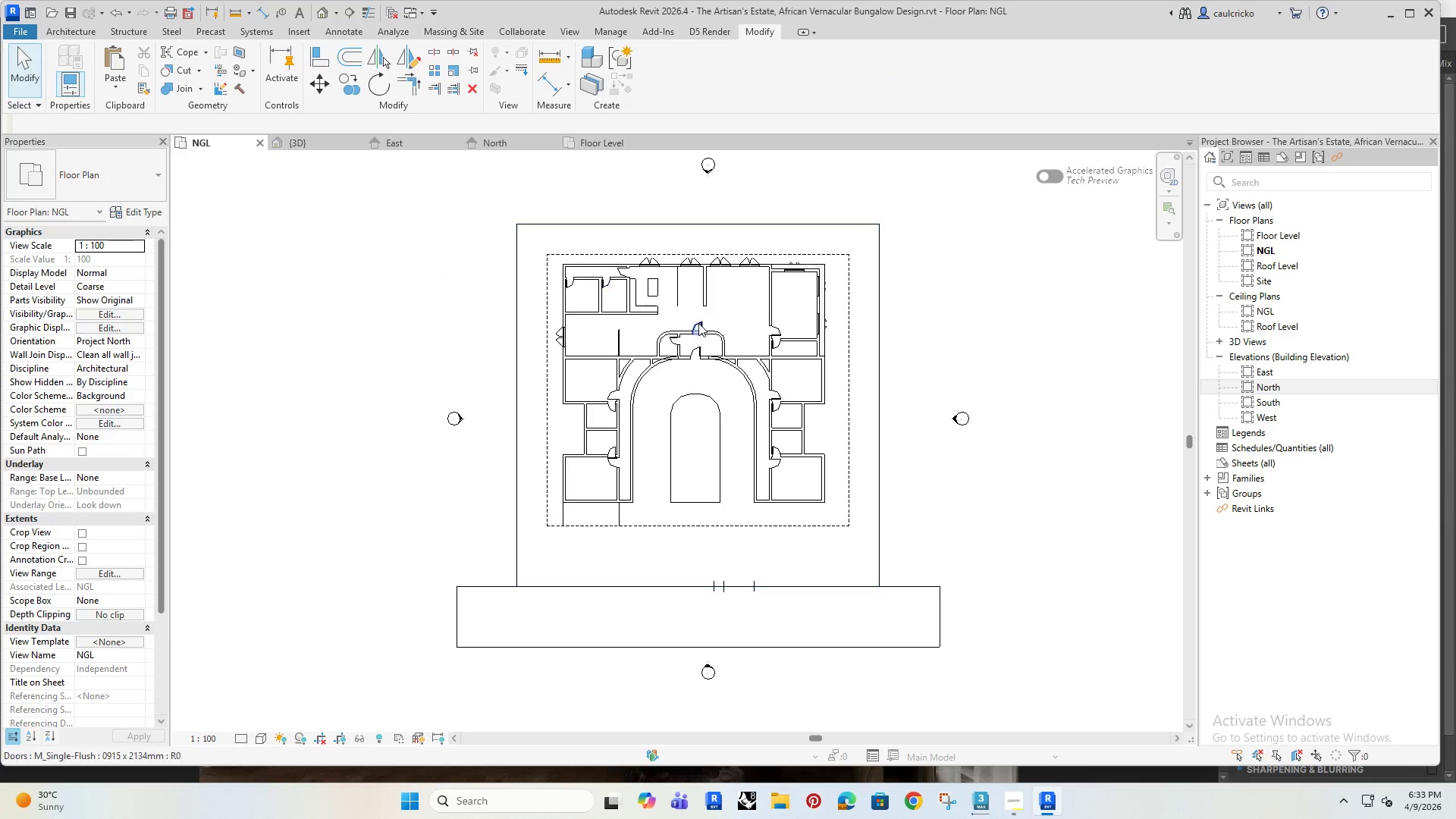 
scroll: coordinate [621, 273], scroll_direction: up, amount: 8.0
 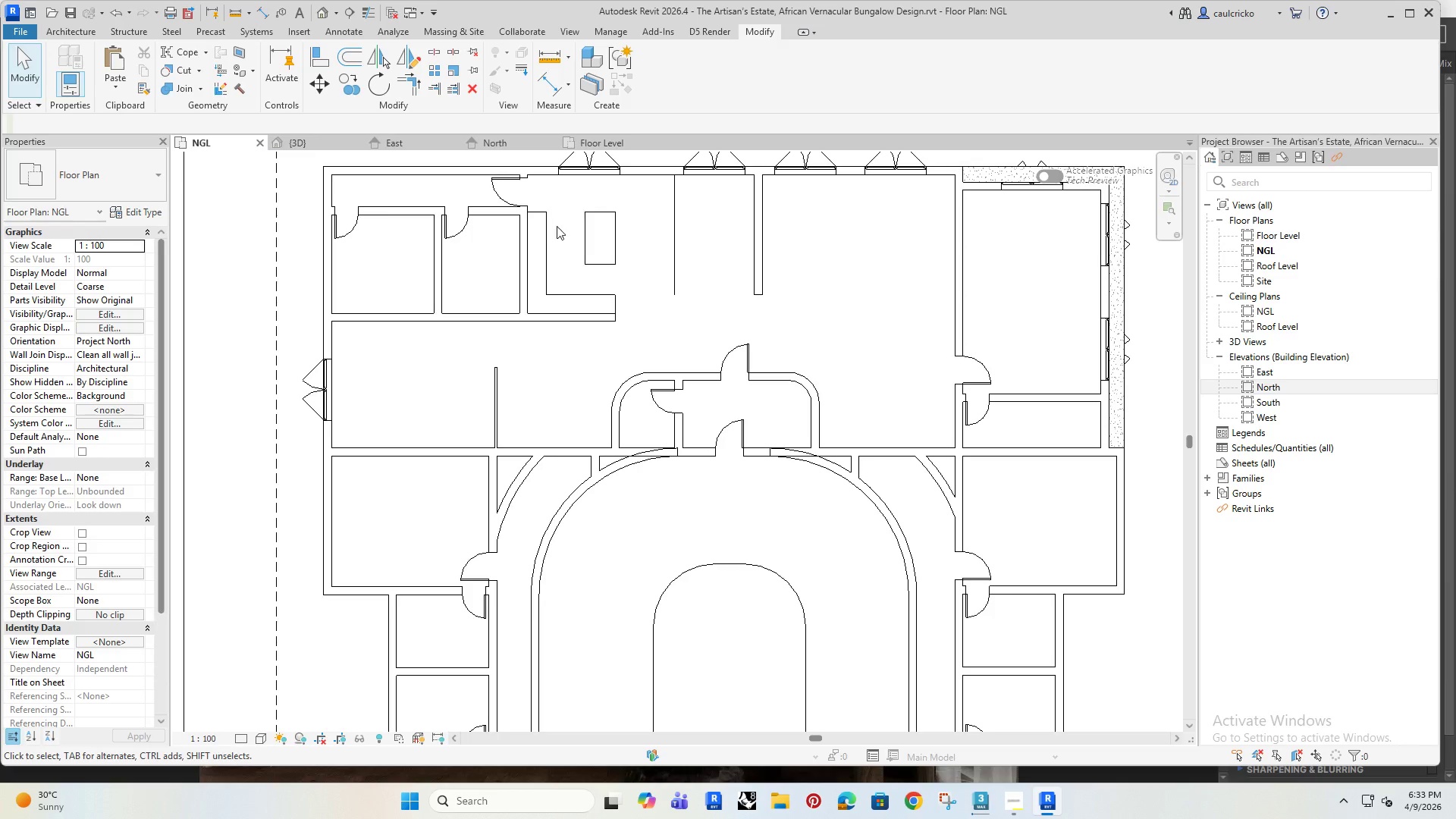 
left_click_drag(start_coordinate=[568, 188], to_coordinate=[664, 293])
 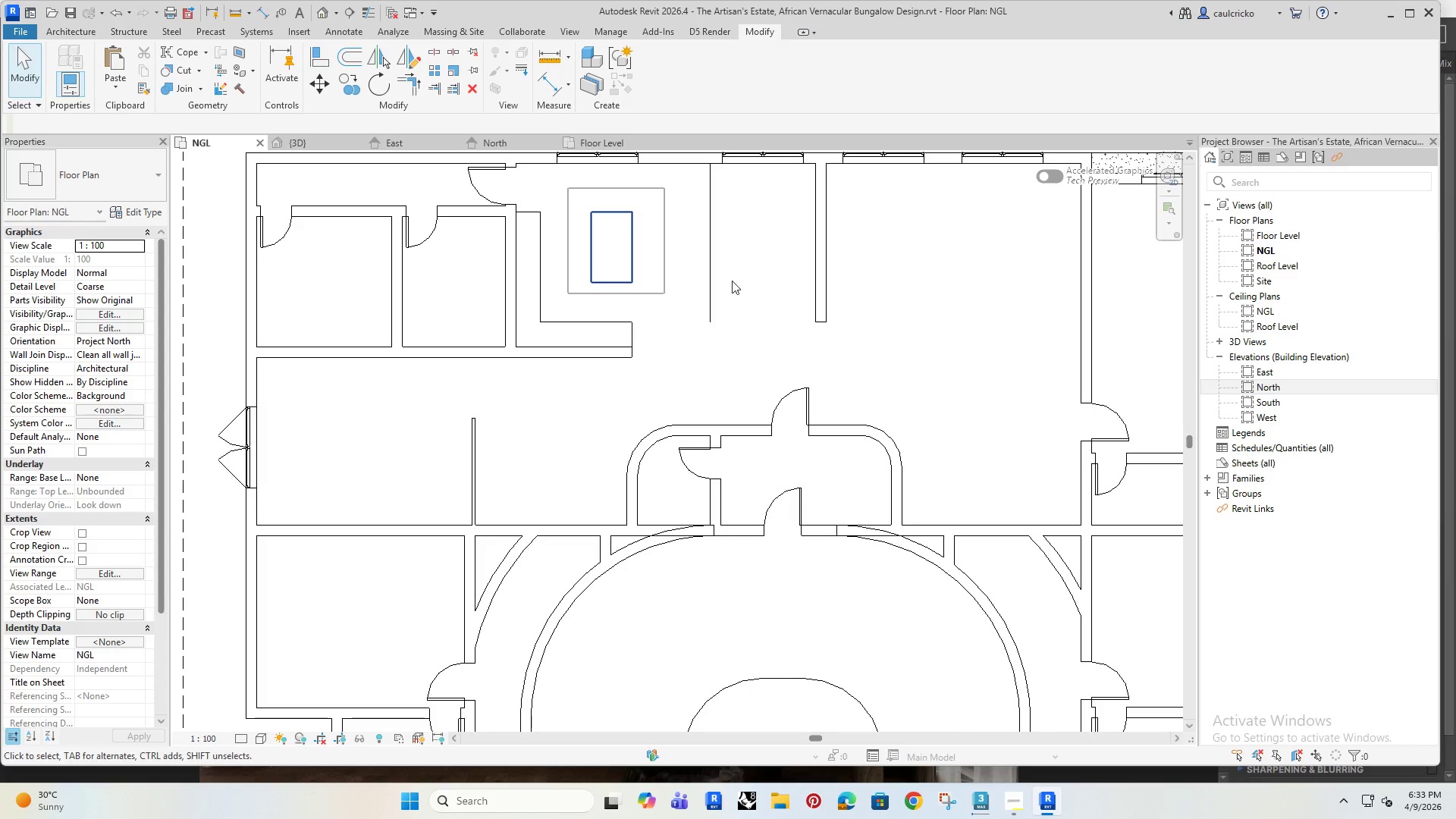 
scroll: coordinate [564, 209], scroll_direction: up, amount: 2.0
 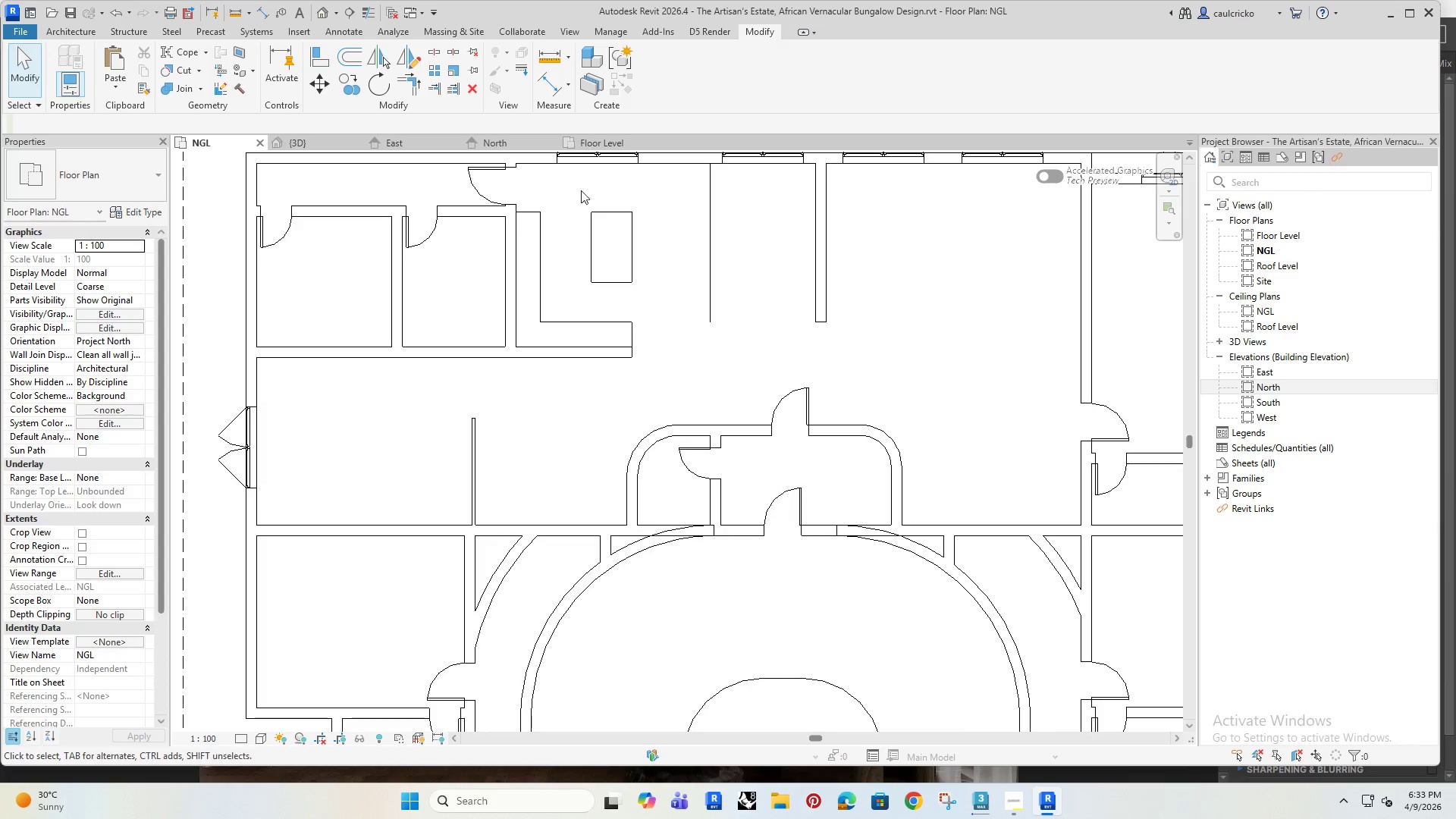 
hold_key(key=ControlRight, duration=1.5)
left_click([708, 237])
 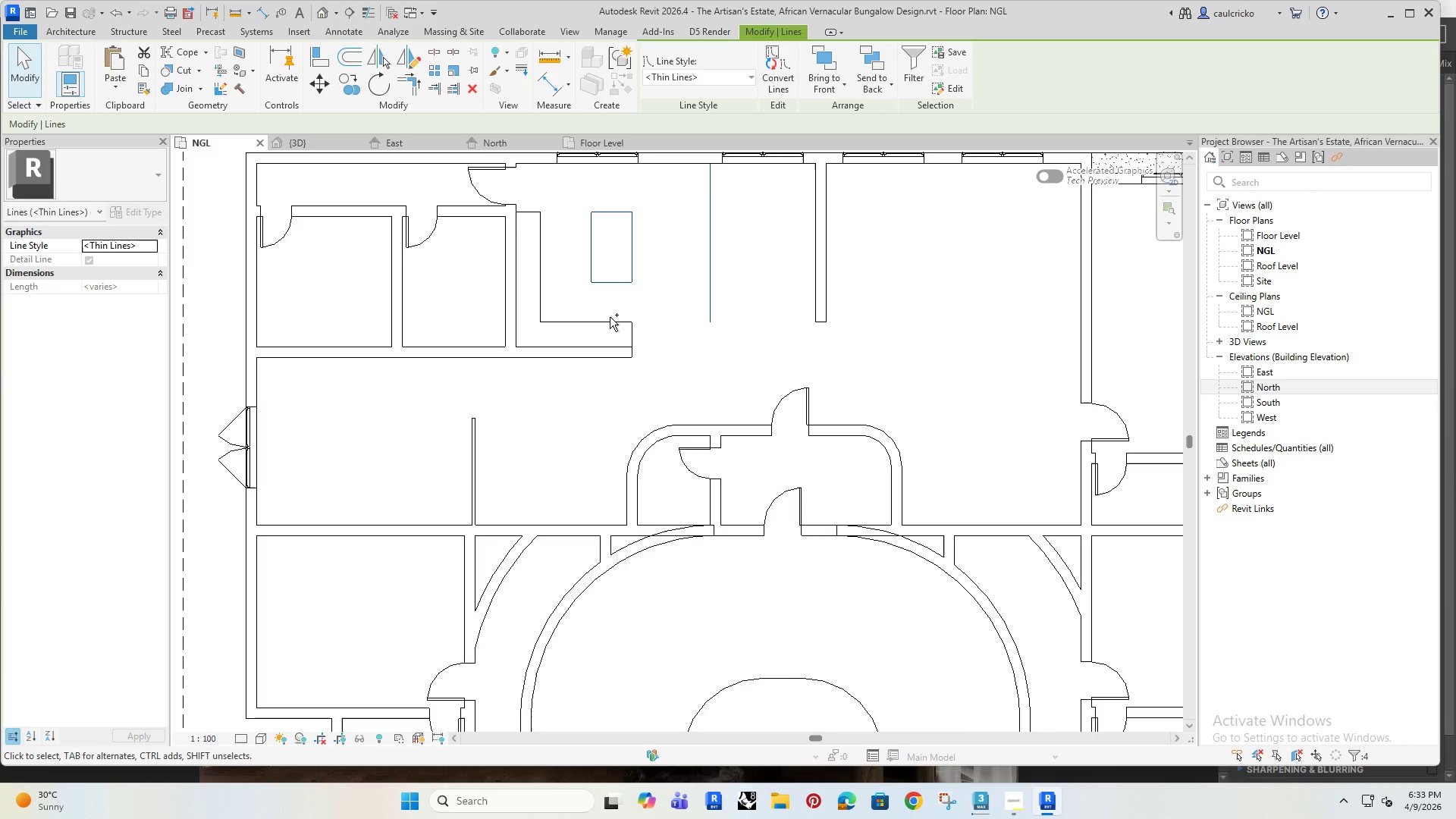 
hold_key(key=ControlRight, duration=1.52)
left_click([634, 334])
 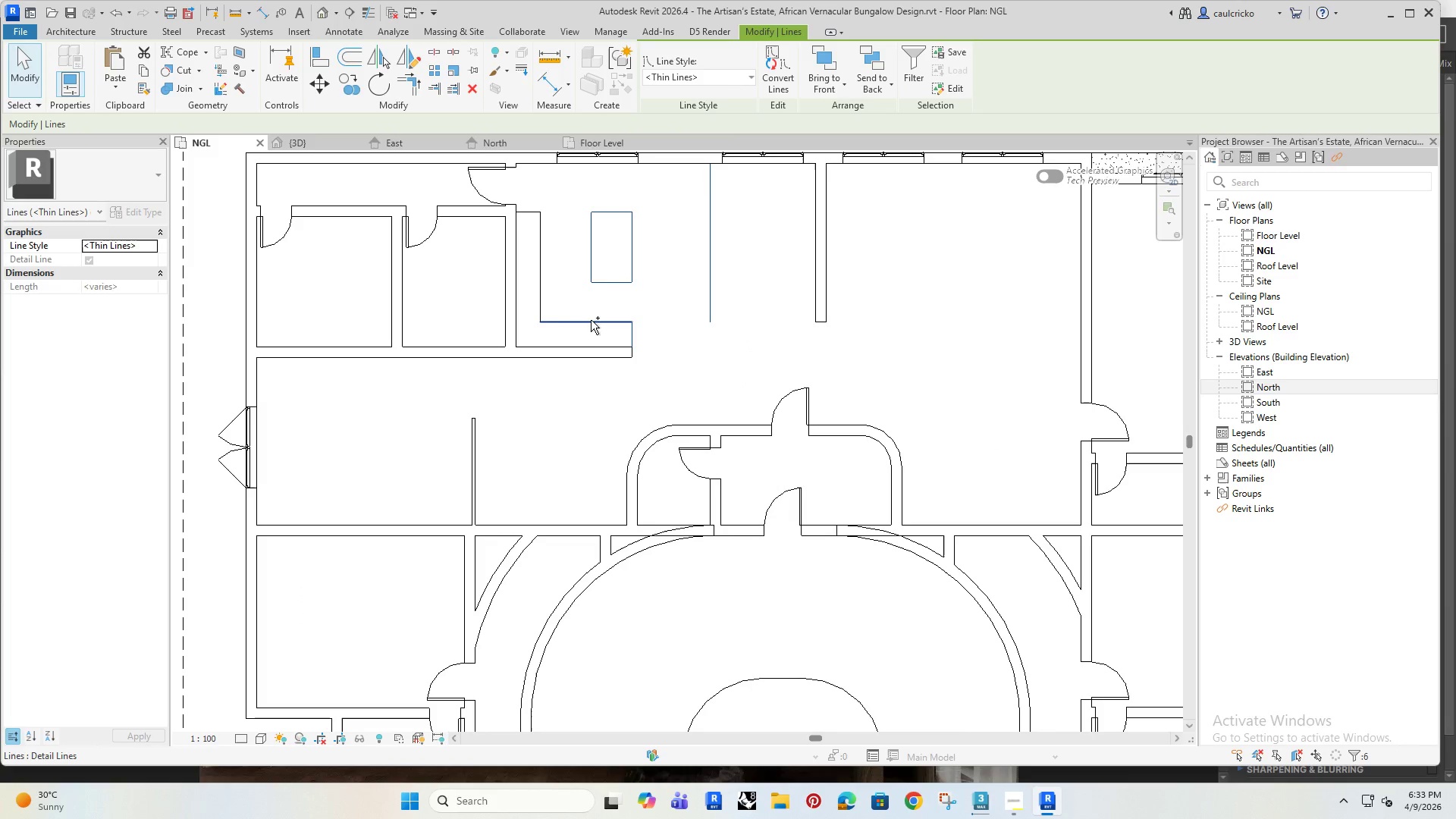 
hold_key(key=ControlRight, duration=1.52)
left_click([541, 277])
 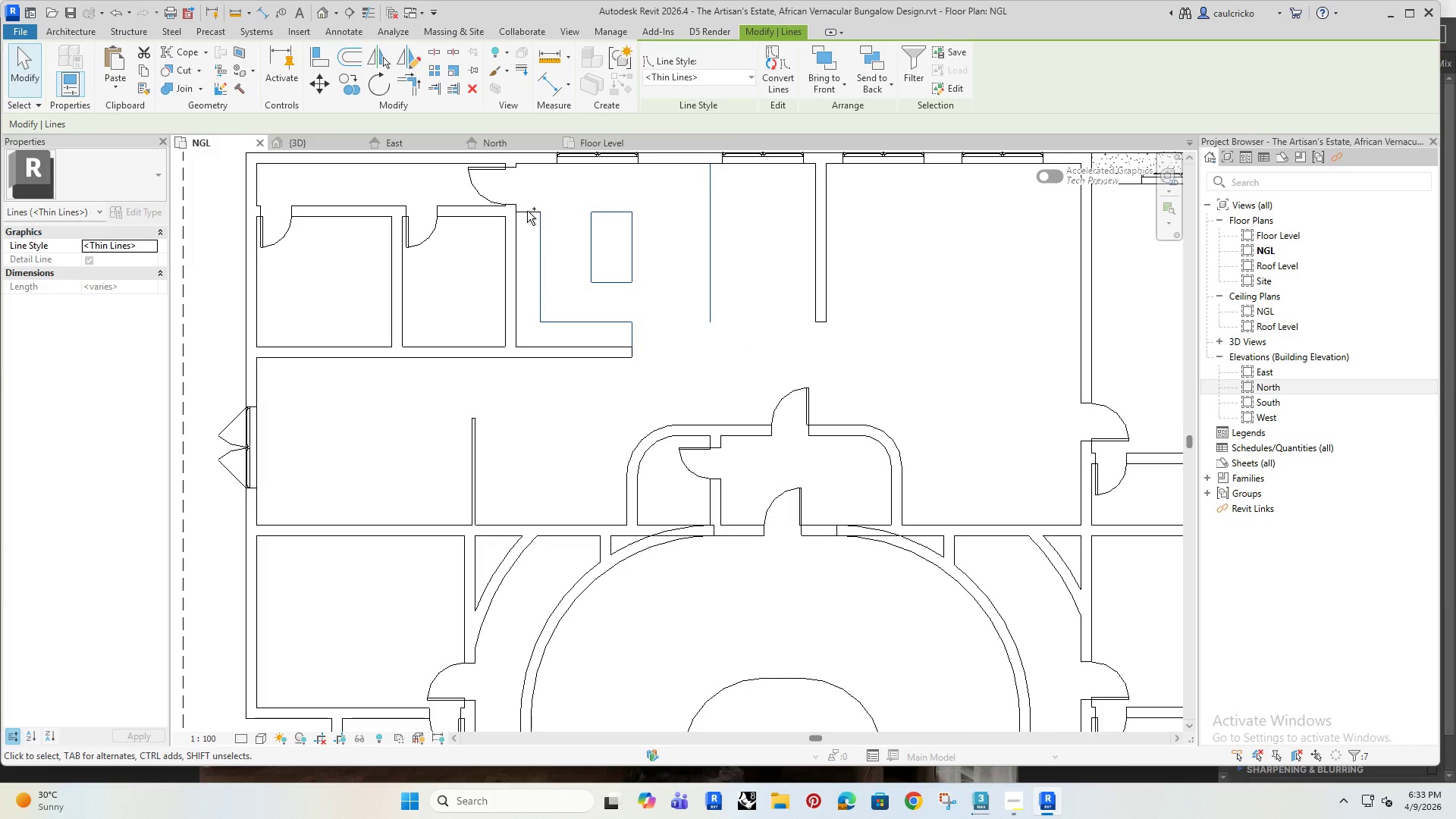 
left_click([527, 209])
 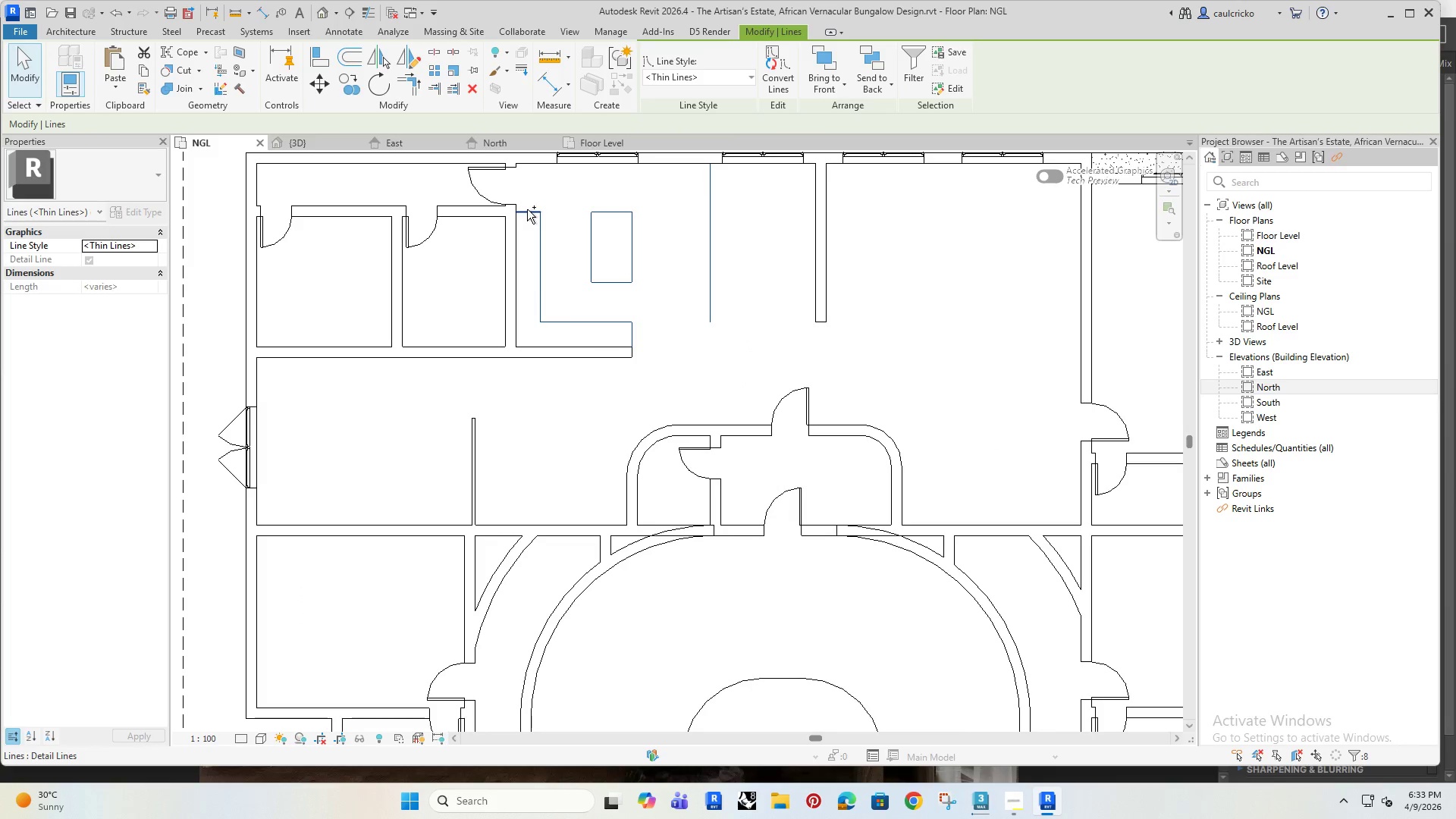 
hold_key(key=ControlRight, duration=0.5)
 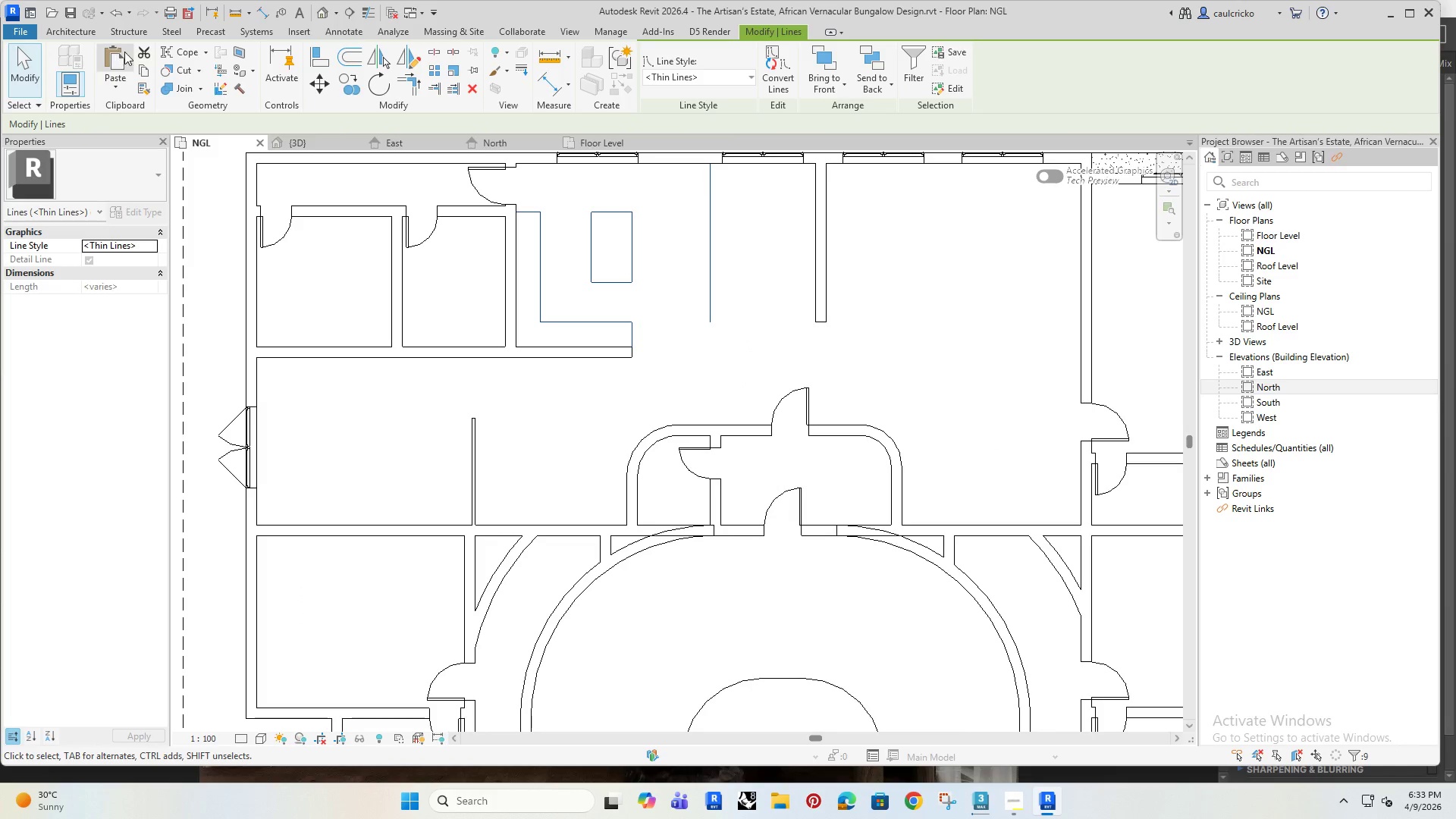 
left_click([144, 49])
 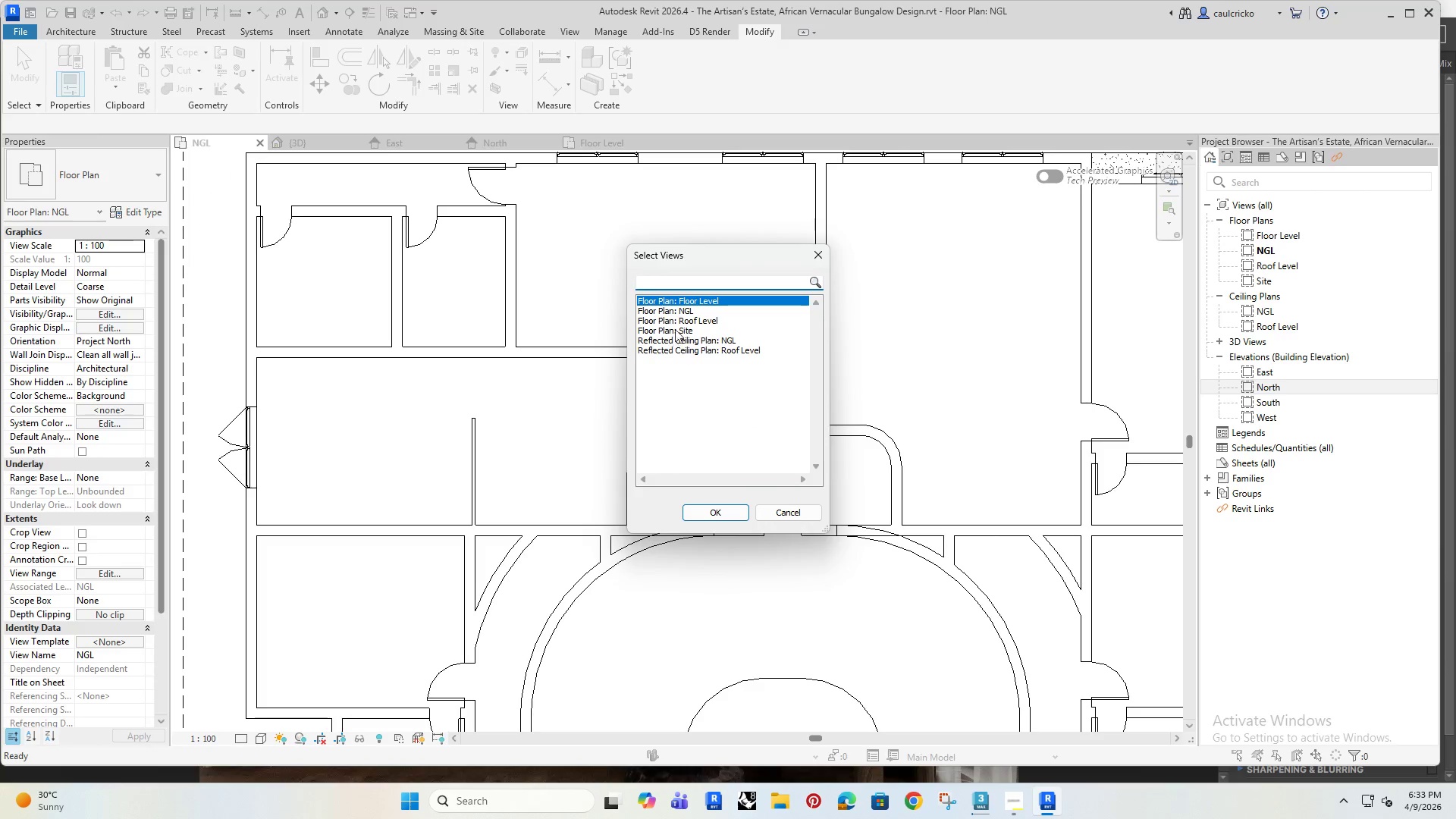 
wait(7.7)
 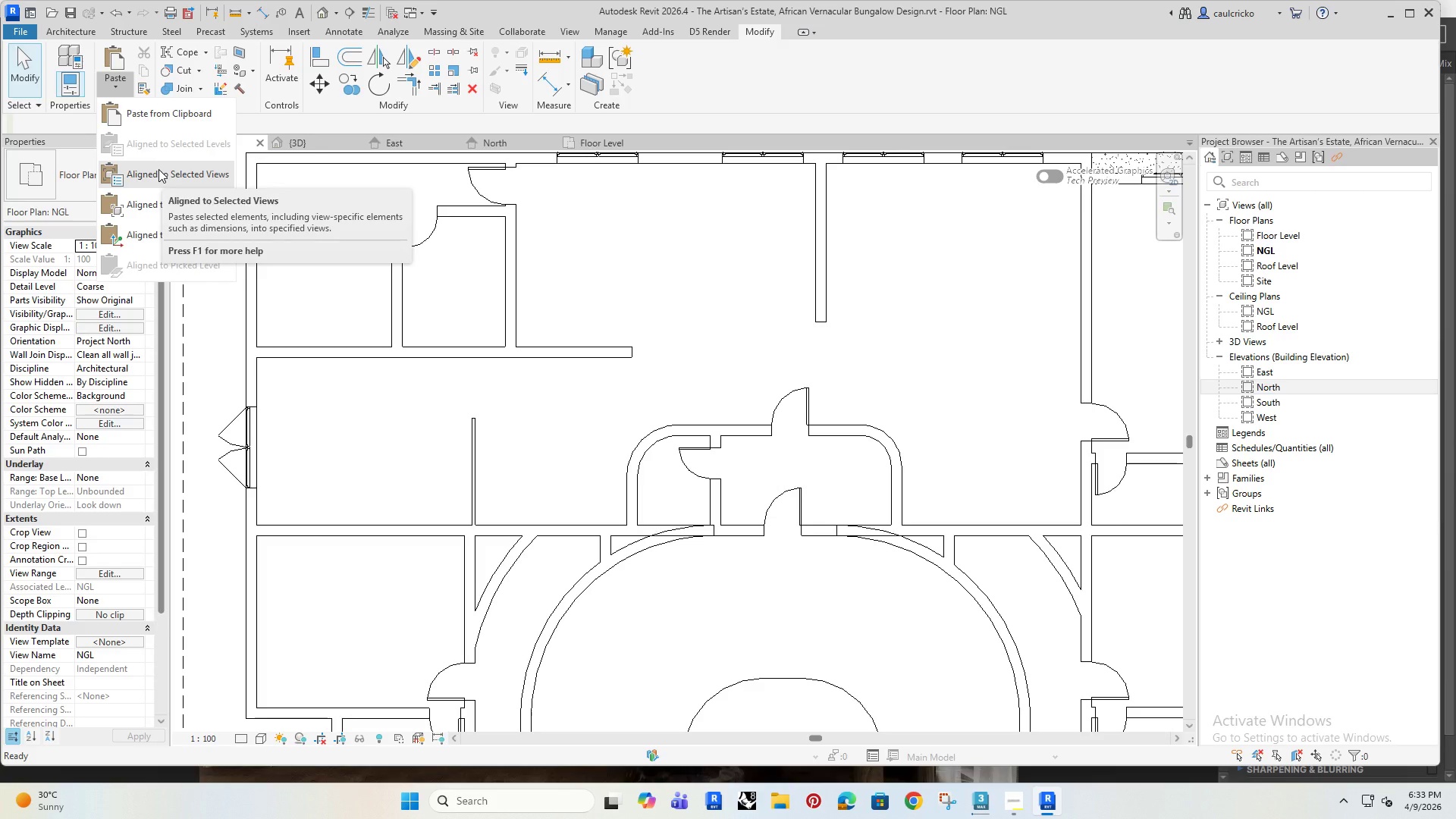 
scroll: coordinate [711, 311], scroll_direction: down, amount: 4.0
 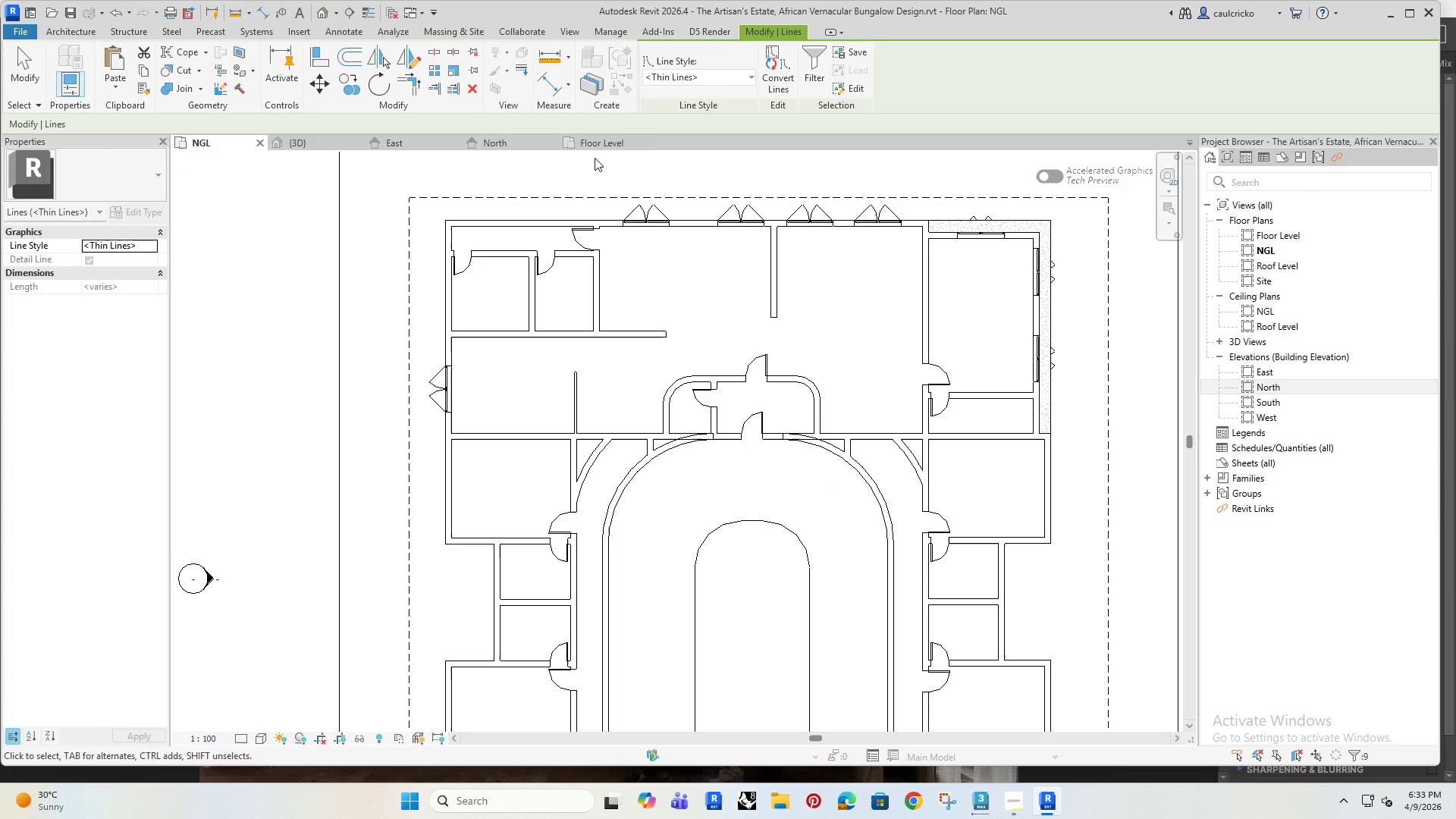 
left_click([602, 144])
 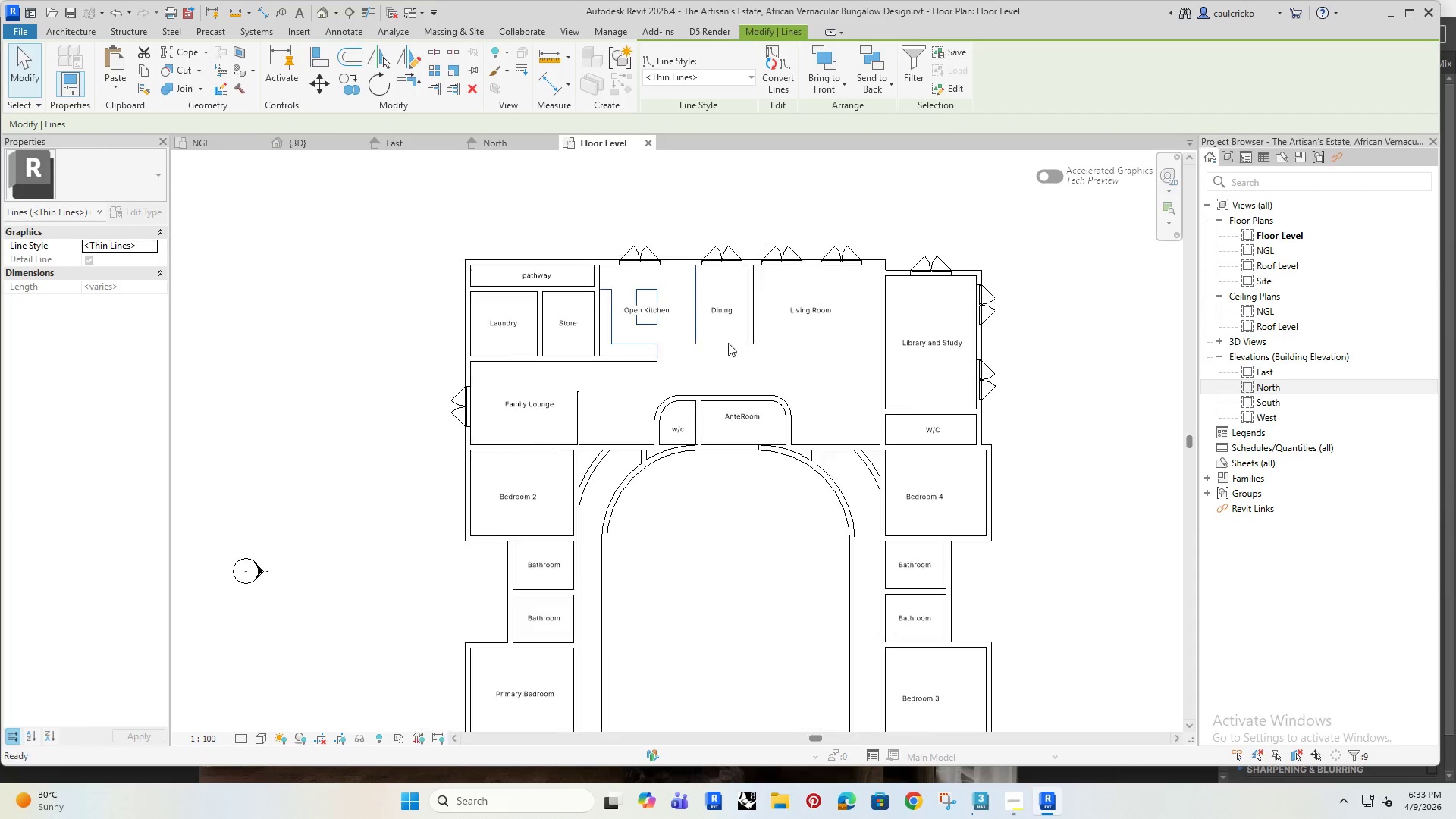 
left_click([561, 214])
 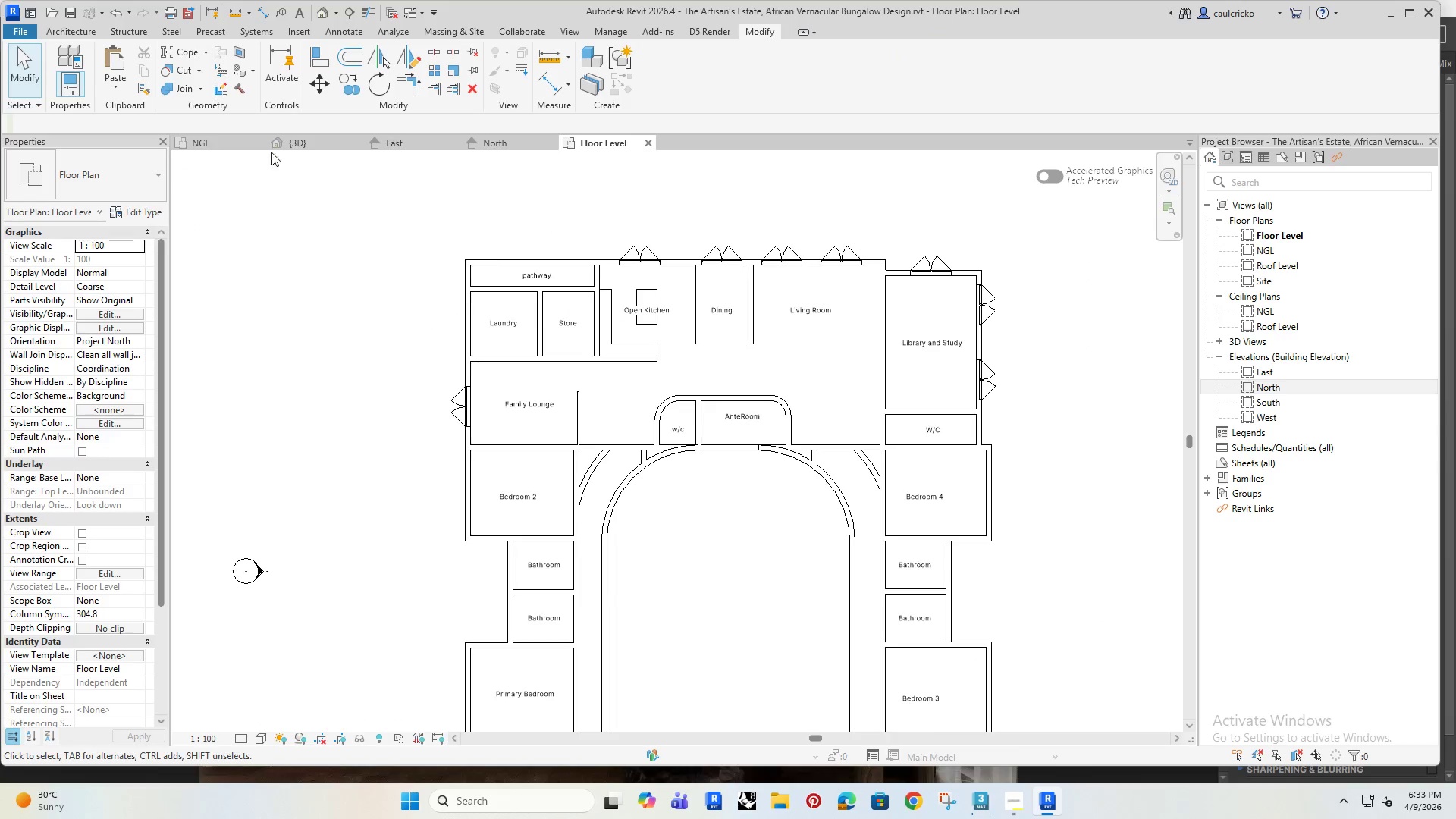 
left_click([308, 138])
 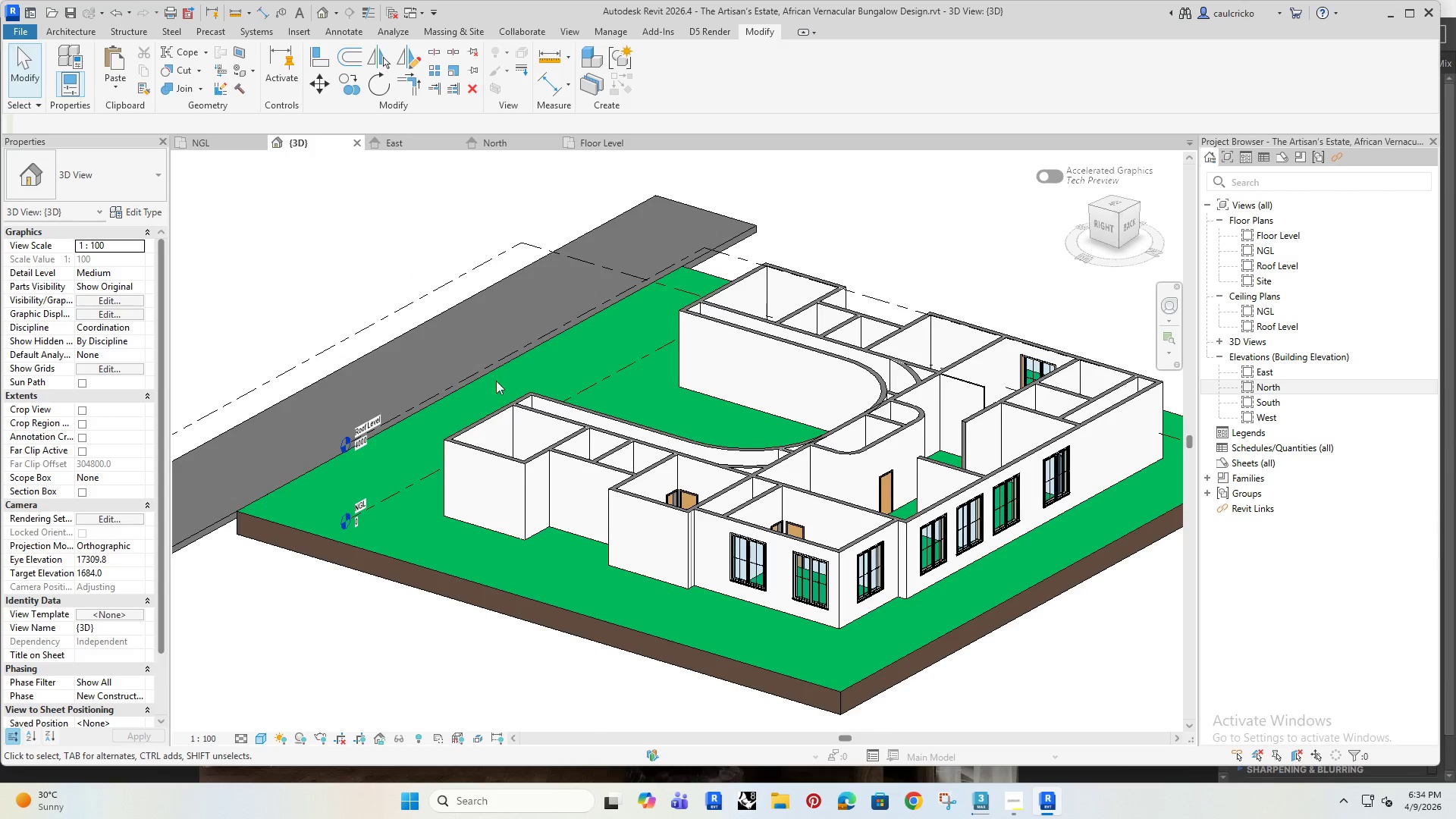 
hold_key(key=ShiftRight, duration=1.5)
 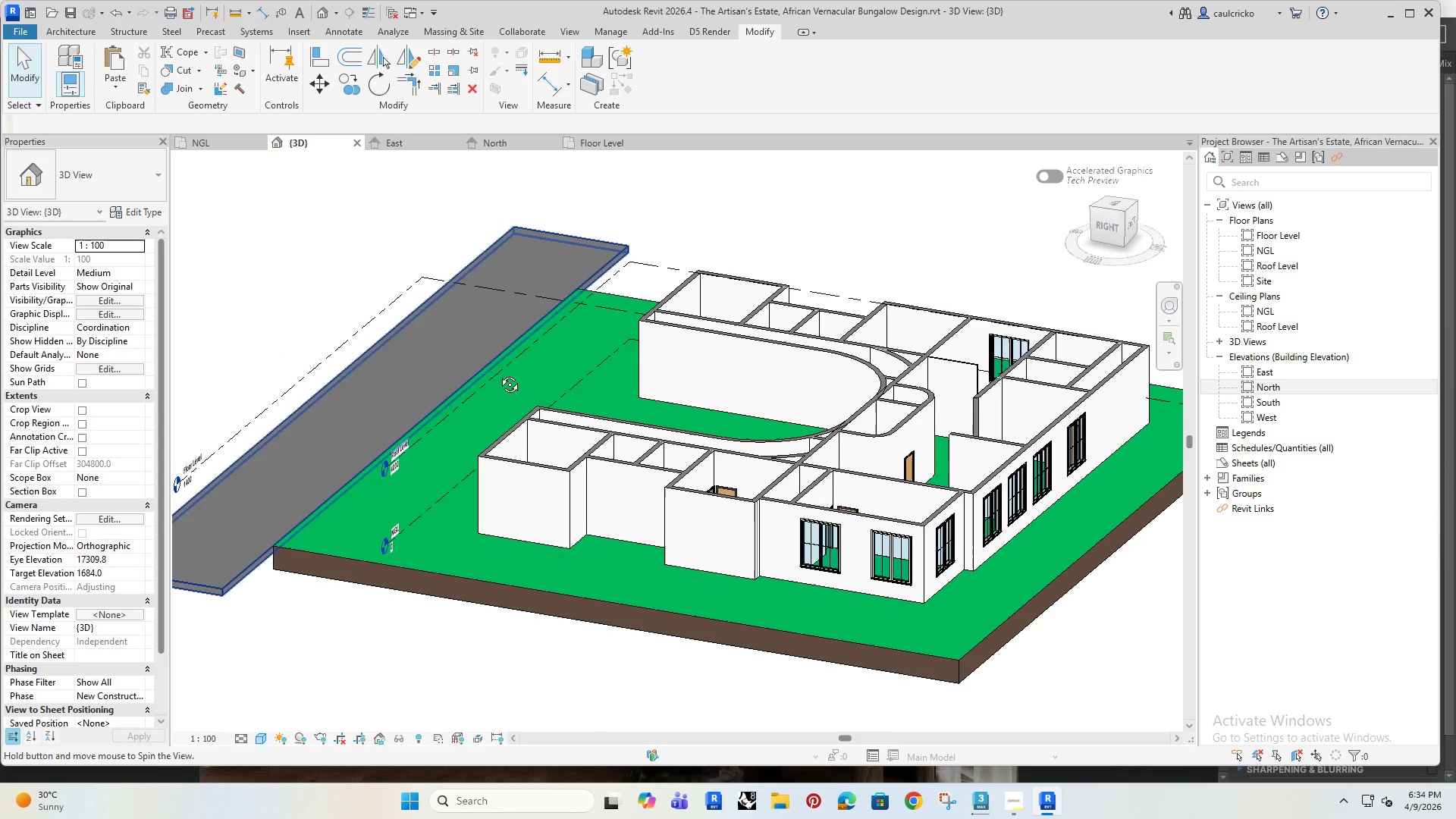 
hold_key(key=ShiftRight, duration=0.72)
 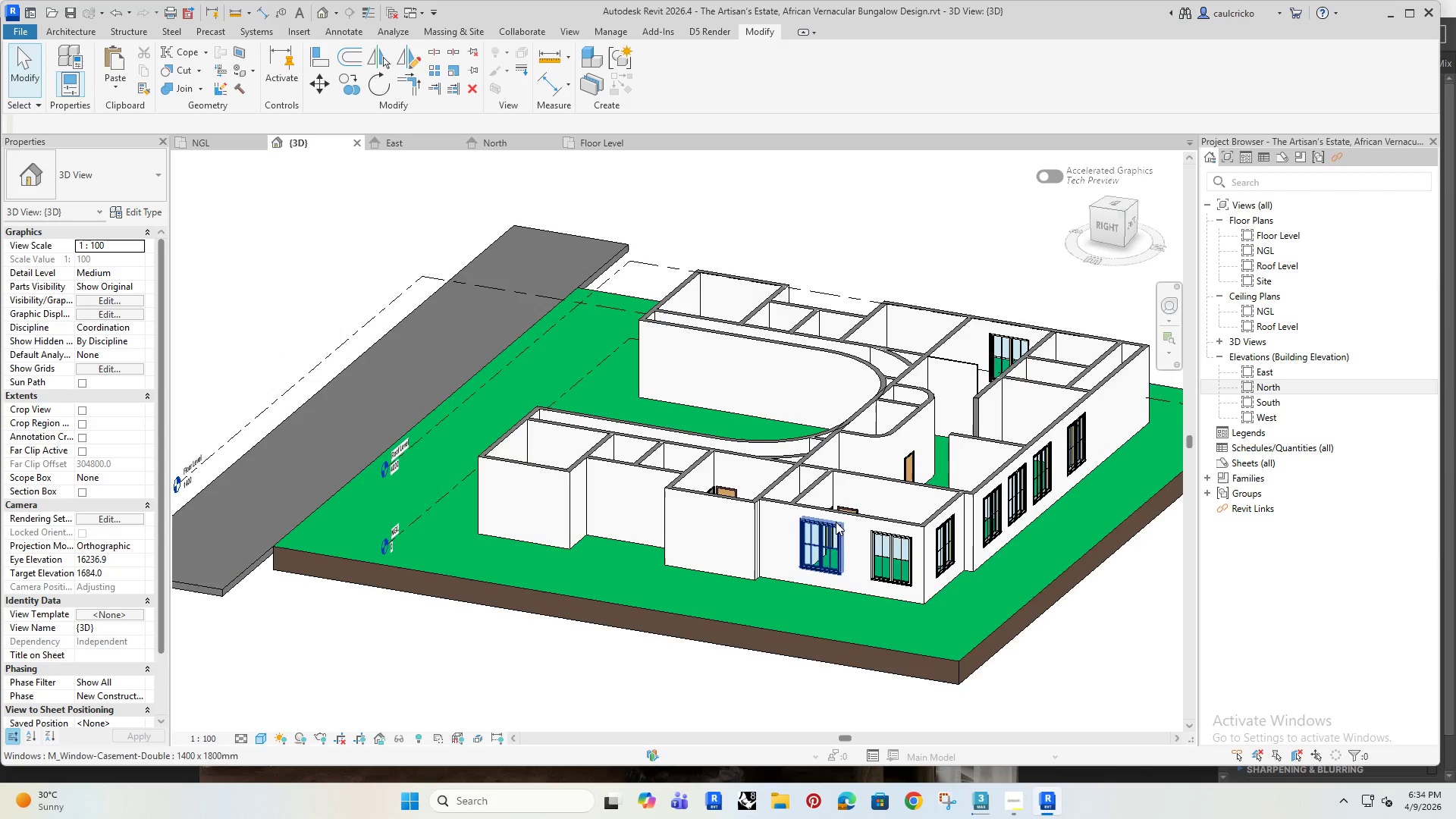 
scroll: coordinate [796, 495], scroll_direction: up, amount: 3.0
 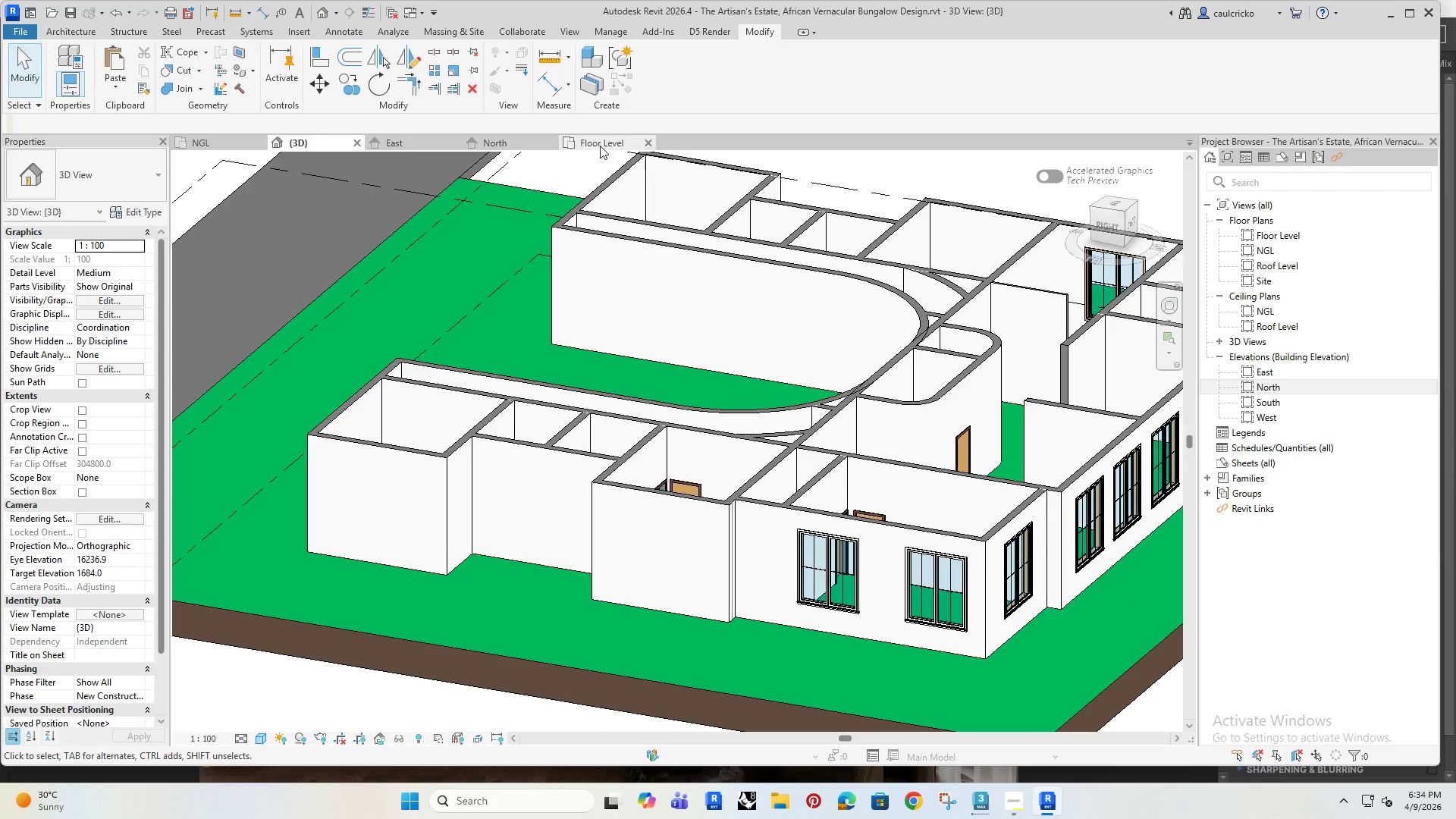 
left_click([600, 146])
 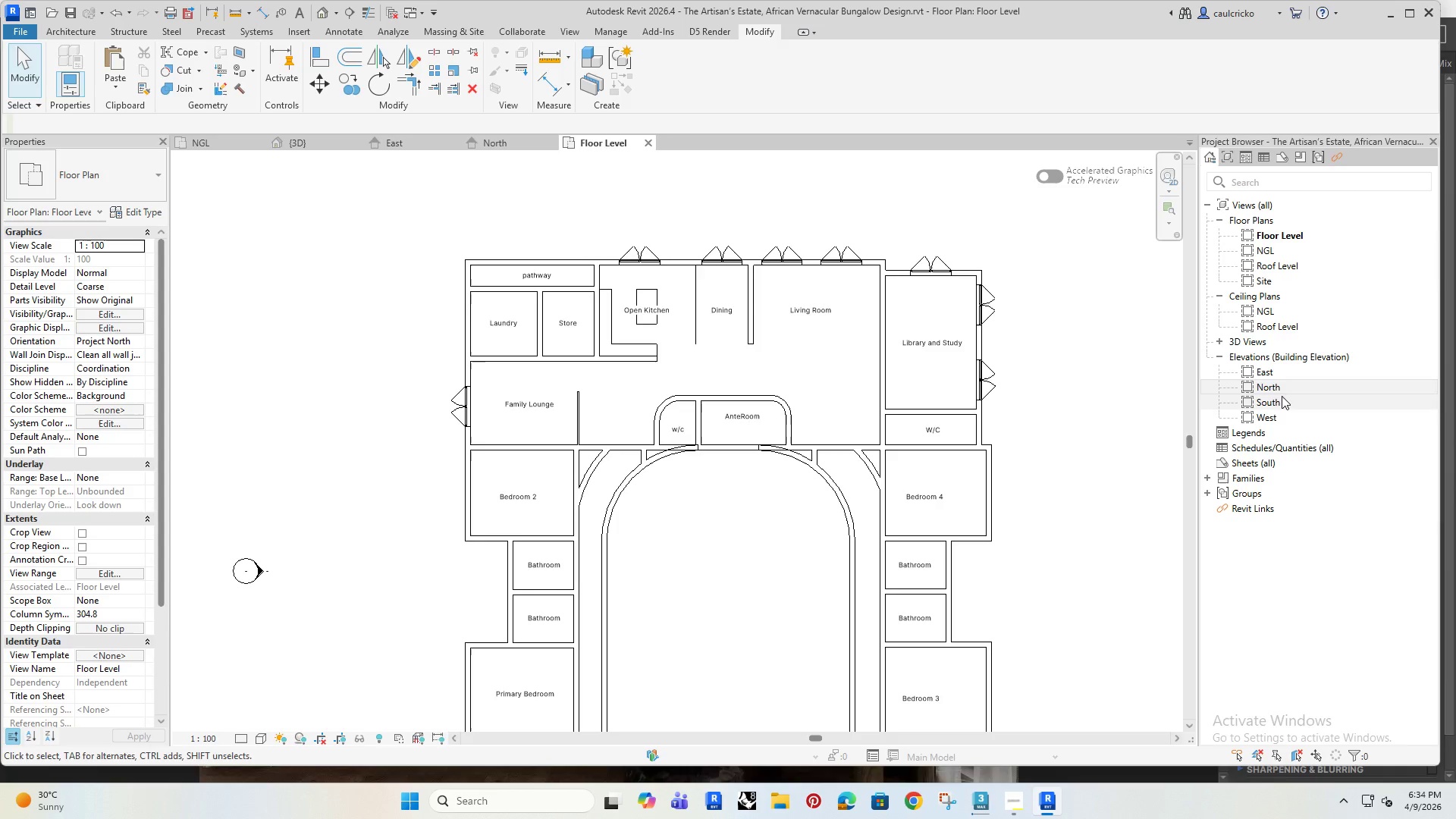 
double_click([1282, 395])
 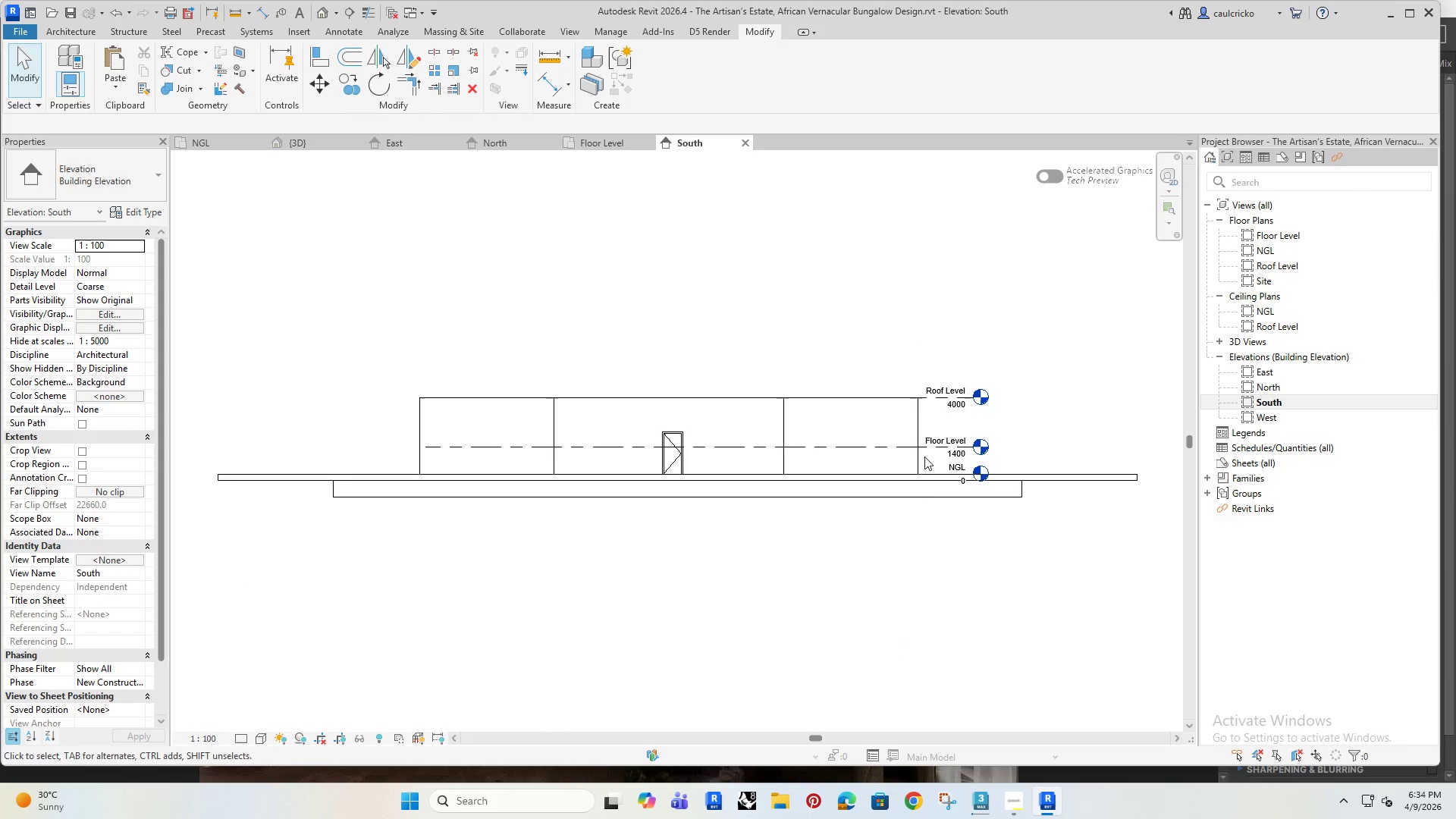 
scroll: coordinate [948, 451], scroll_direction: up, amount: 10.0
 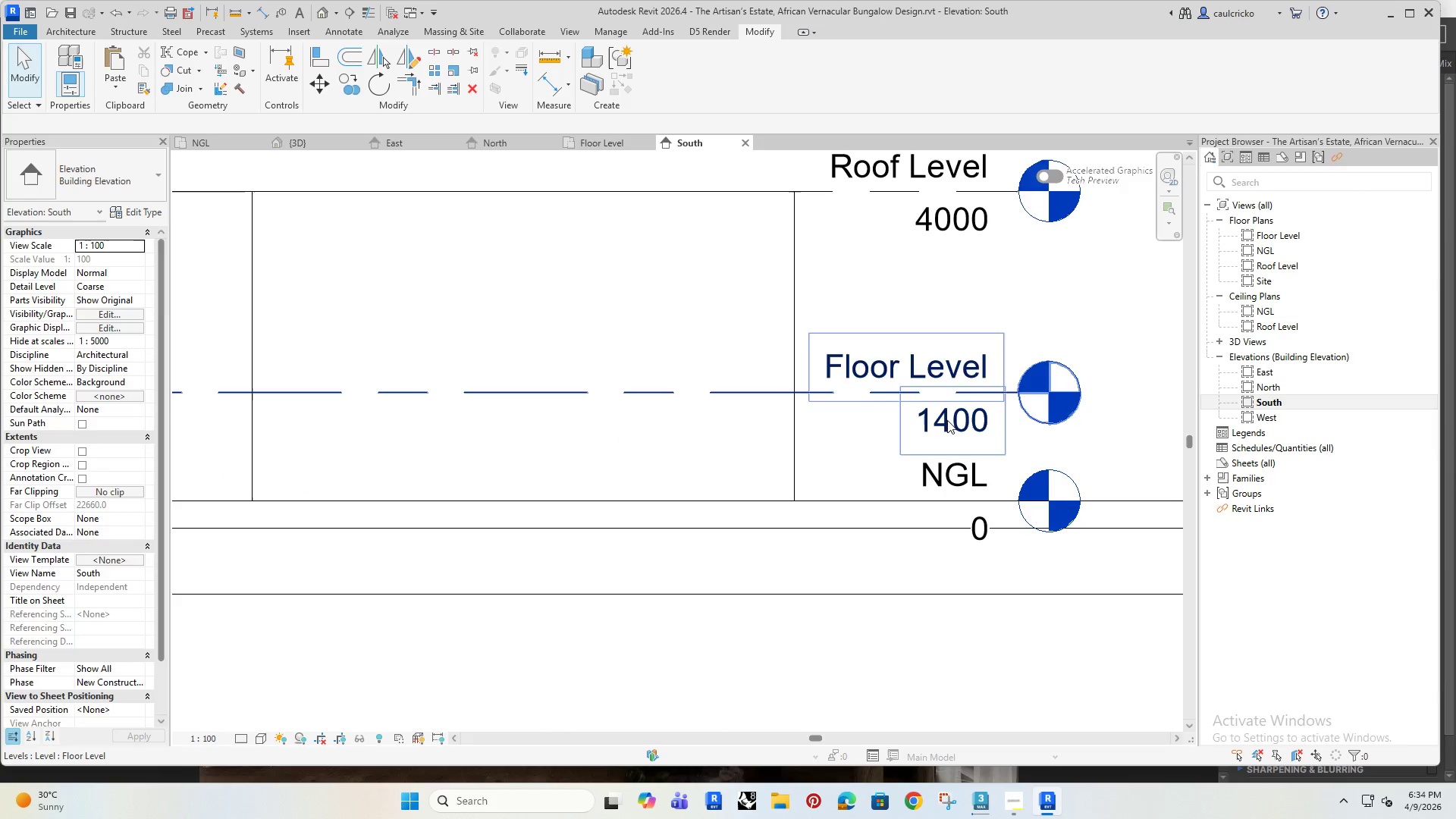 
double_click([942, 421])
 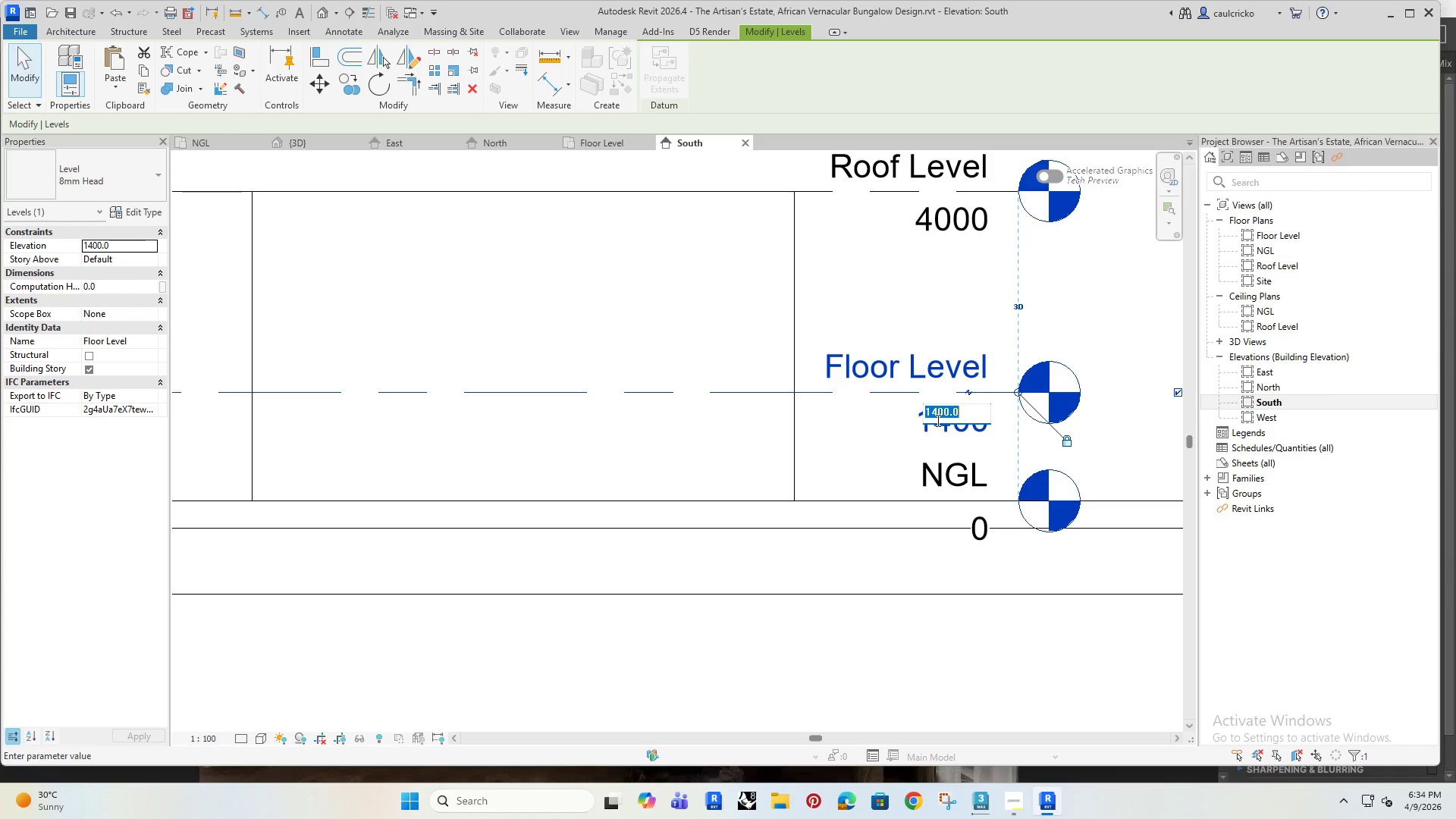 
type(600)
 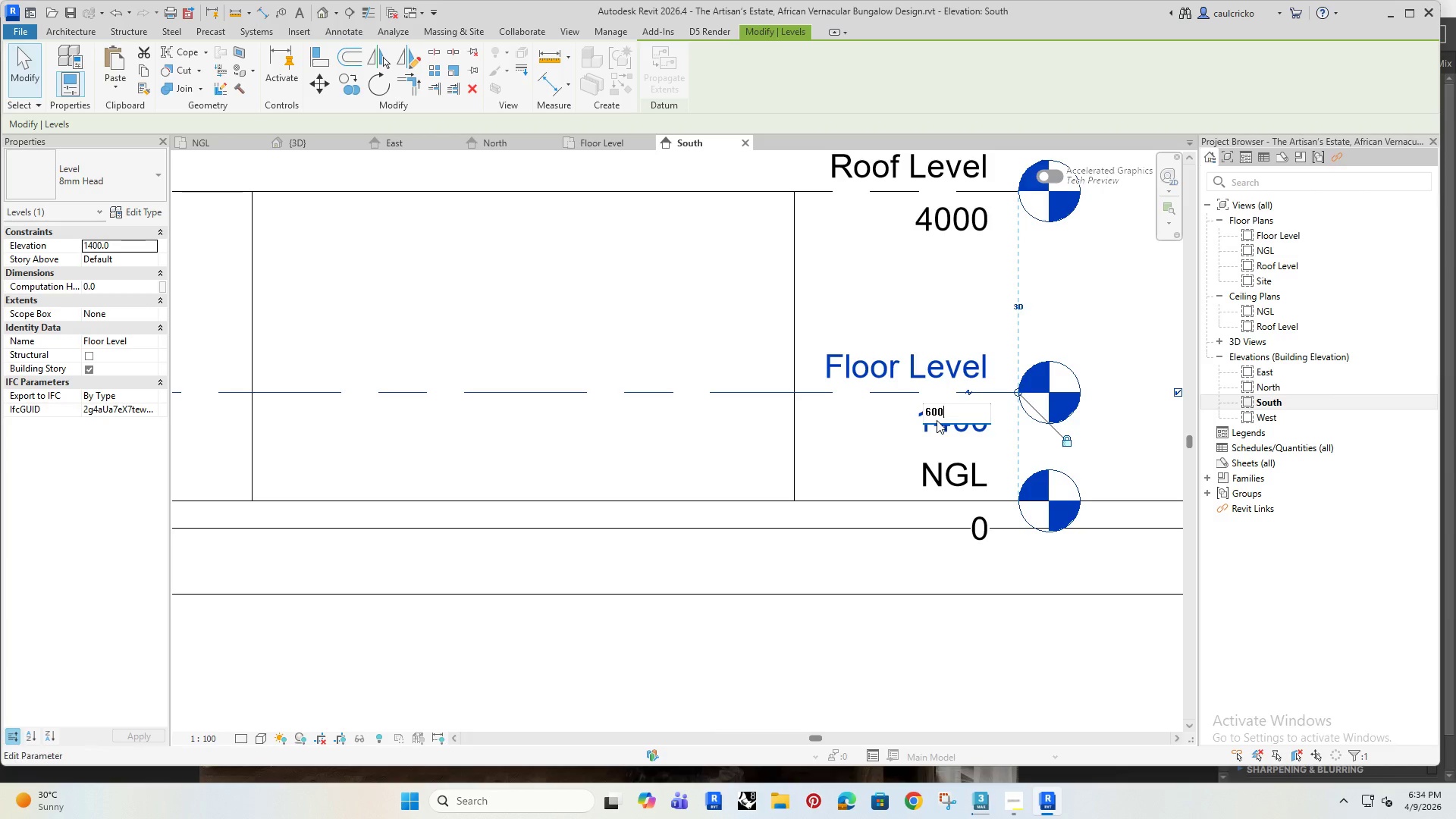 
key(Enter)
 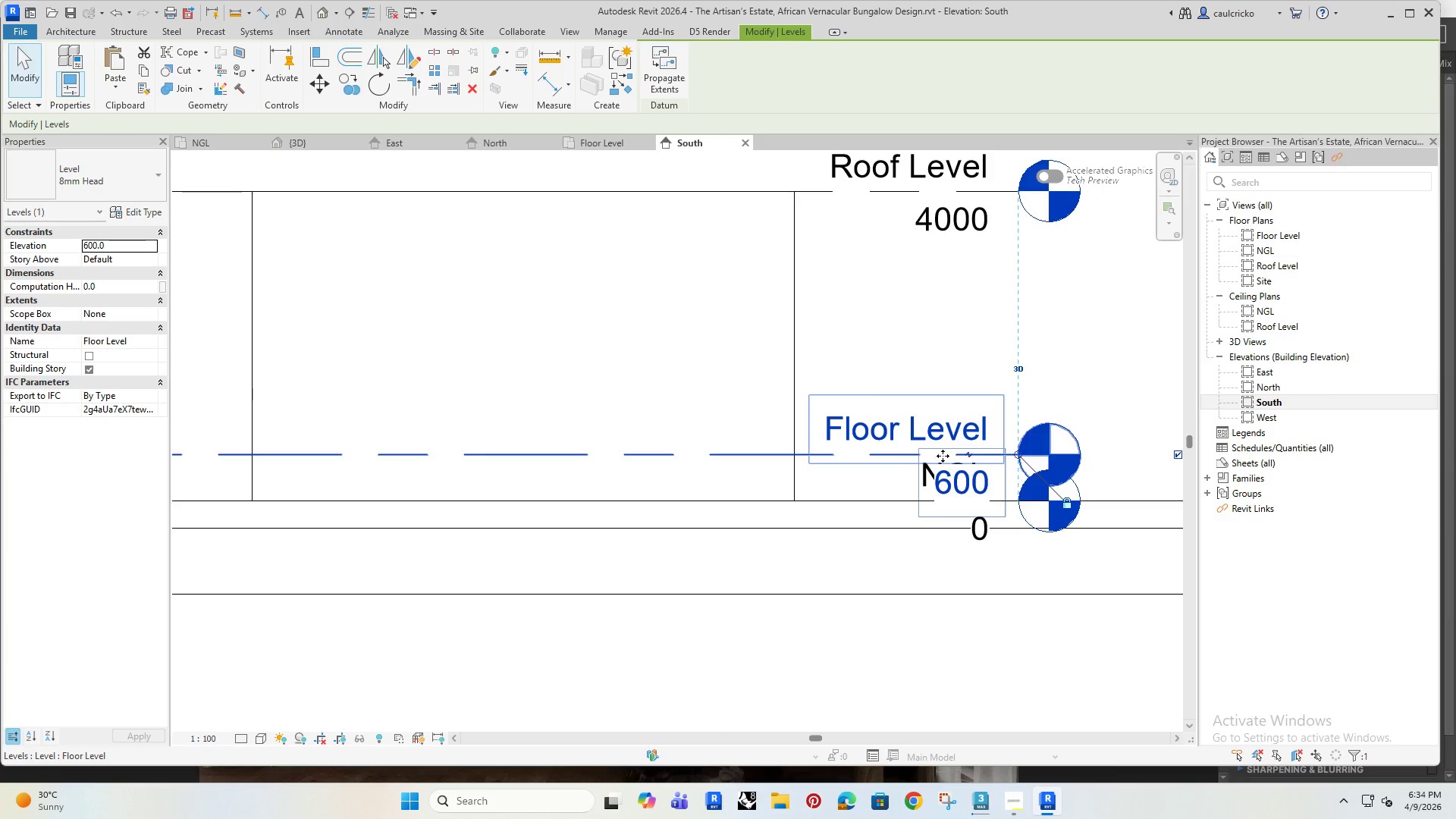 
left_click([971, 457])
 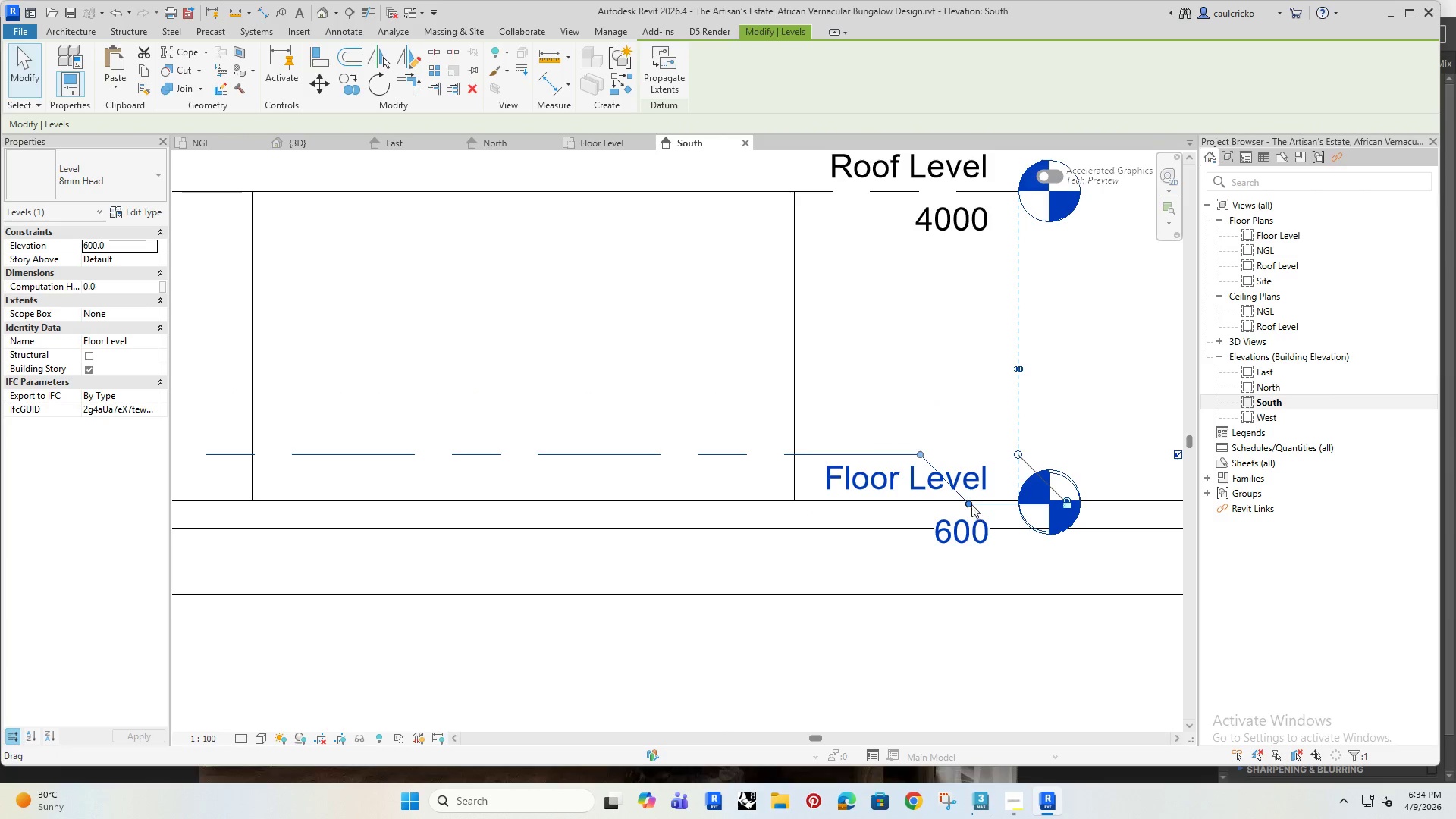 
left_click_drag(start_coordinate=[970, 500], to_coordinate=[961, 395])
 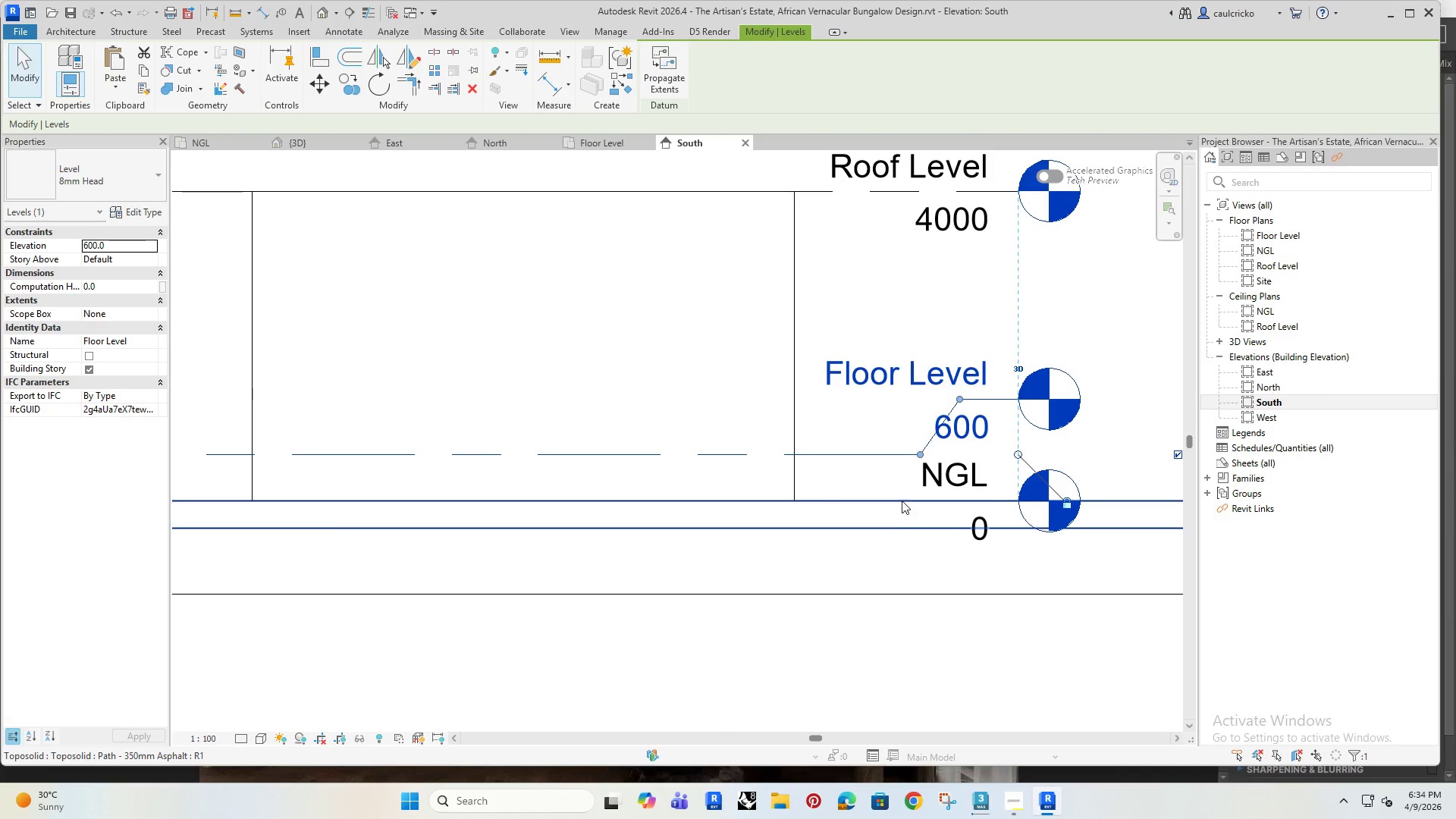 
left_click([902, 500])
 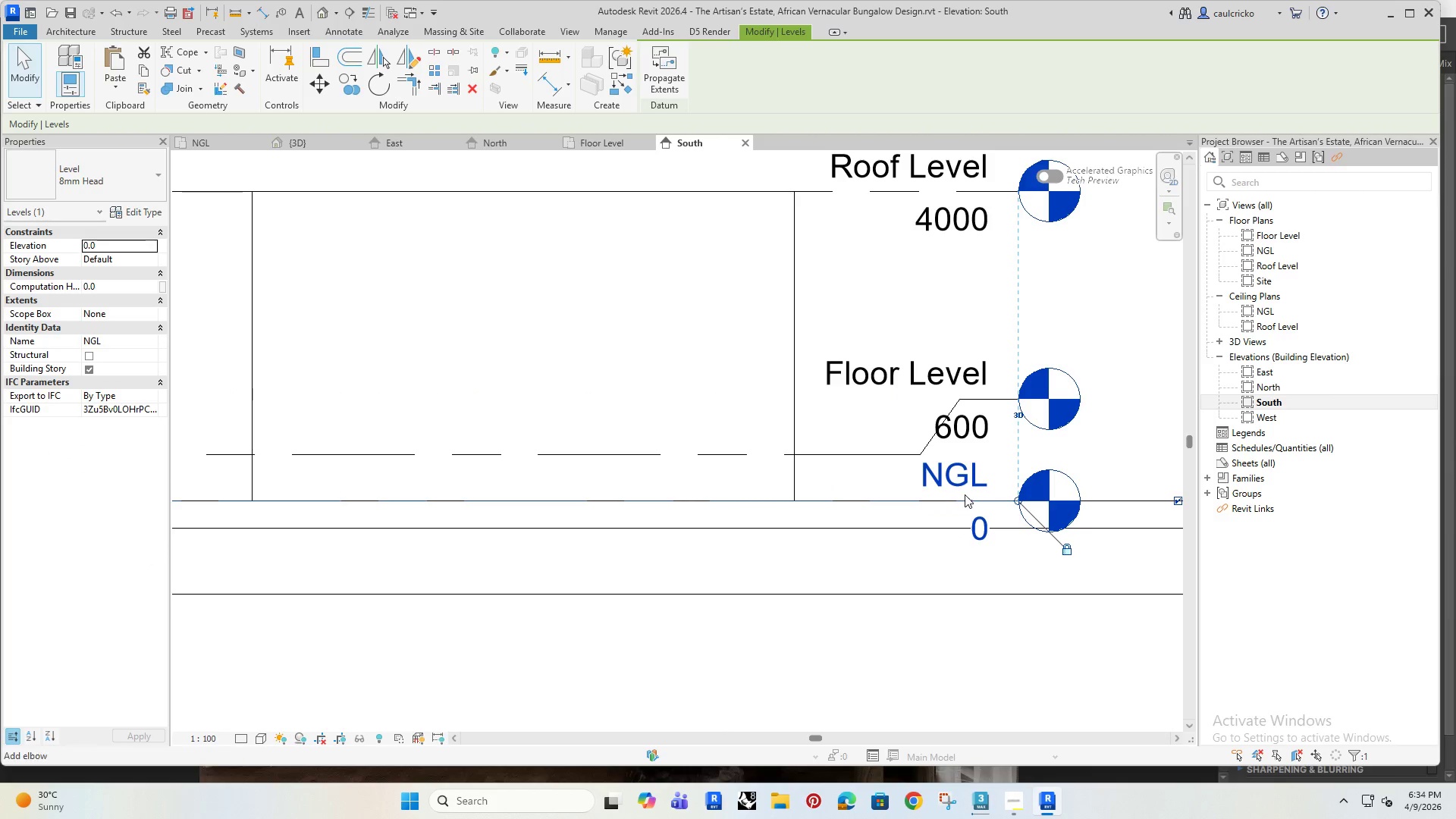 
left_click([968, 496])
 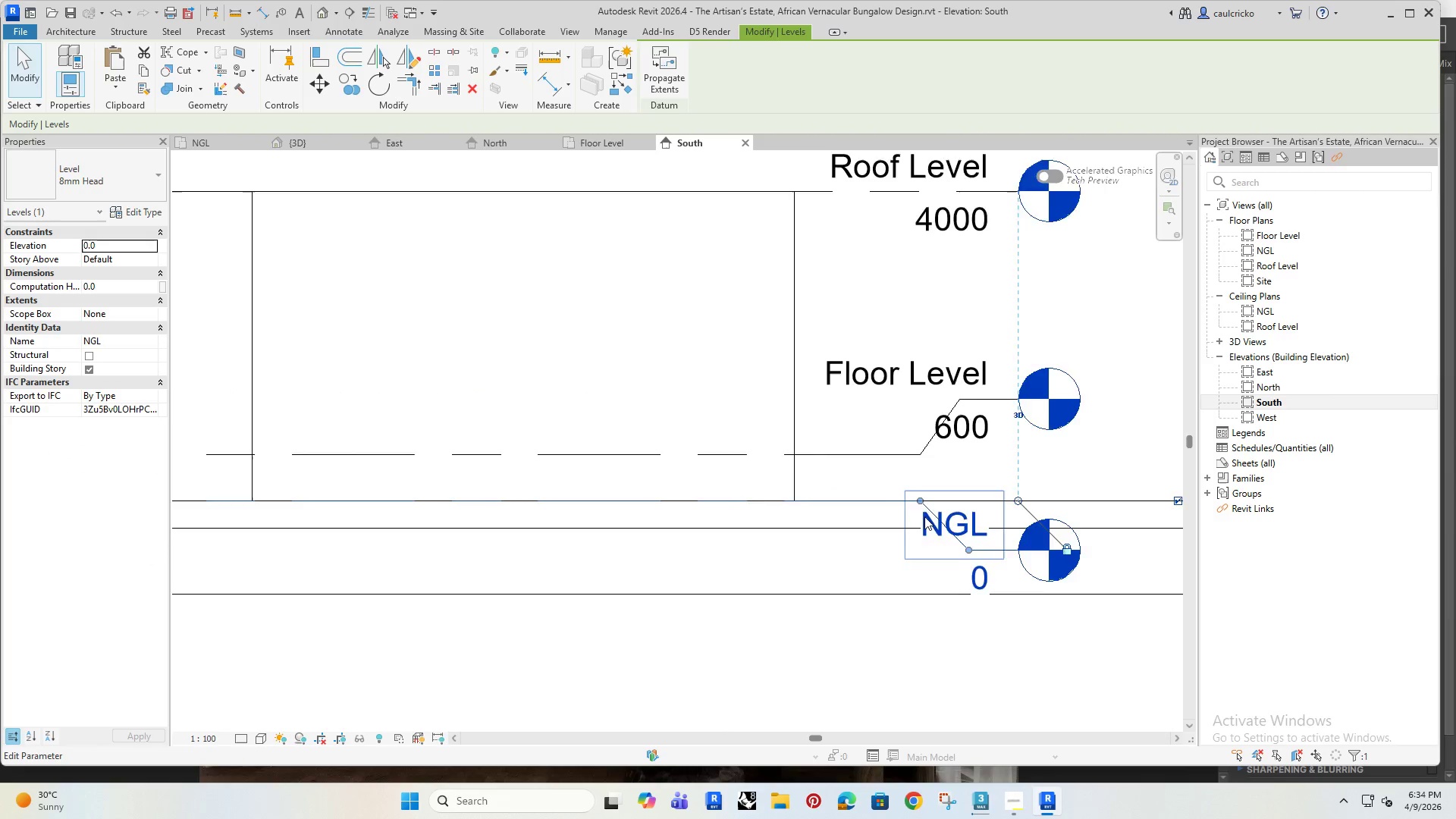 
scroll: coordinate [924, 516], scroll_direction: down, amount: 4.0
 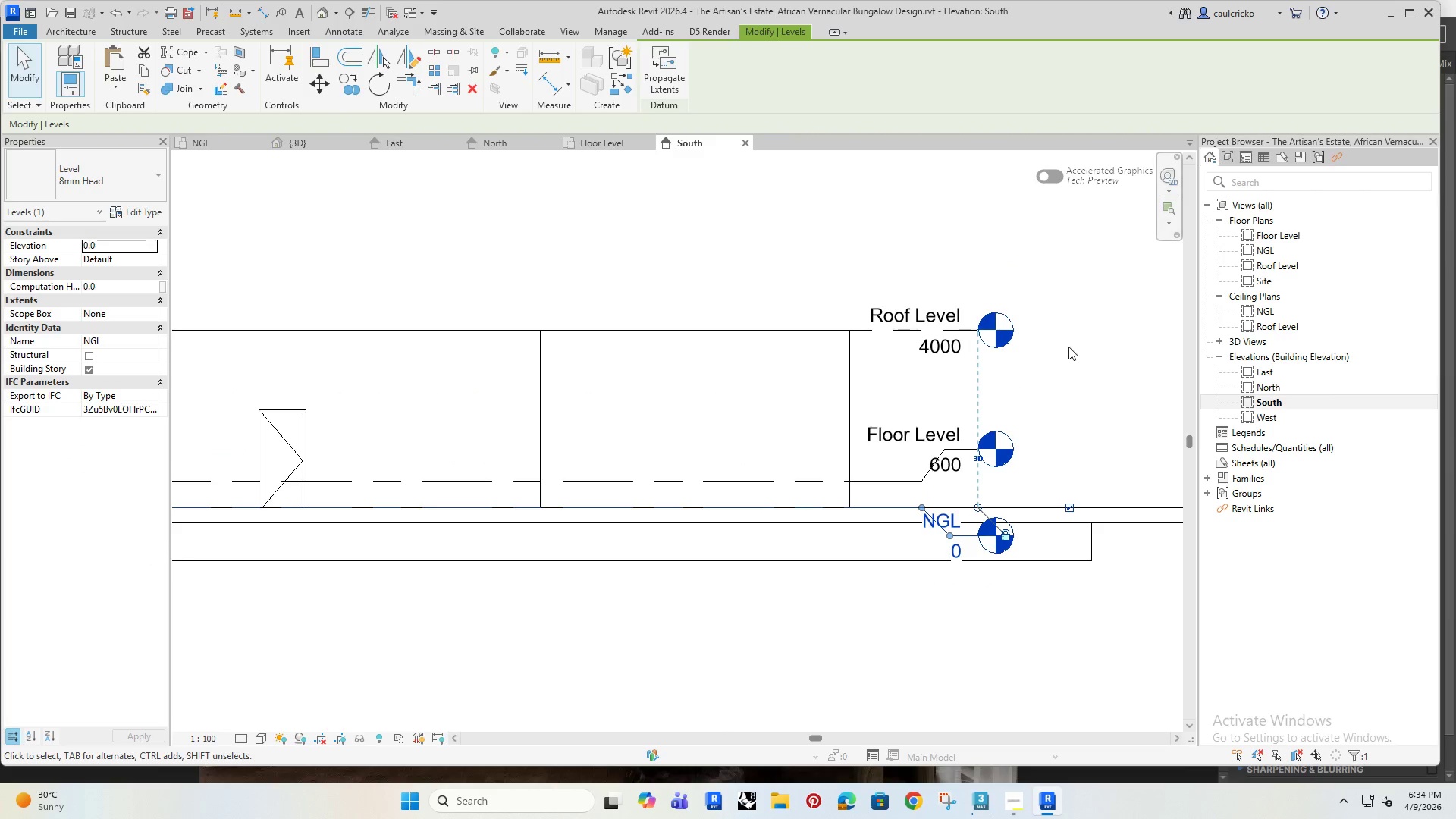 
left_click([1068, 347])
 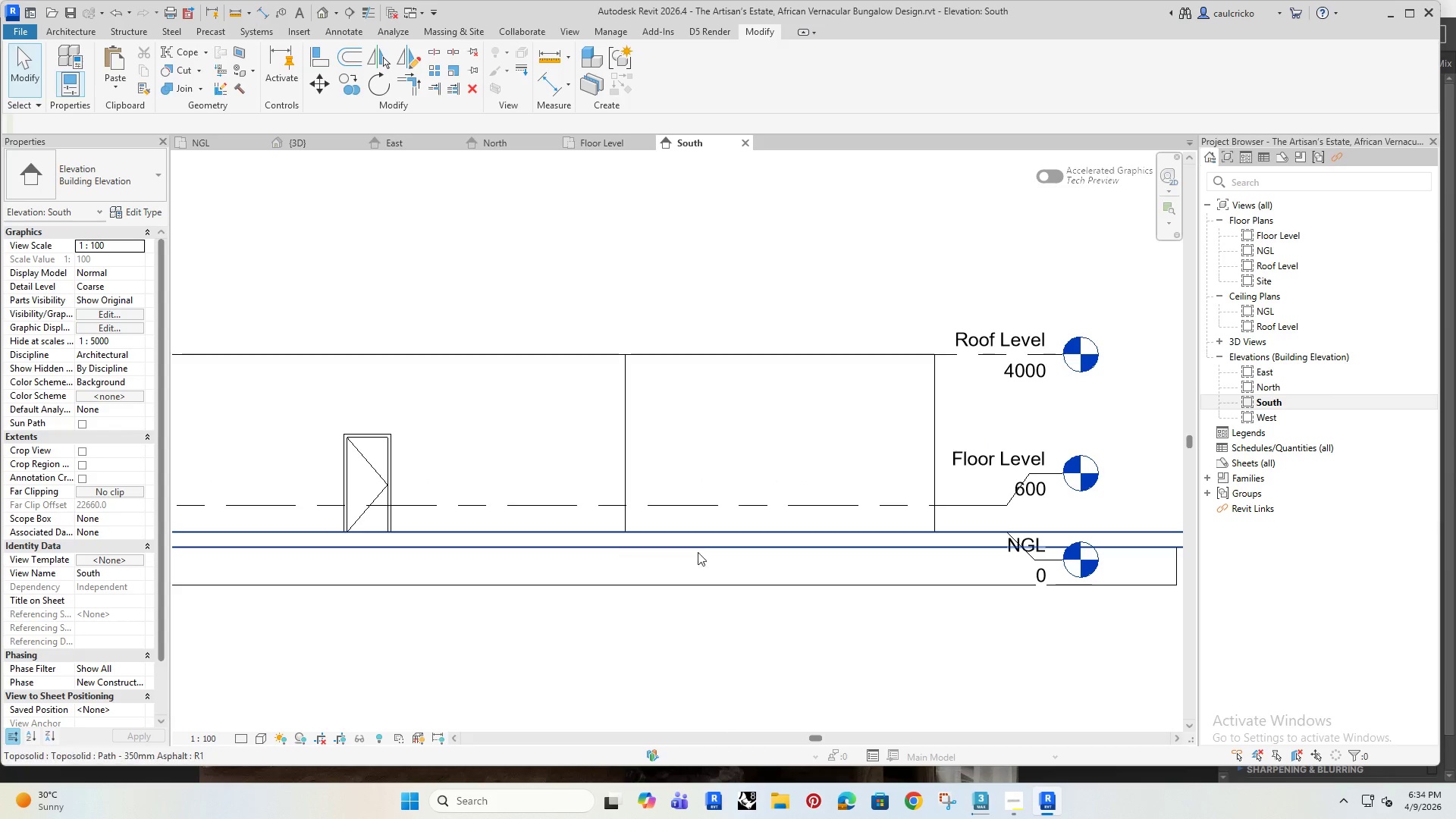 
wait(5.66)
 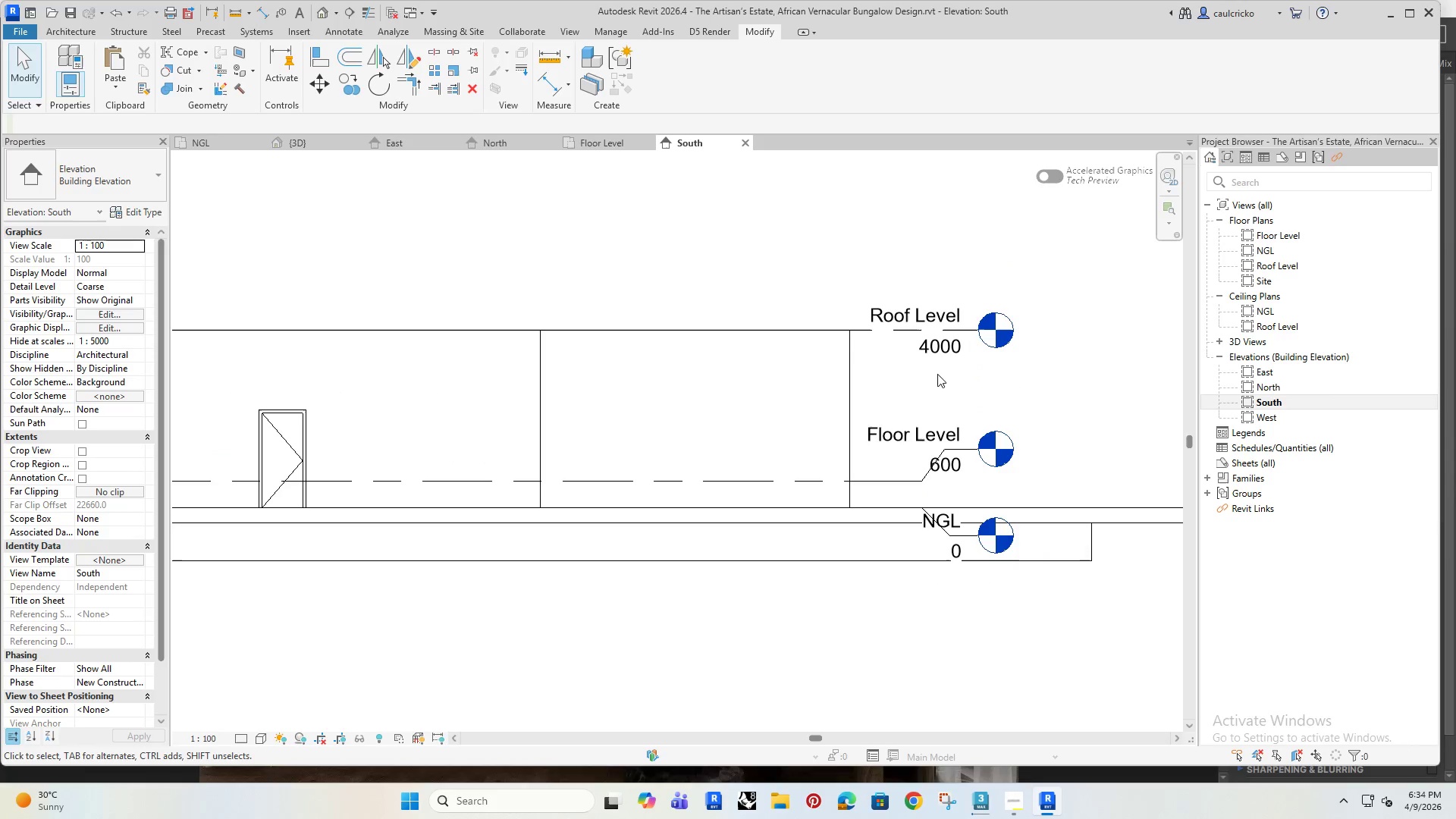 
left_click([844, 304])
 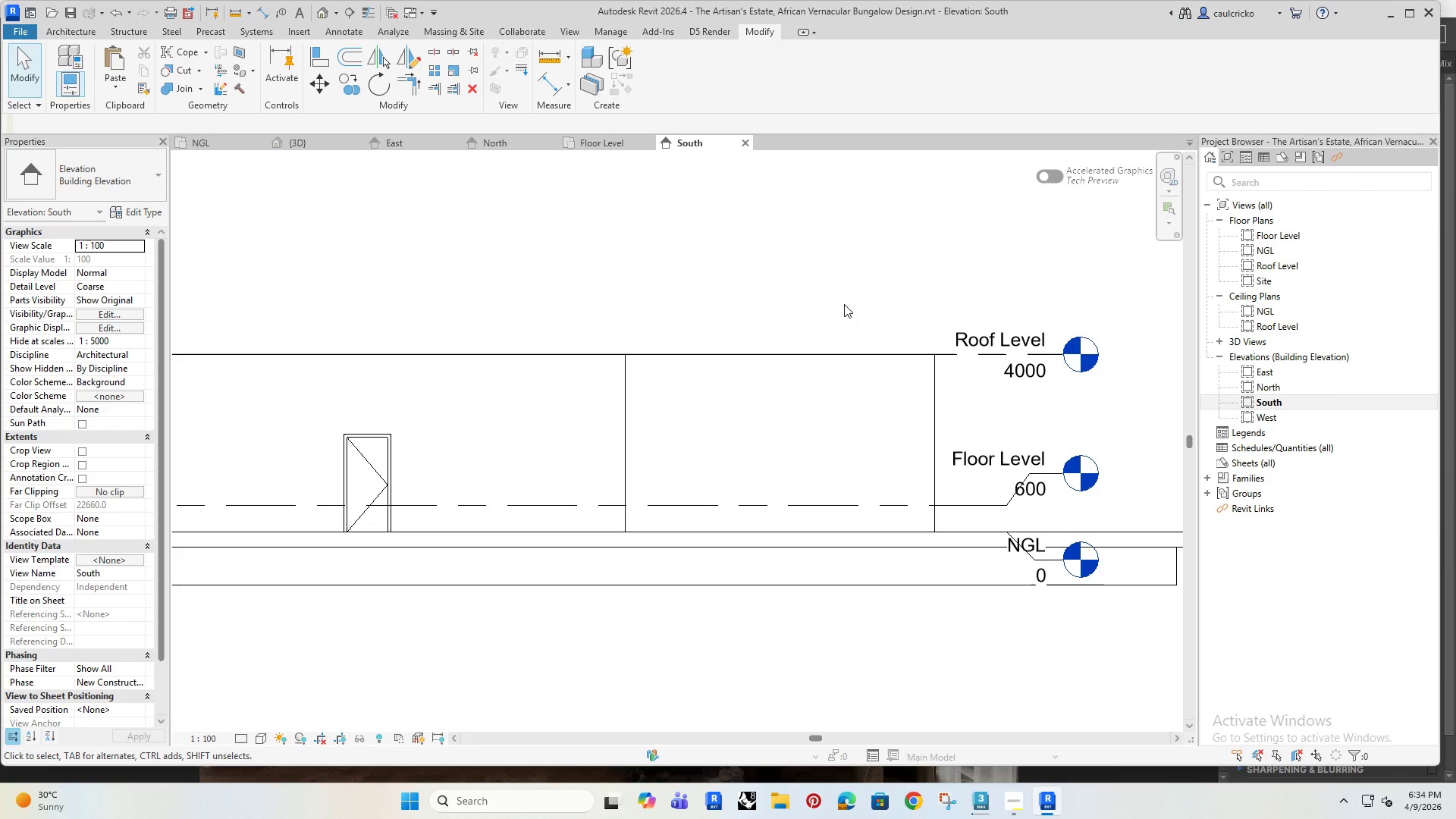 
wait(10.12)
 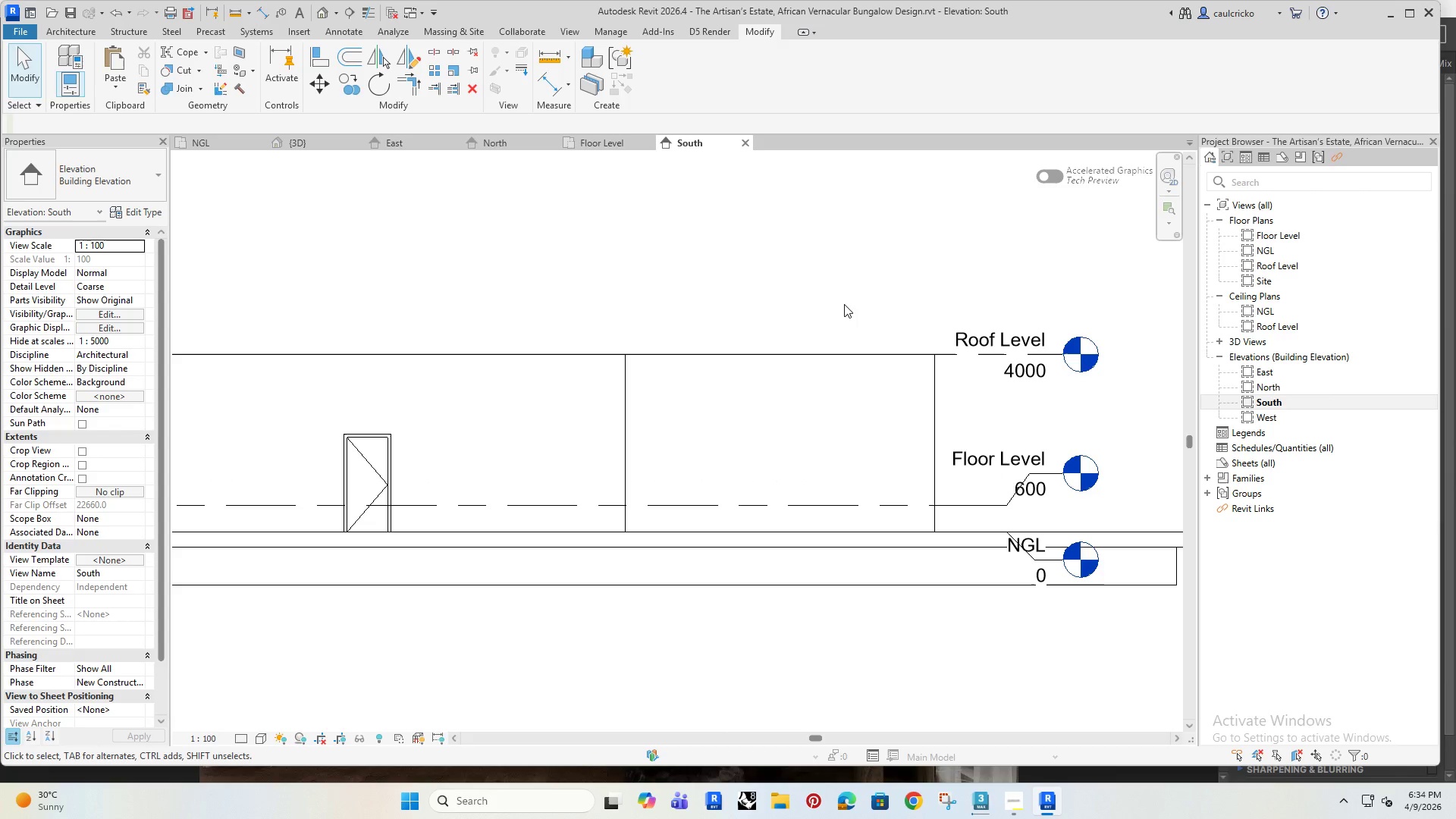 
left_click([365, 454])
 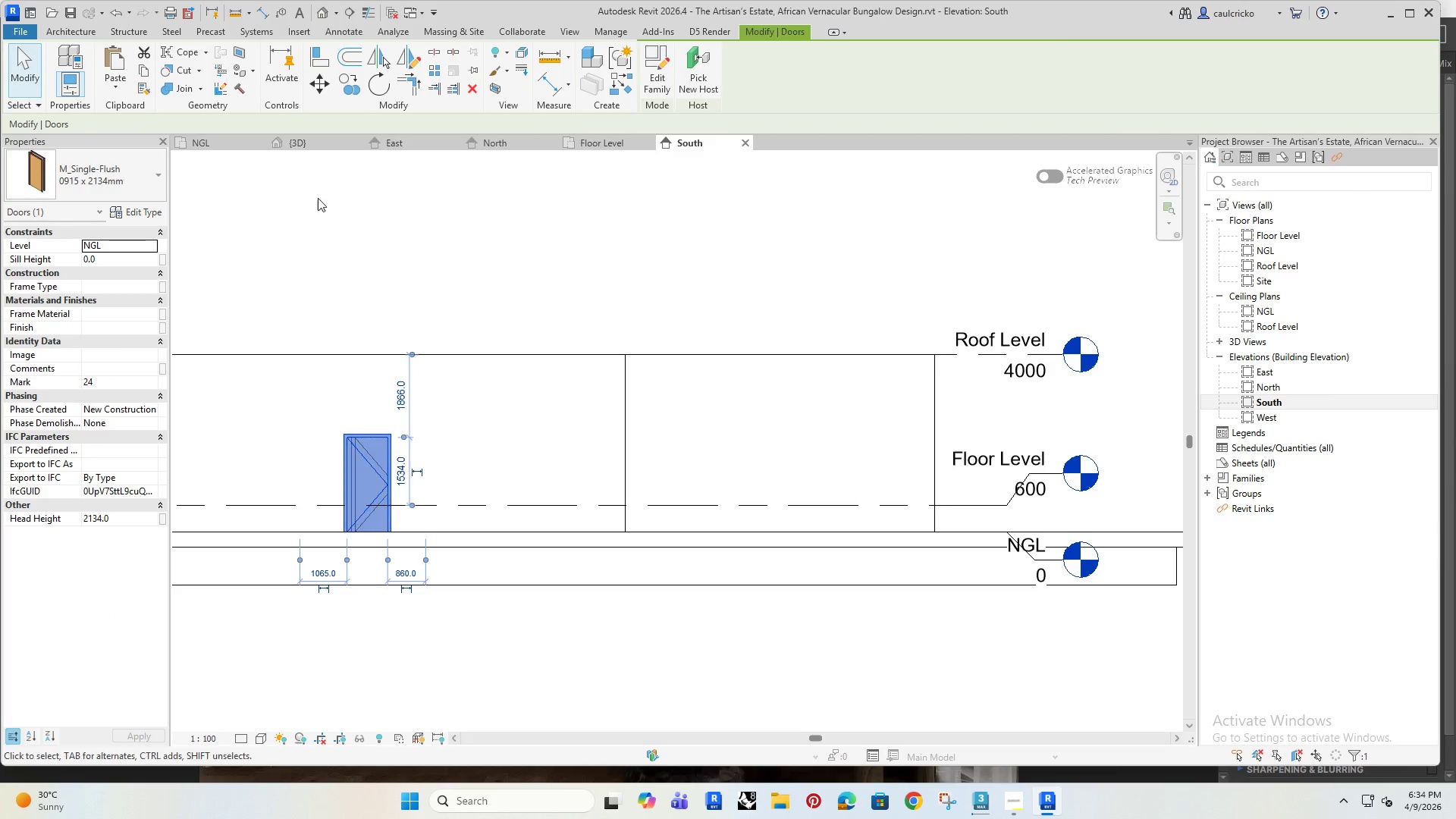 
left_click([312, 143])
 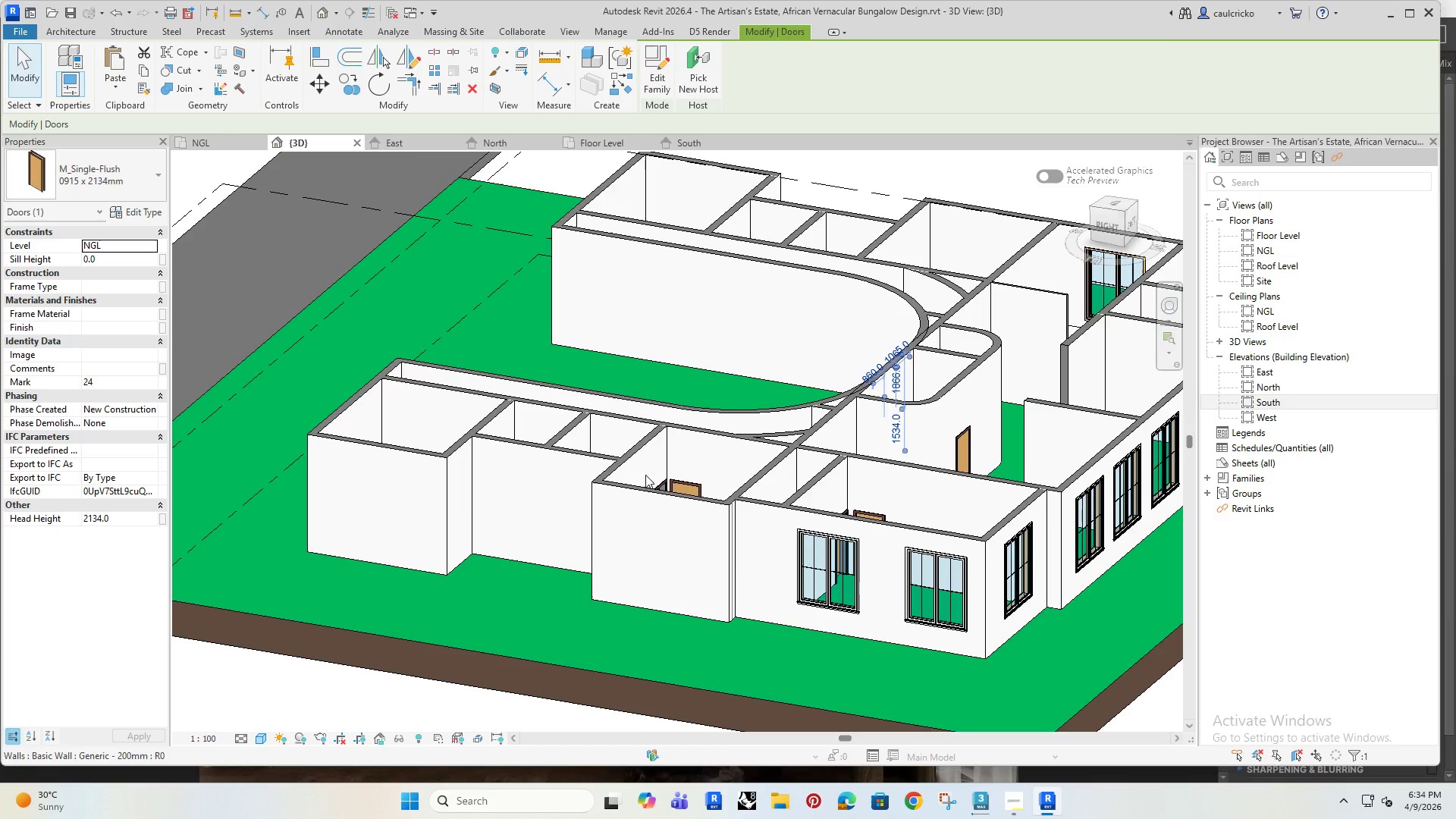 
hold_key(key=ShiftRight, duration=1.52)
 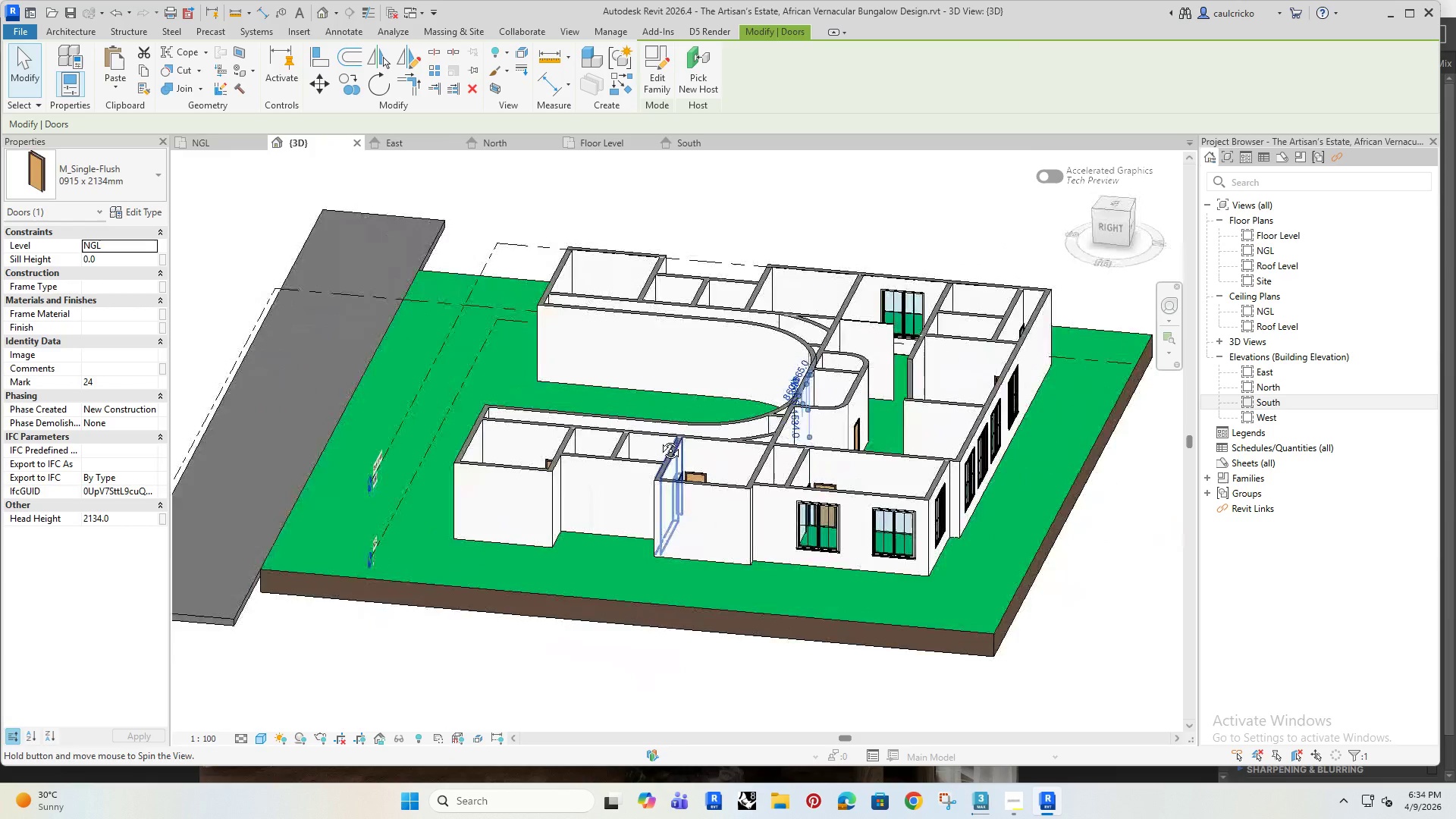 
scroll: coordinate [641, 416], scroll_direction: down, amount: 3.0
 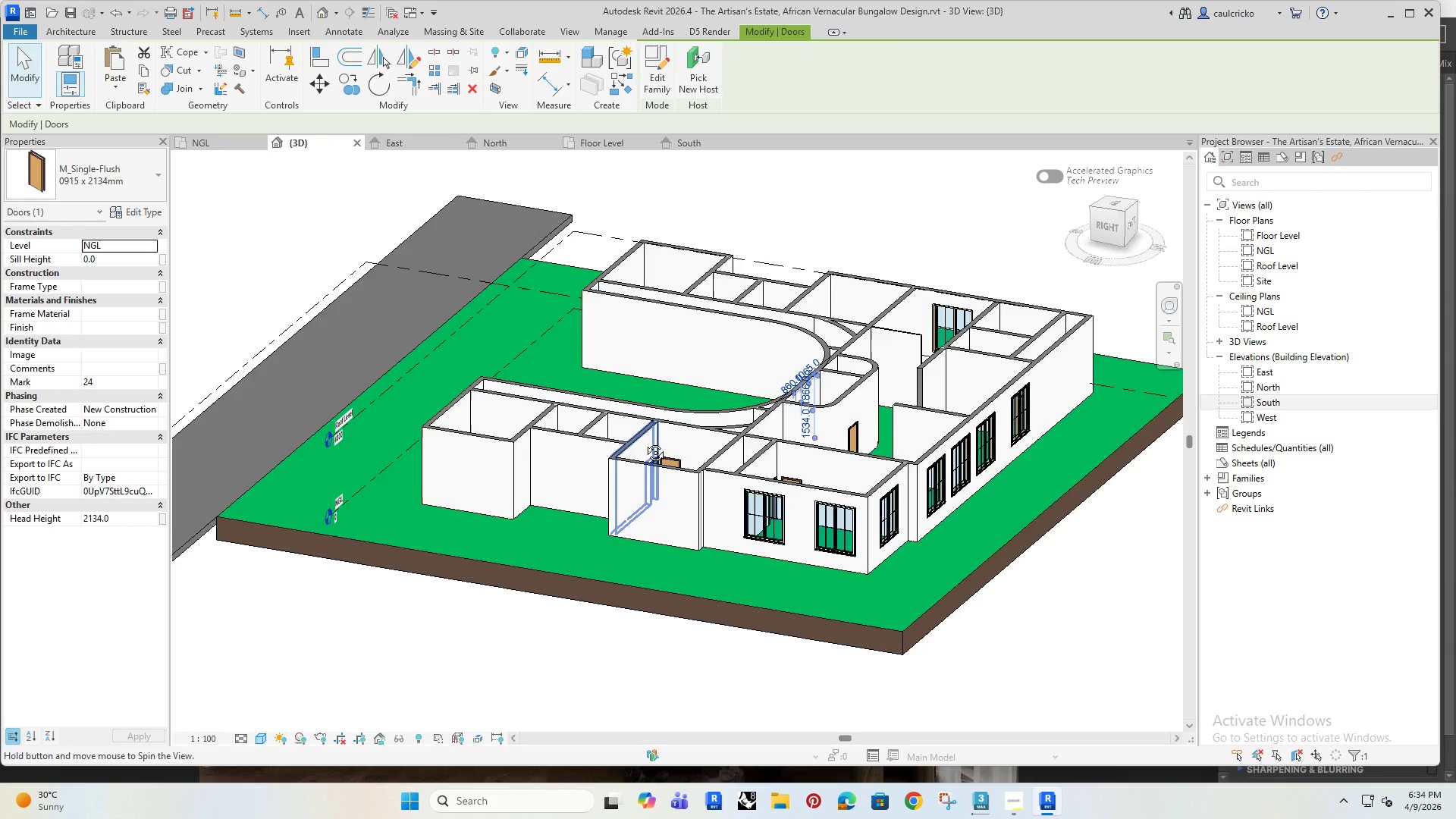 
hold_key(key=ShiftRight, duration=1.34)
 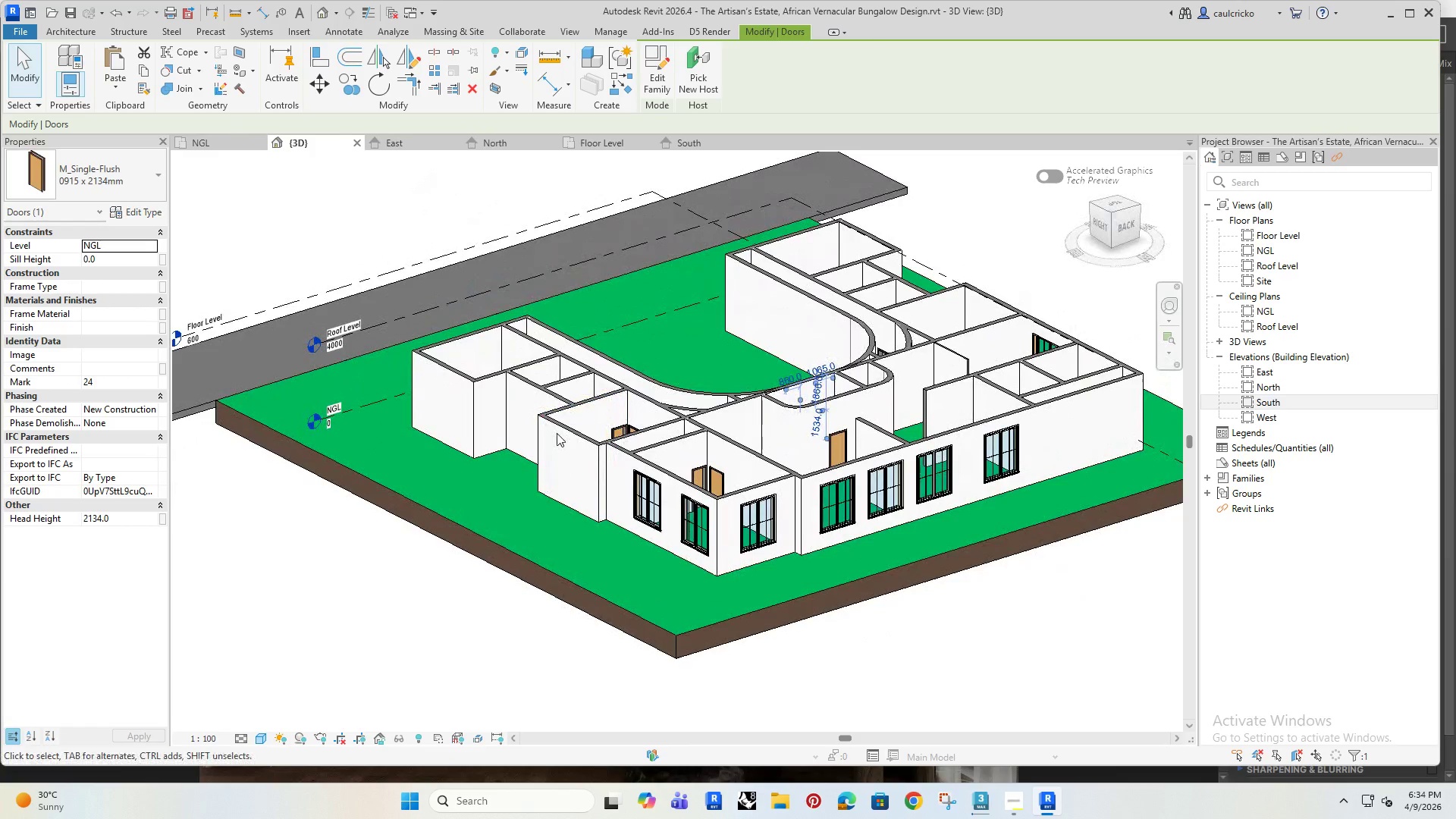 
hold_key(key=ShiftRight, duration=10.45)
right_click([675, 375])
 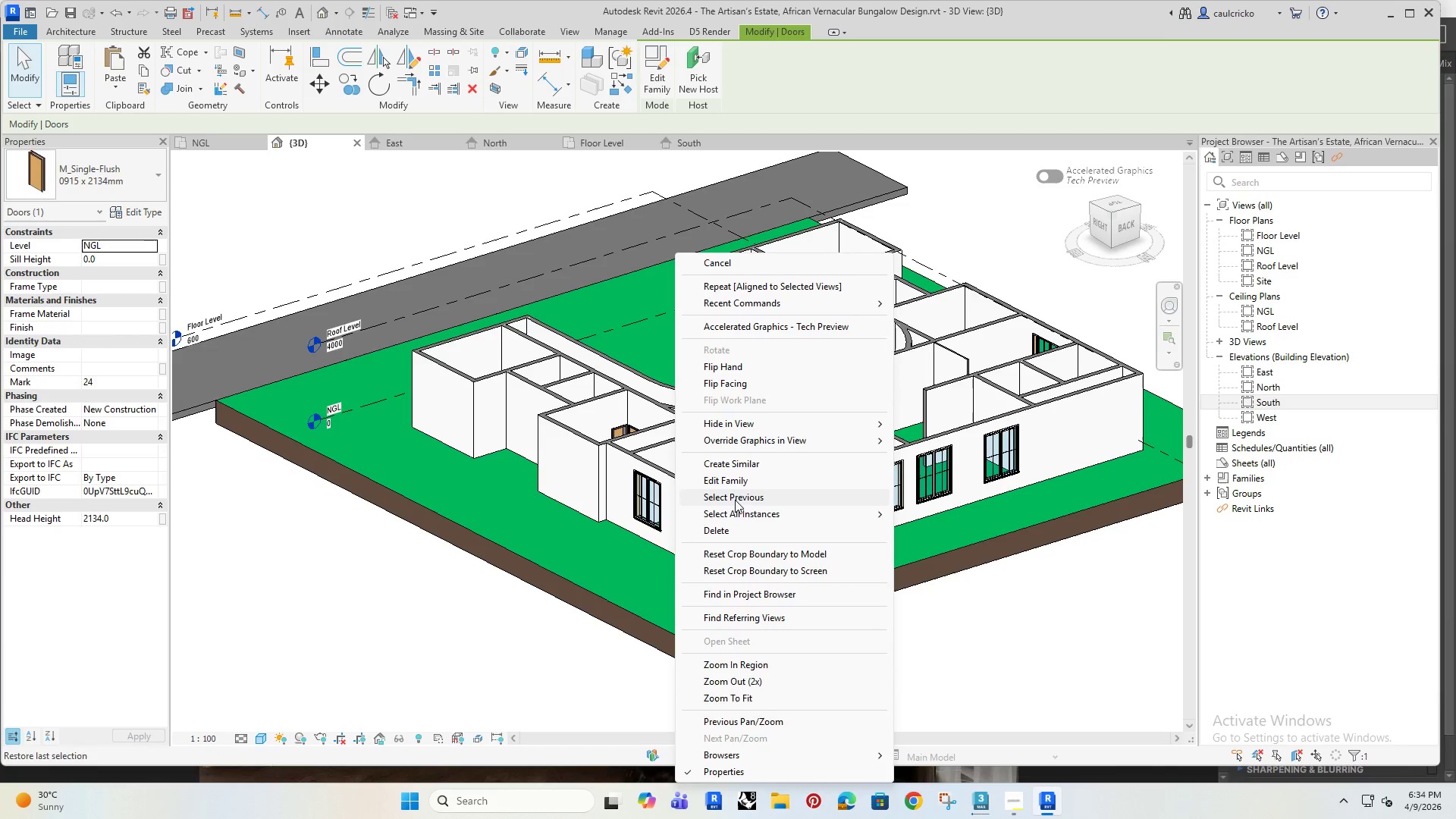 
left_click([740, 516])
 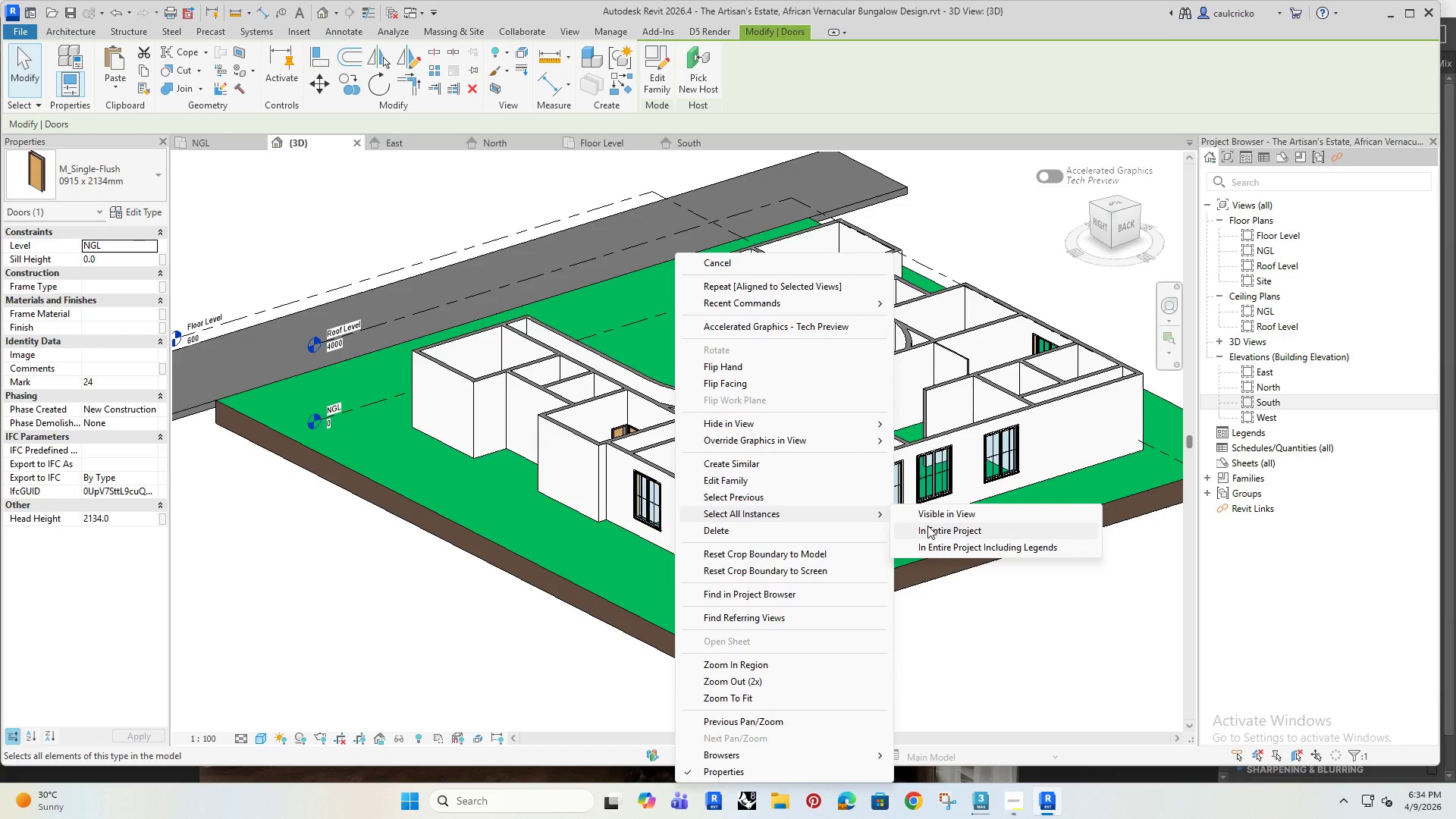 
left_click([928, 529])
 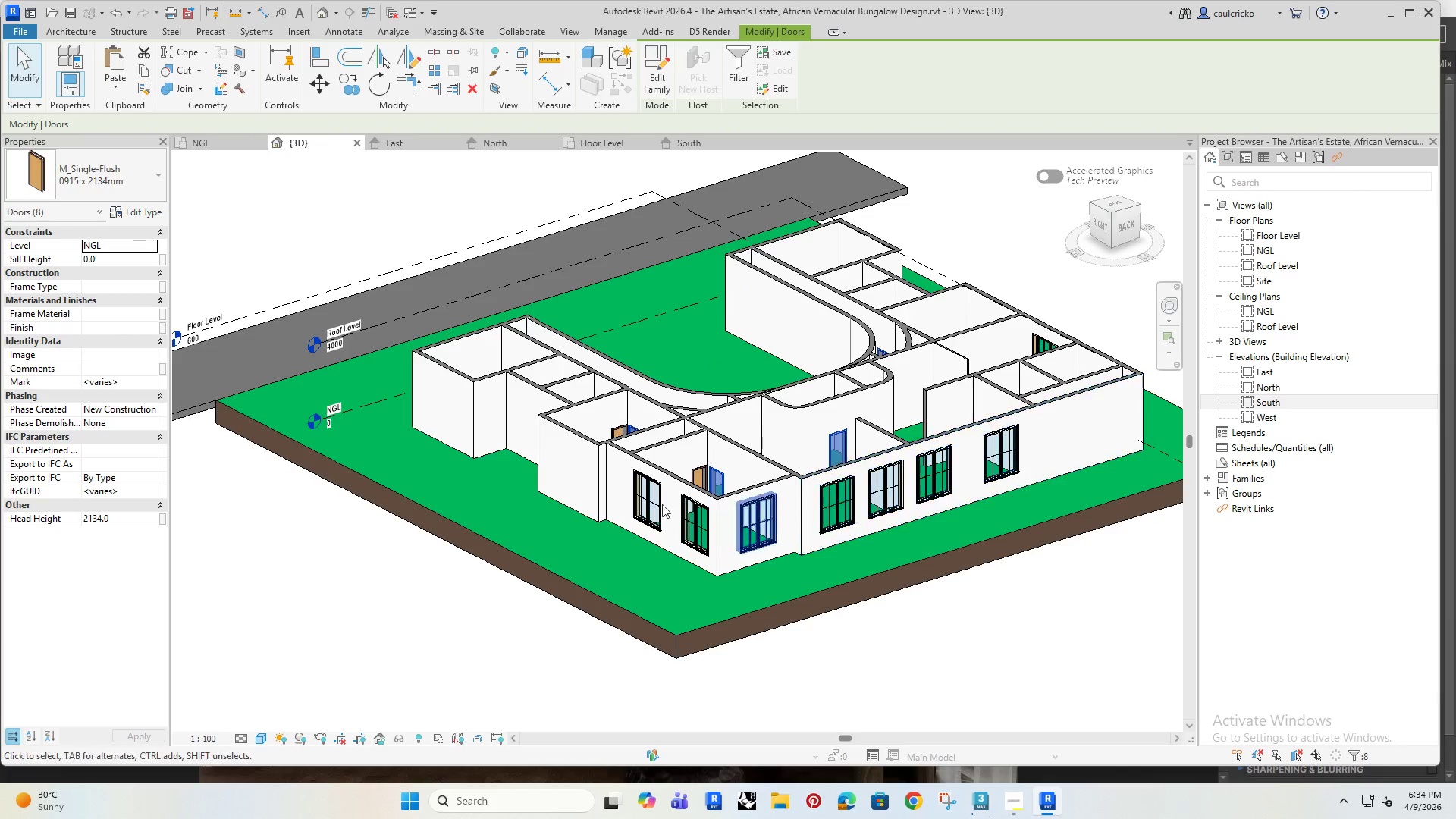 
hold_key(key=ShiftRight, duration=0.78)
 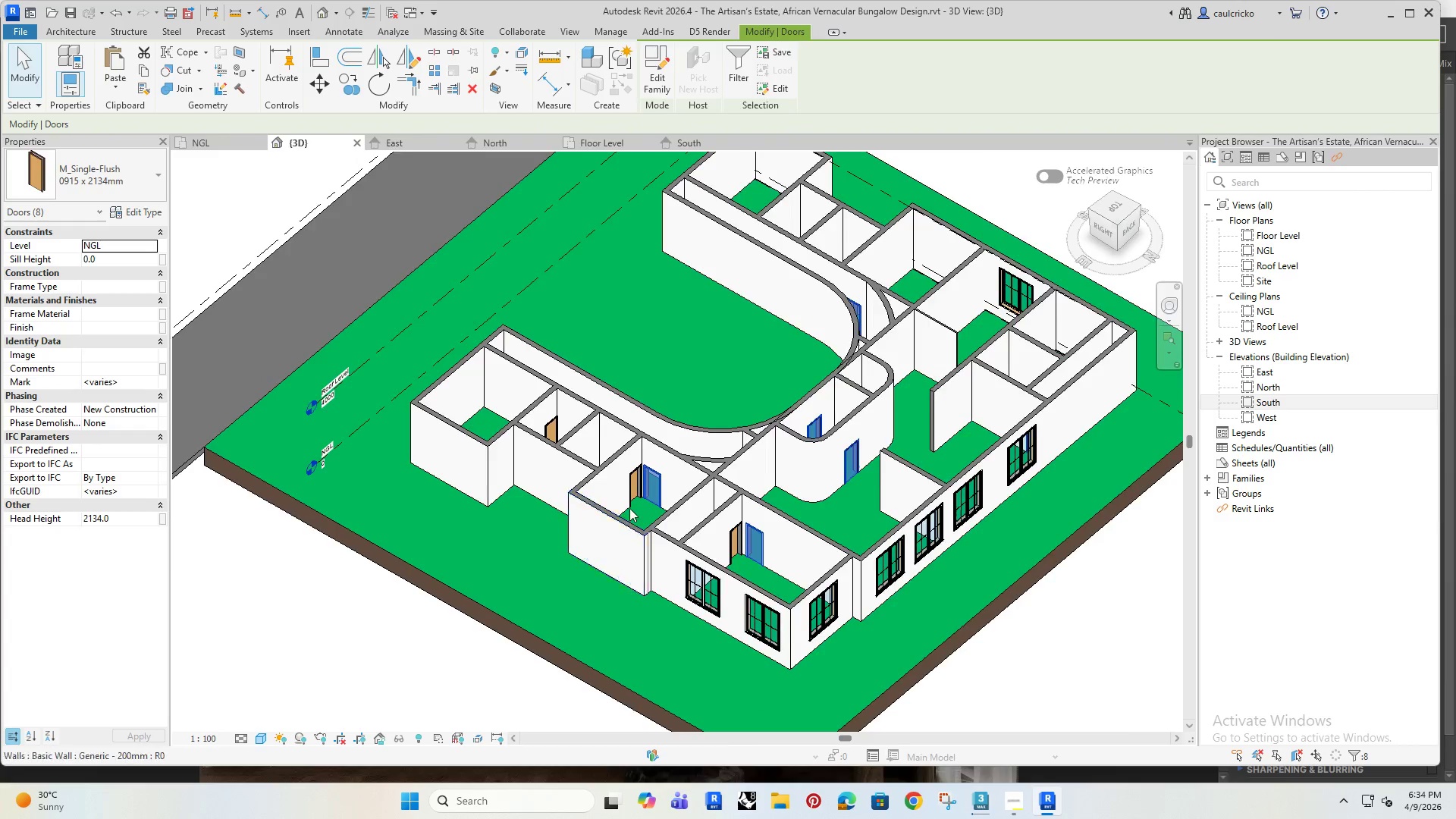 
hold_key(key=ControlRight, duration=1.53)
 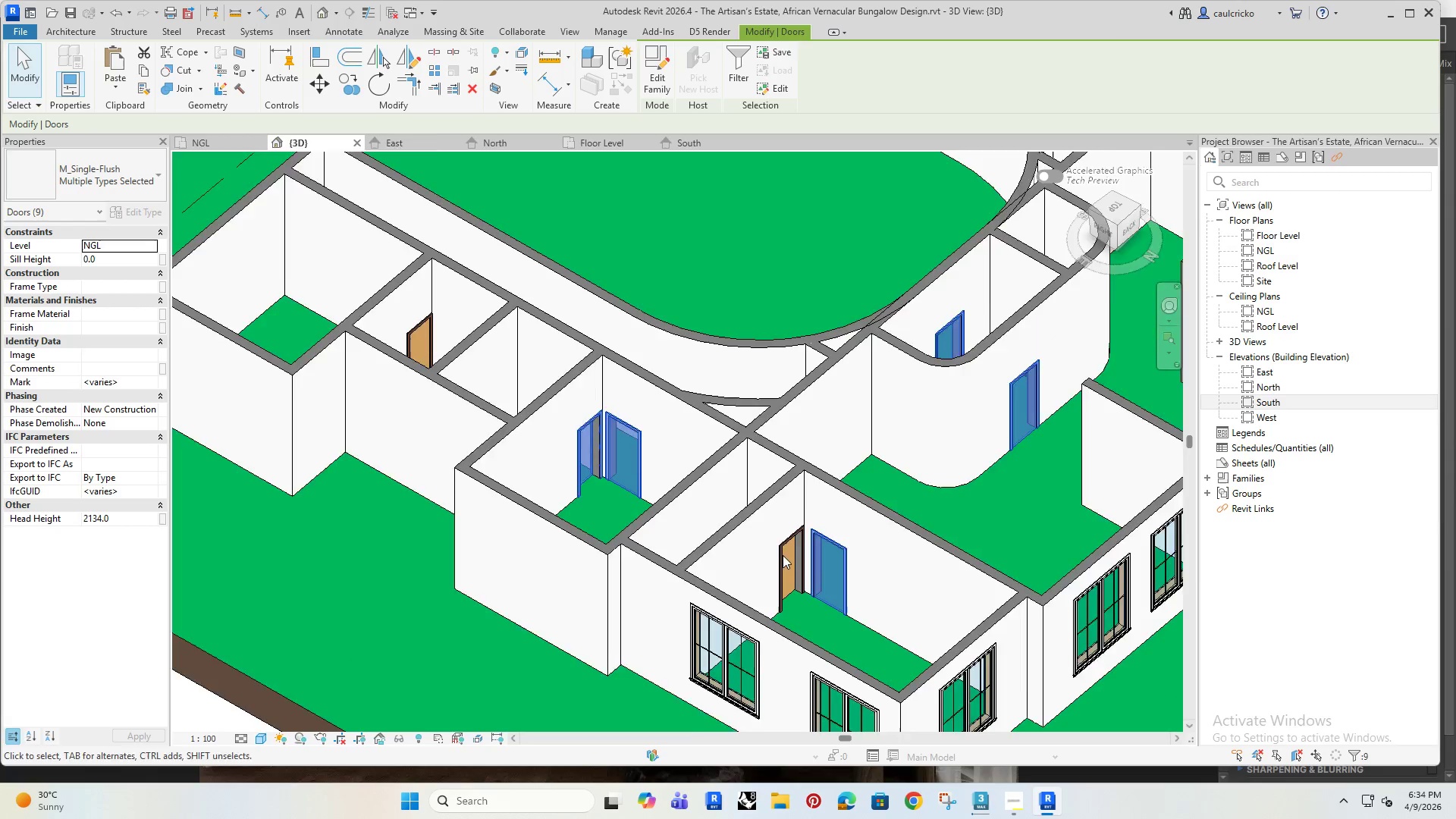 
scroll: coordinate [626, 494], scroll_direction: up, amount: 3.0
 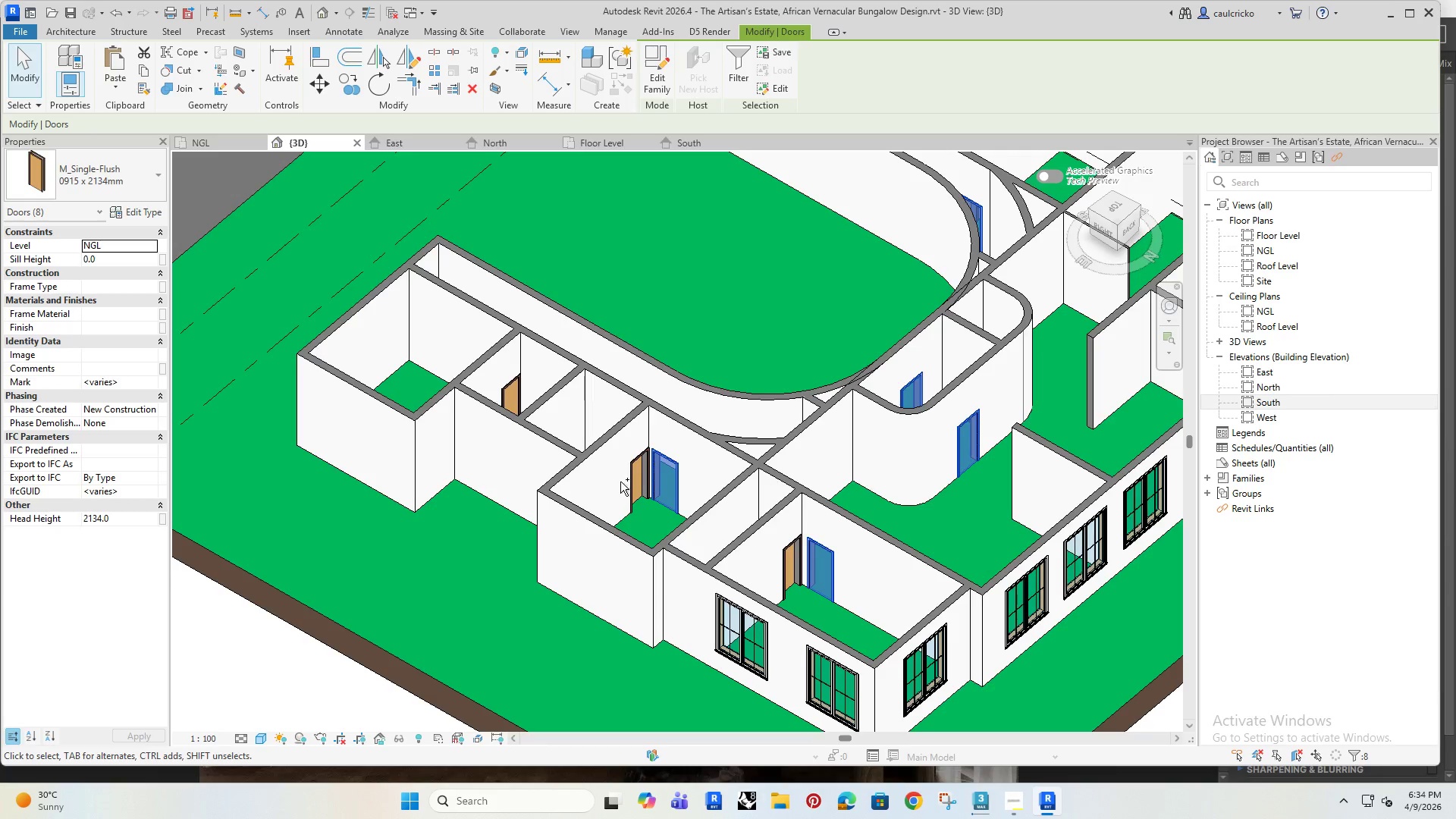 
left_click([634, 479])
 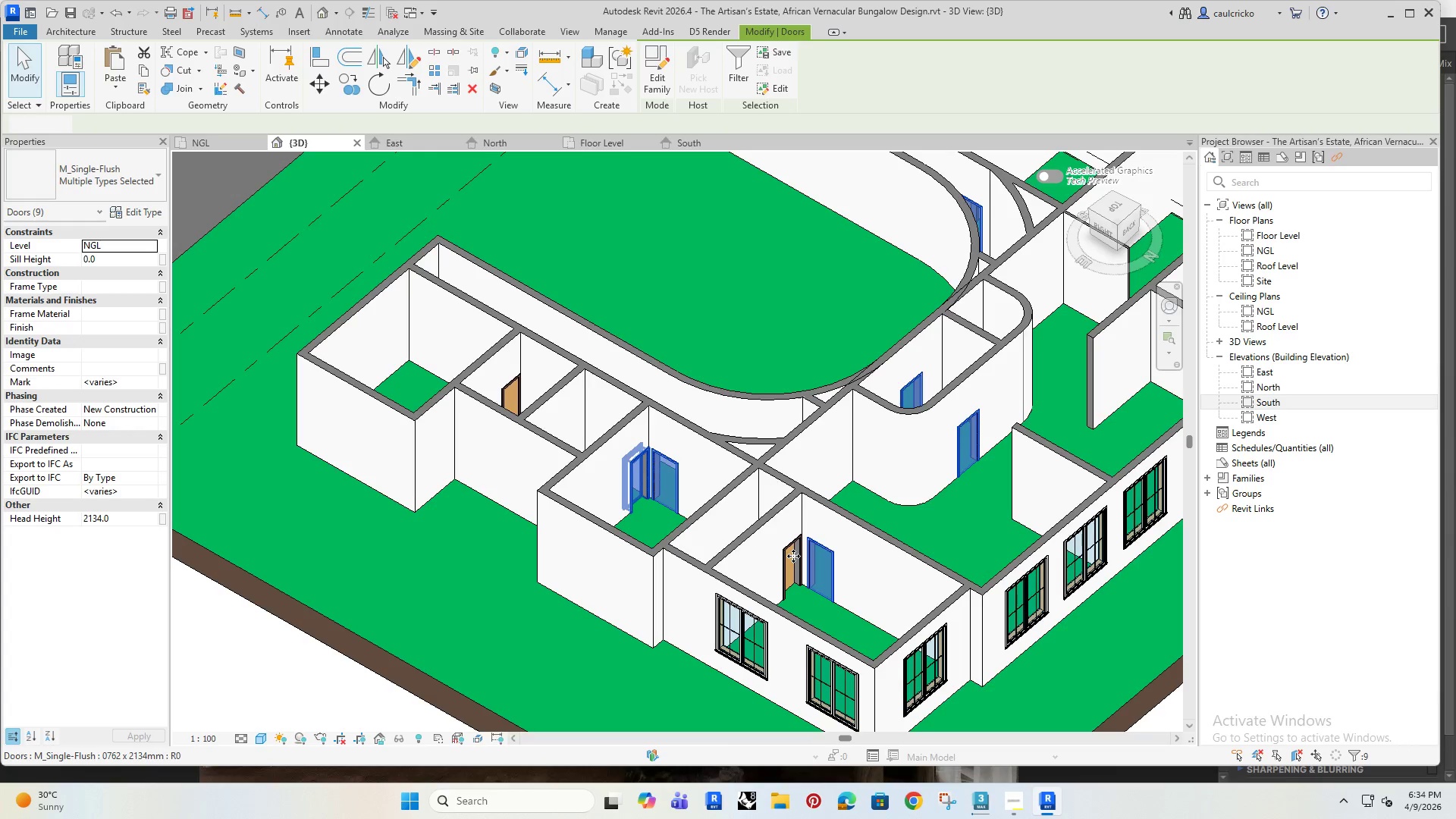 
hold_key(key=ControlRight, duration=0.41)
 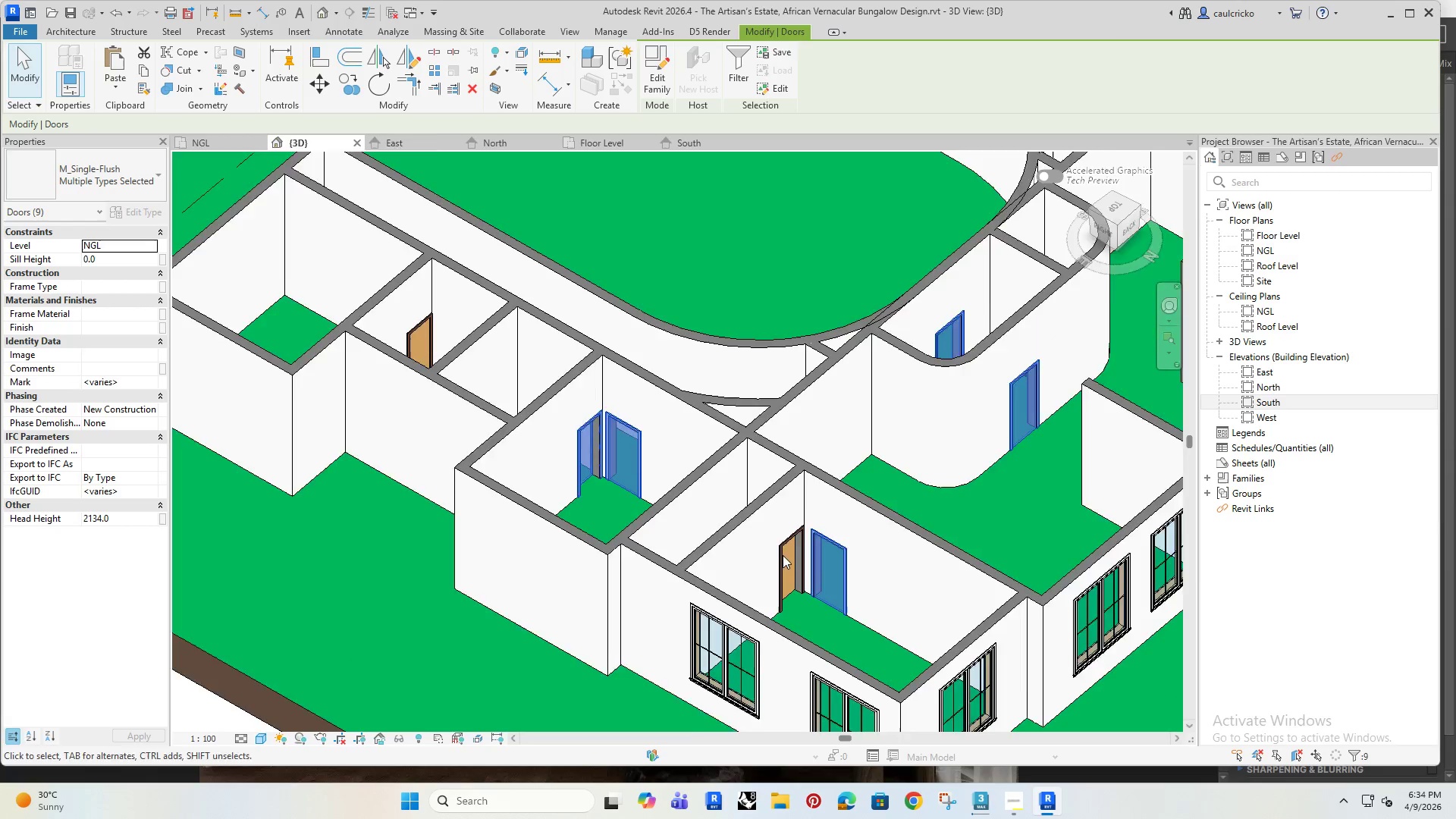 
hold_key(key=ControlRight, duration=1.5)
left_click([781, 551])
 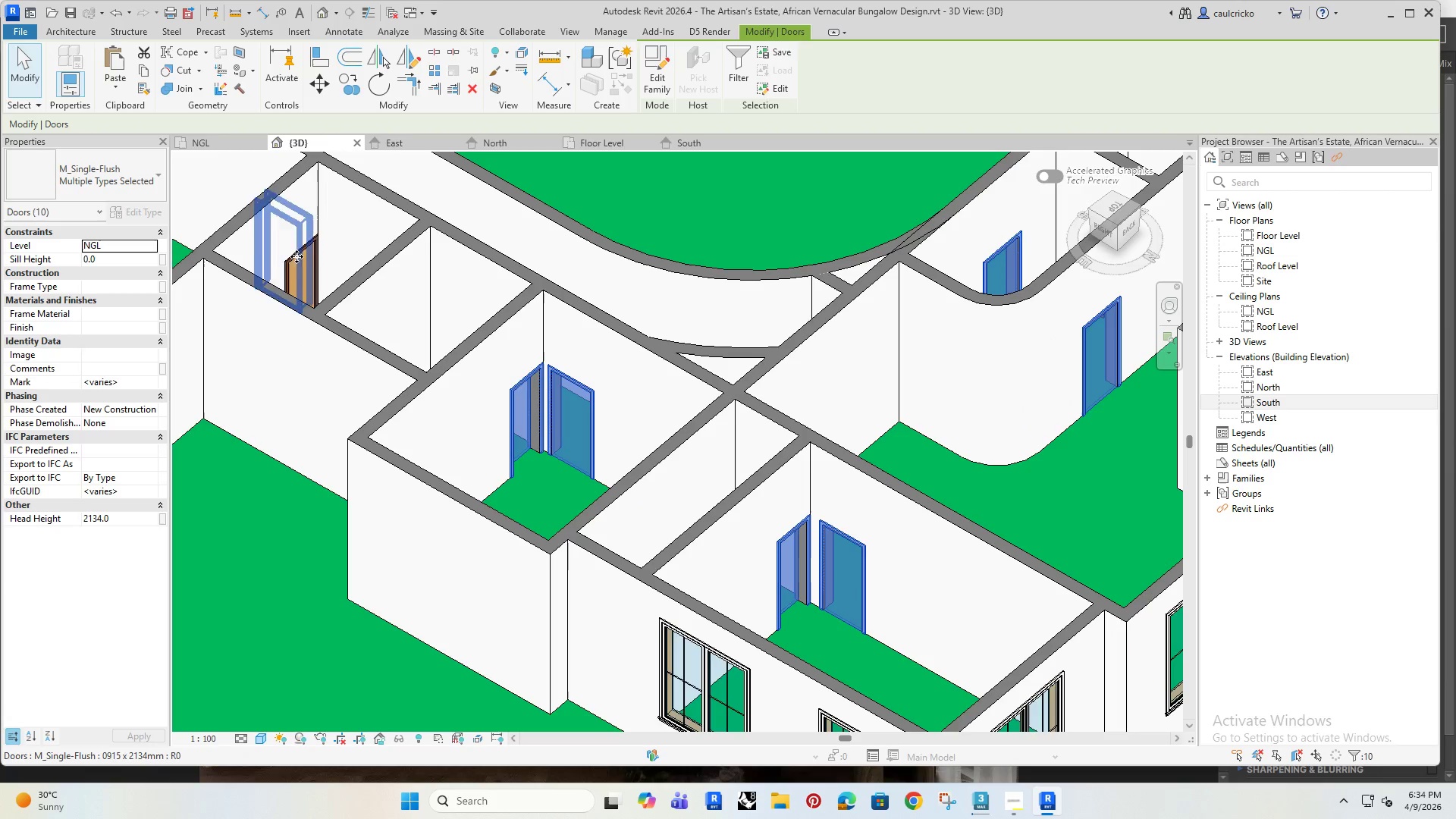 
scroll: coordinate [784, 556], scroll_direction: up, amount: 4.0
 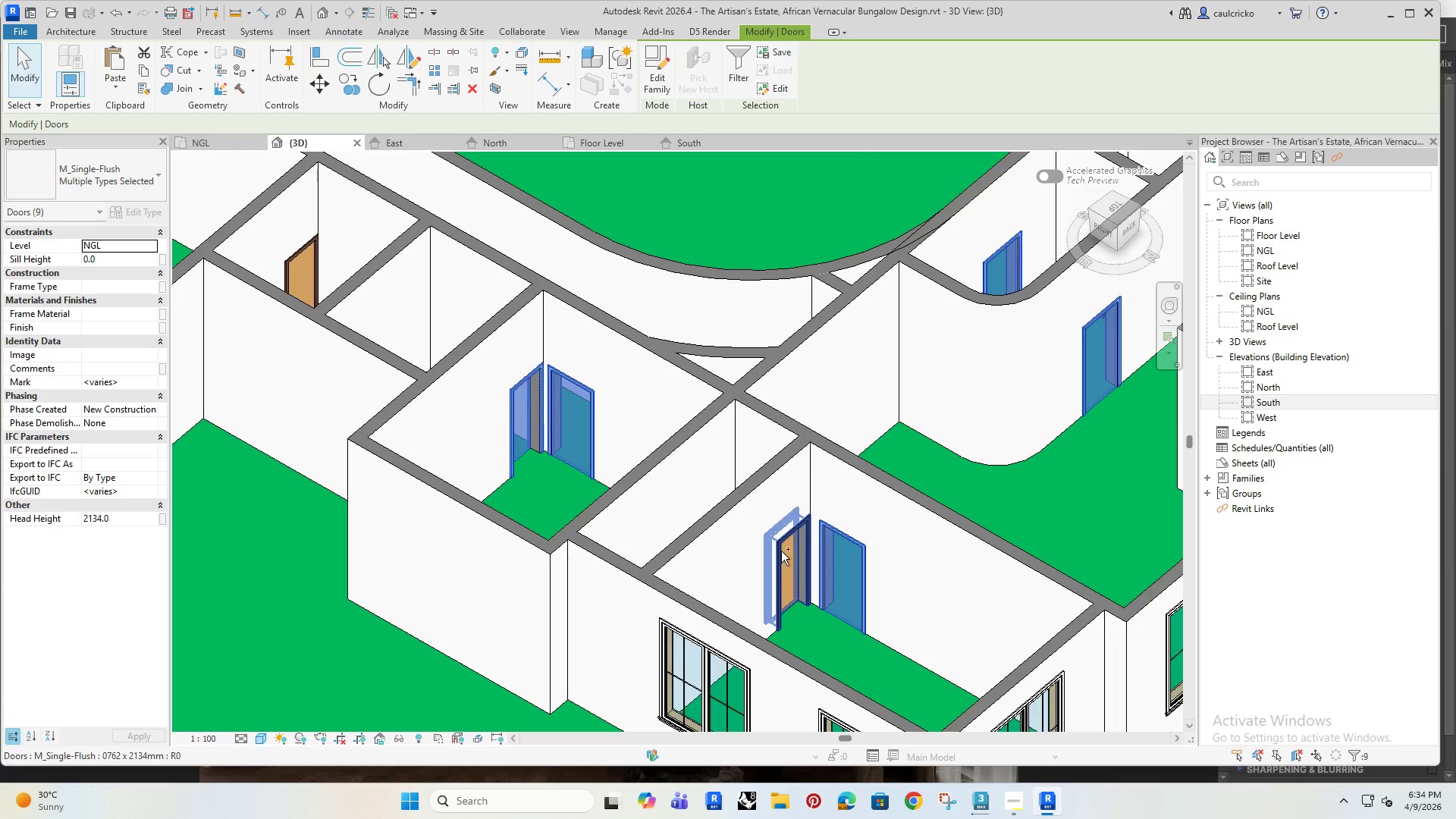 
left_click([302, 256])
 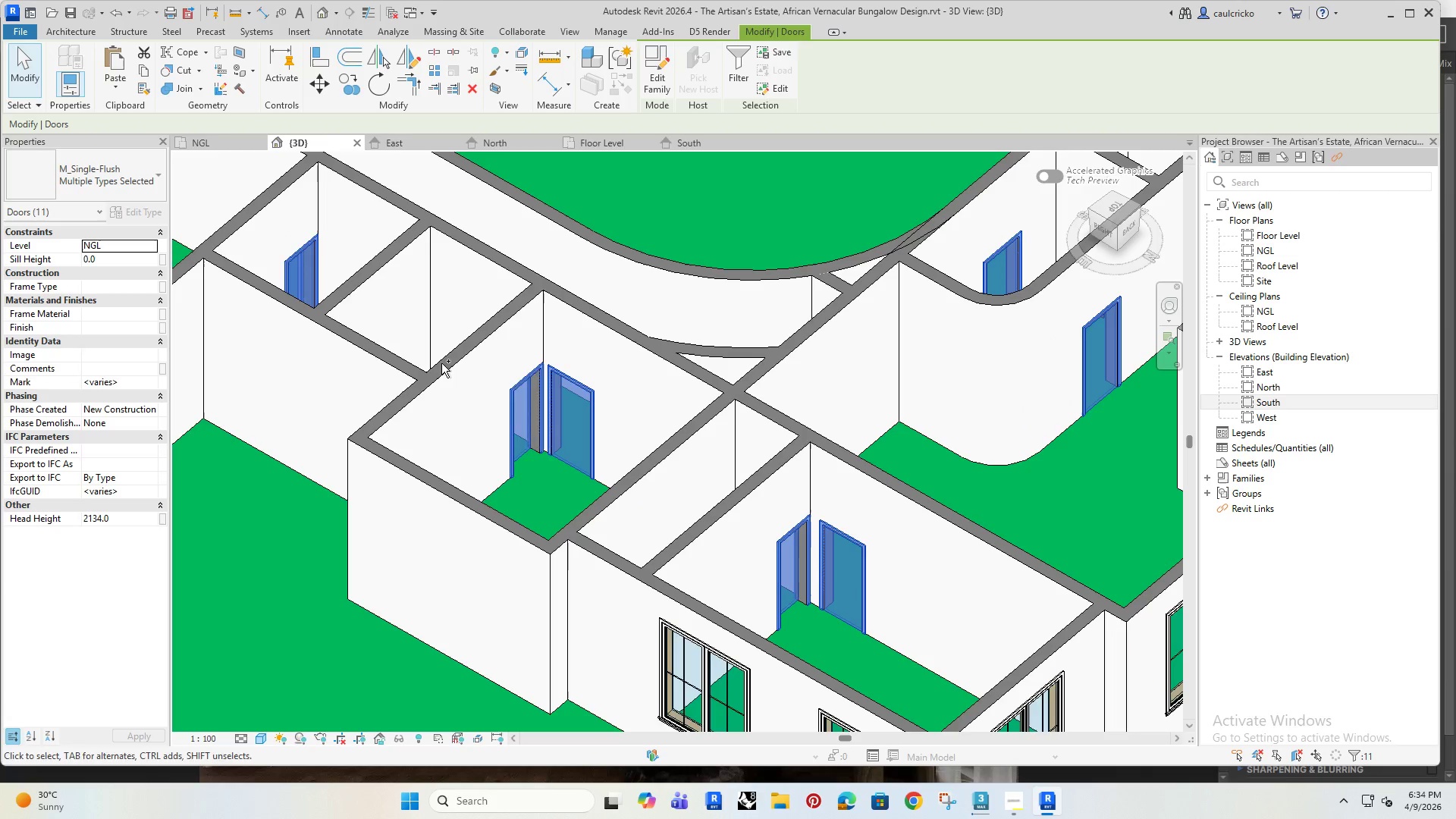 
key(Control+ControlRight)
 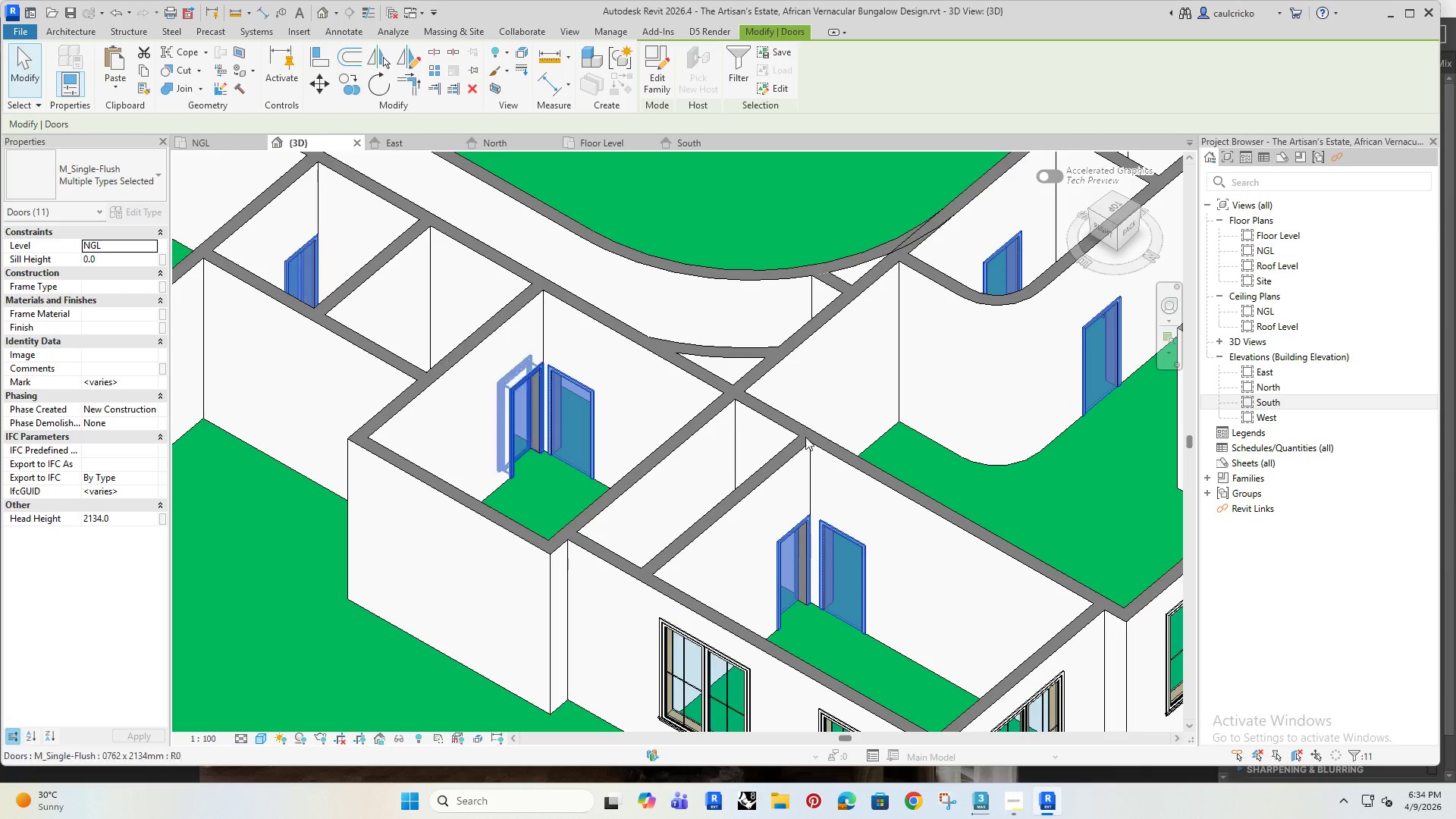 
key(Control+ControlRight)
 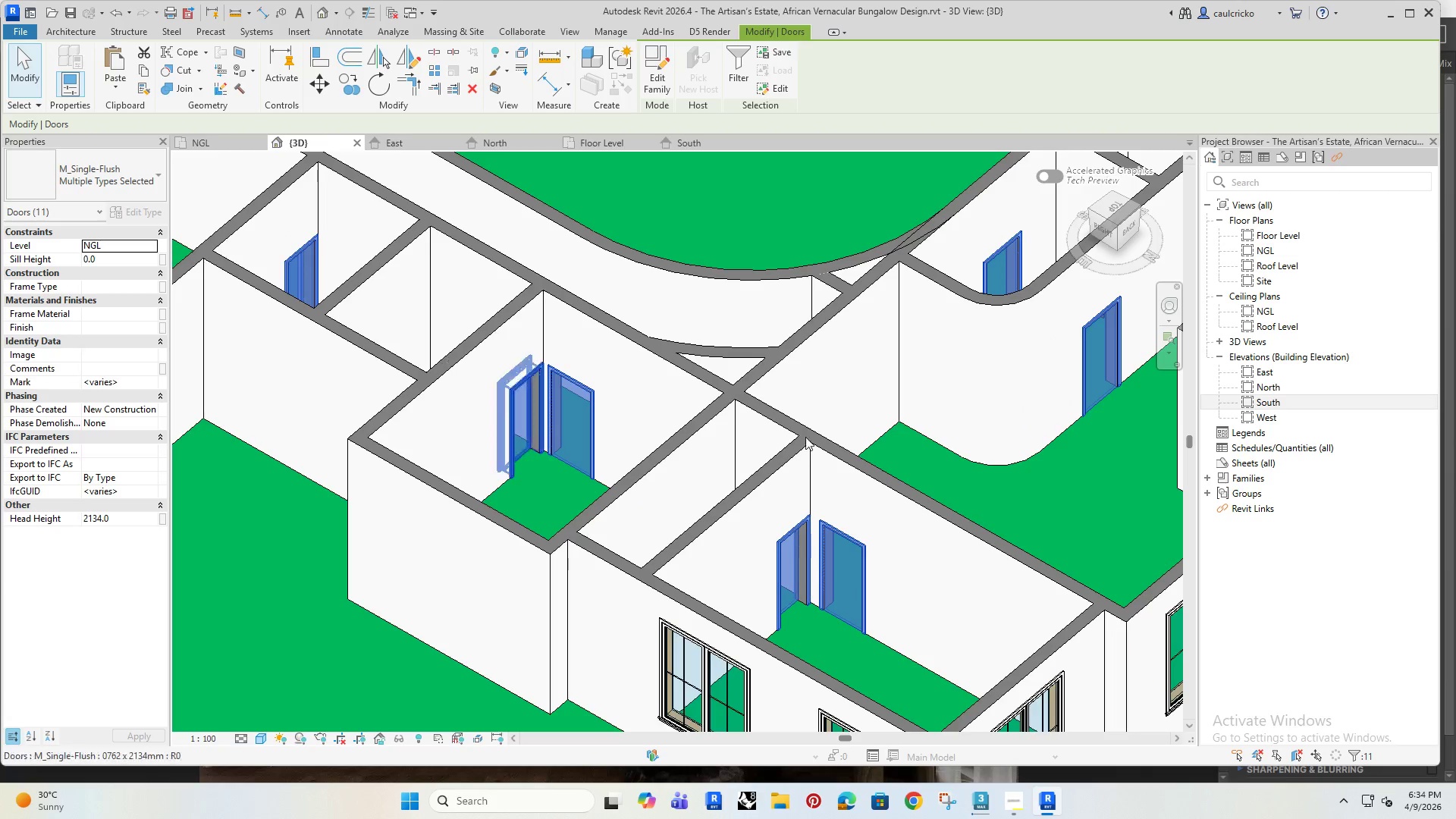 
key(Control+ControlRight)
 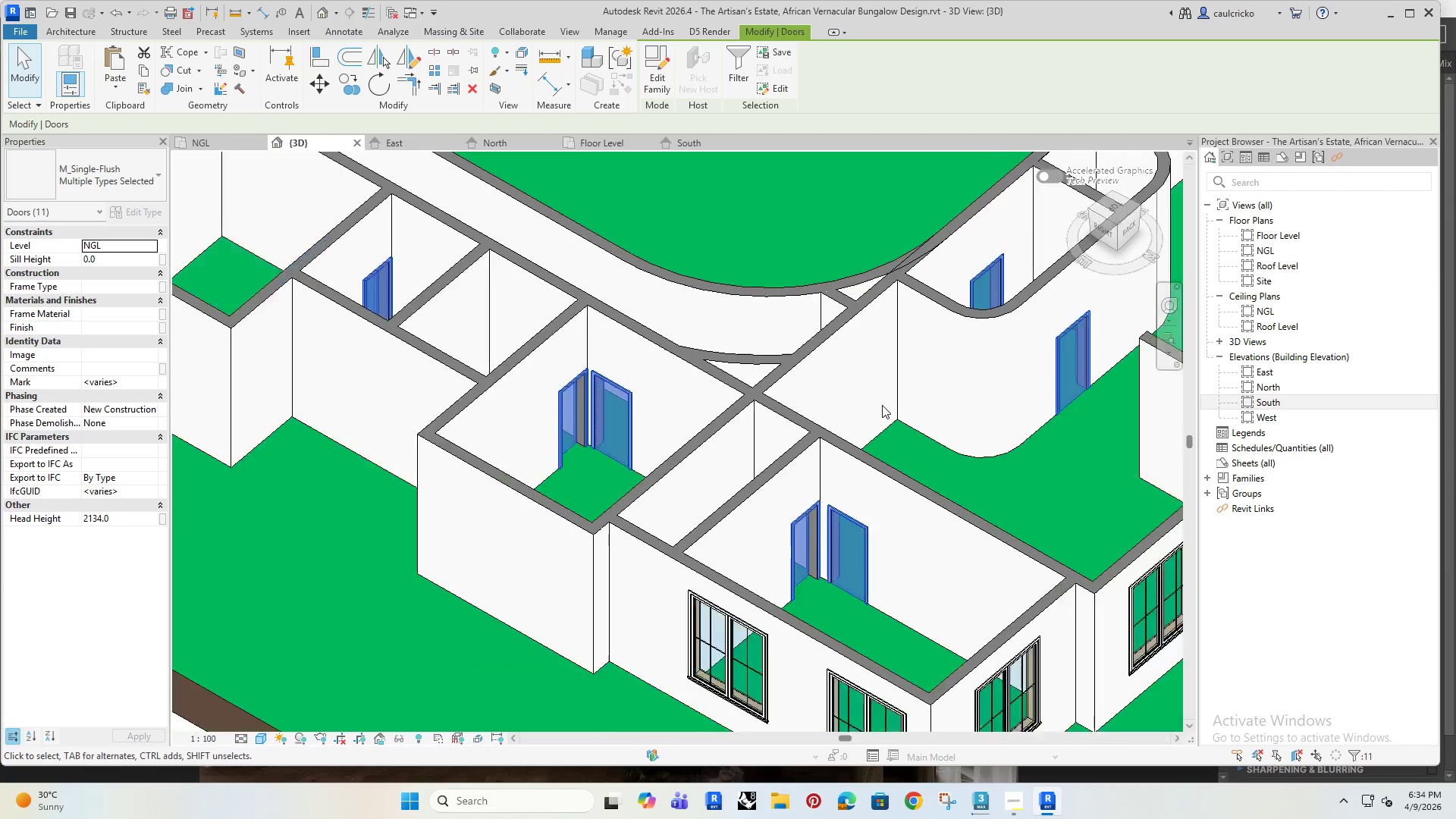 
scroll: coordinate [882, 405], scroll_direction: down, amount: 5.0
 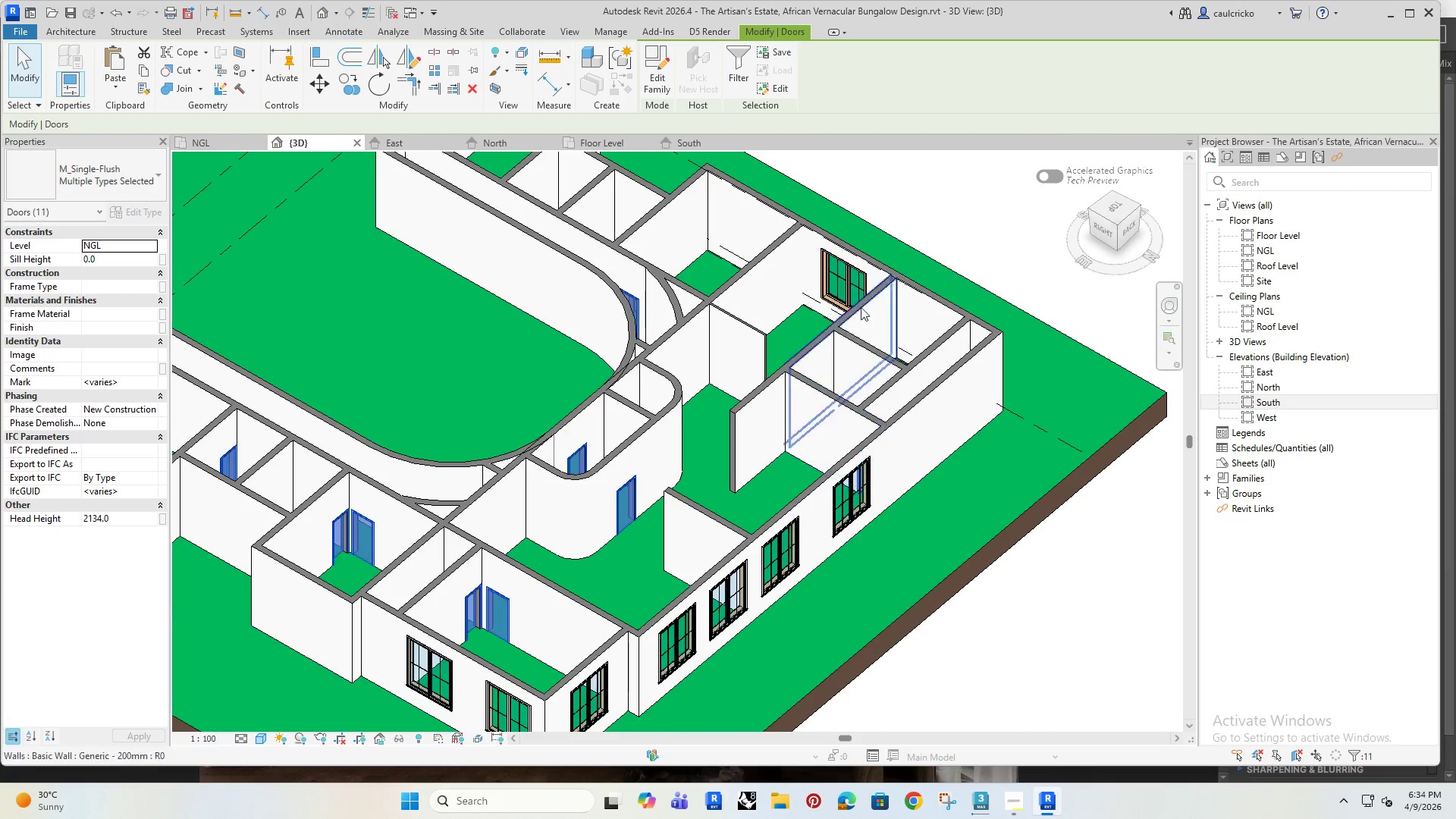 
hold_key(key=ShiftRight, duration=0.73)
 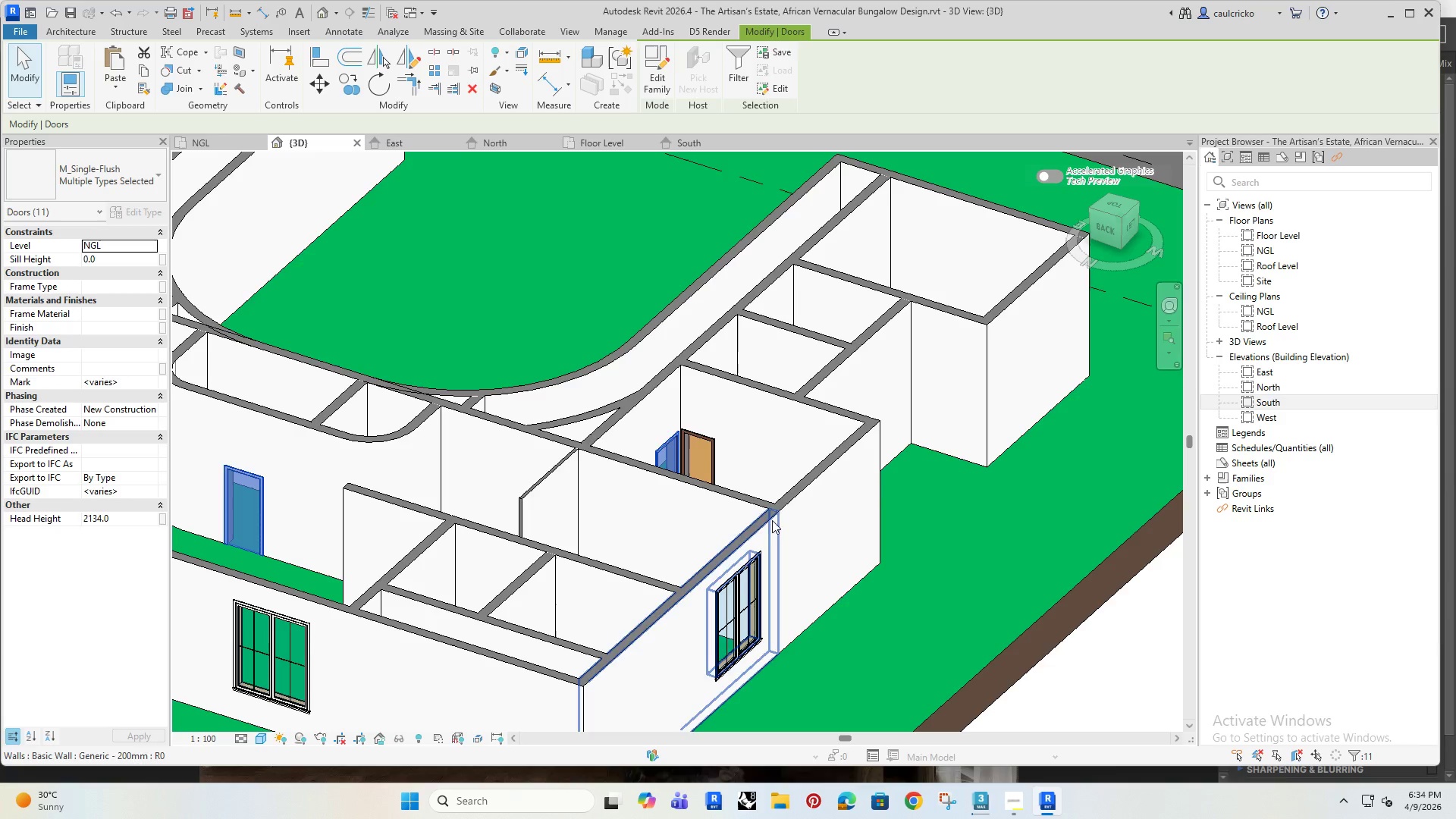 
scroll: coordinate [708, 373], scroll_direction: down, amount: 1.0
 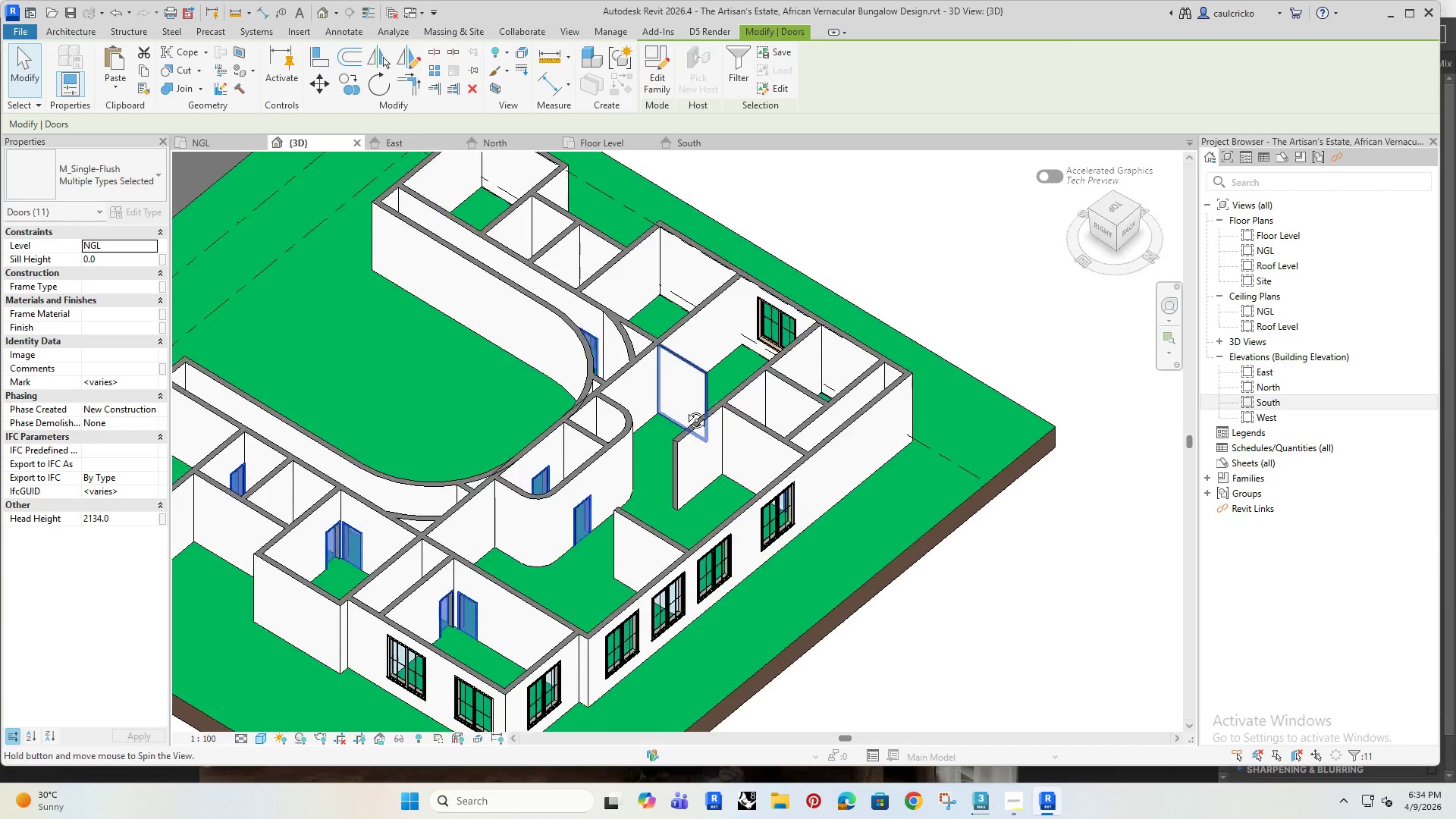 
hold_key(key=ControlRight, duration=1.3)
 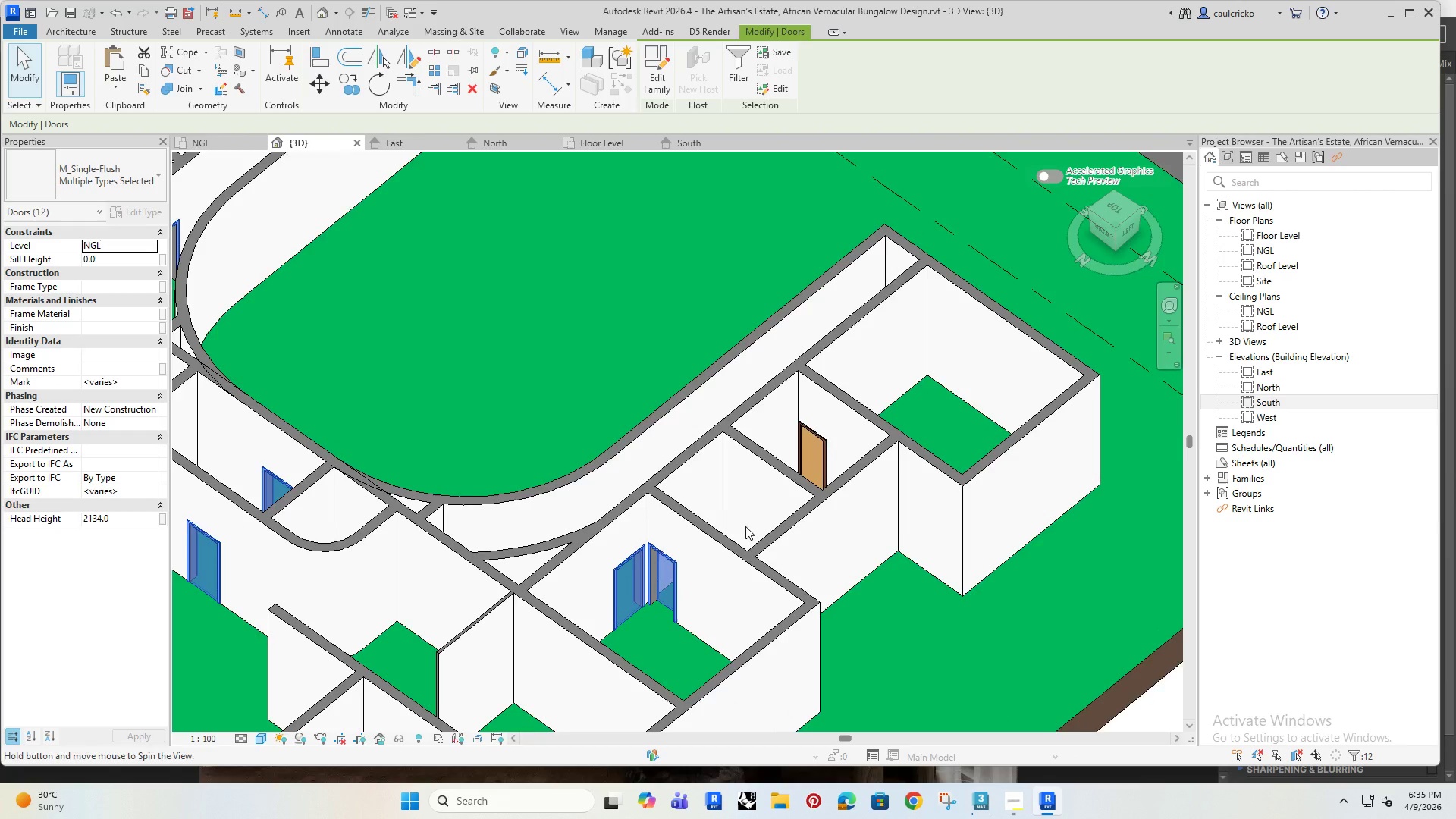 
scroll: coordinate [772, 520], scroll_direction: up, amount: 4.0
 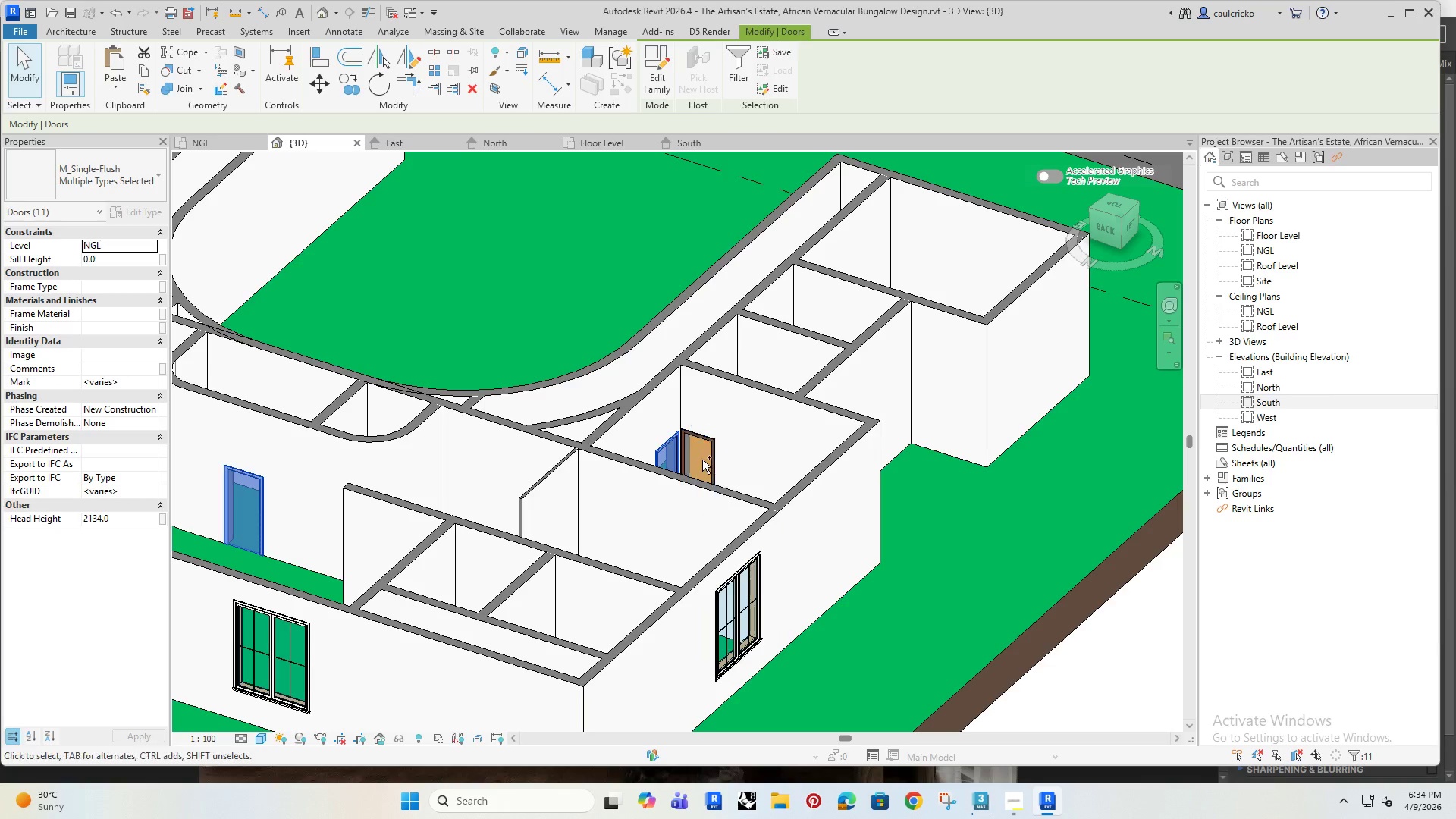 
left_click([712, 449])
 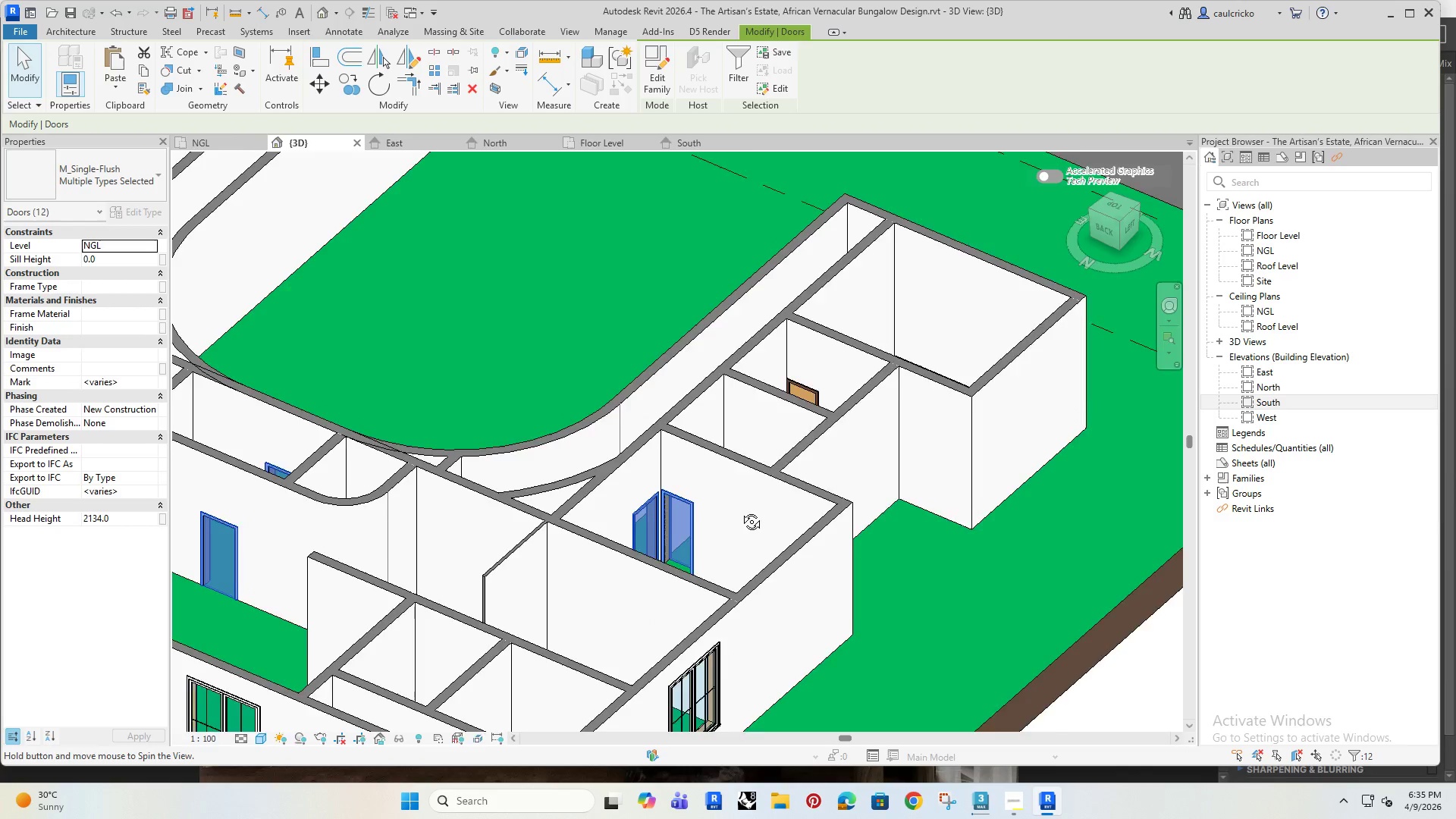 
hold_key(key=ShiftRight, duration=0.42)
 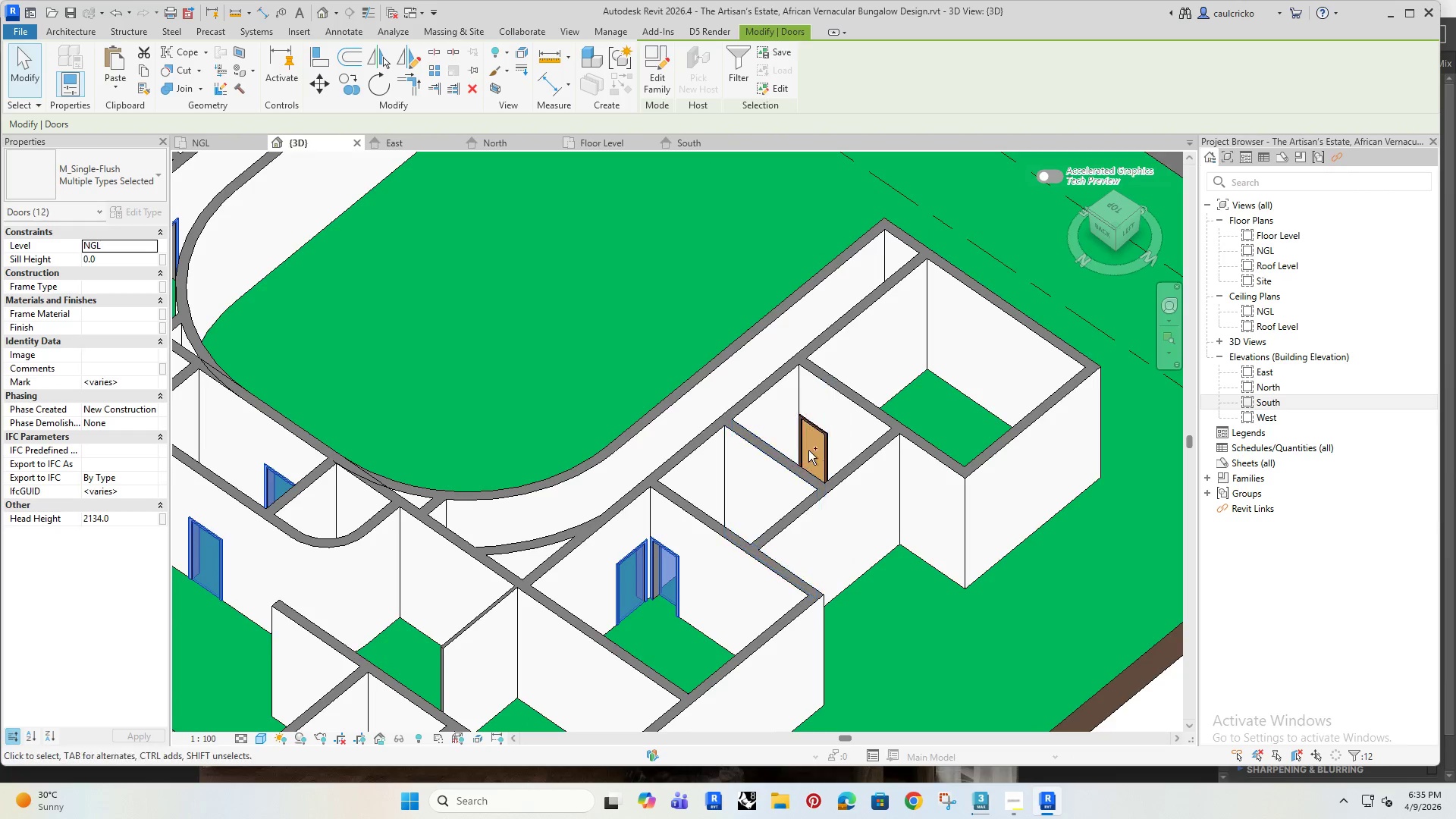 
hold_key(key=ControlRight, duration=1.33)
left_click([822, 446])
 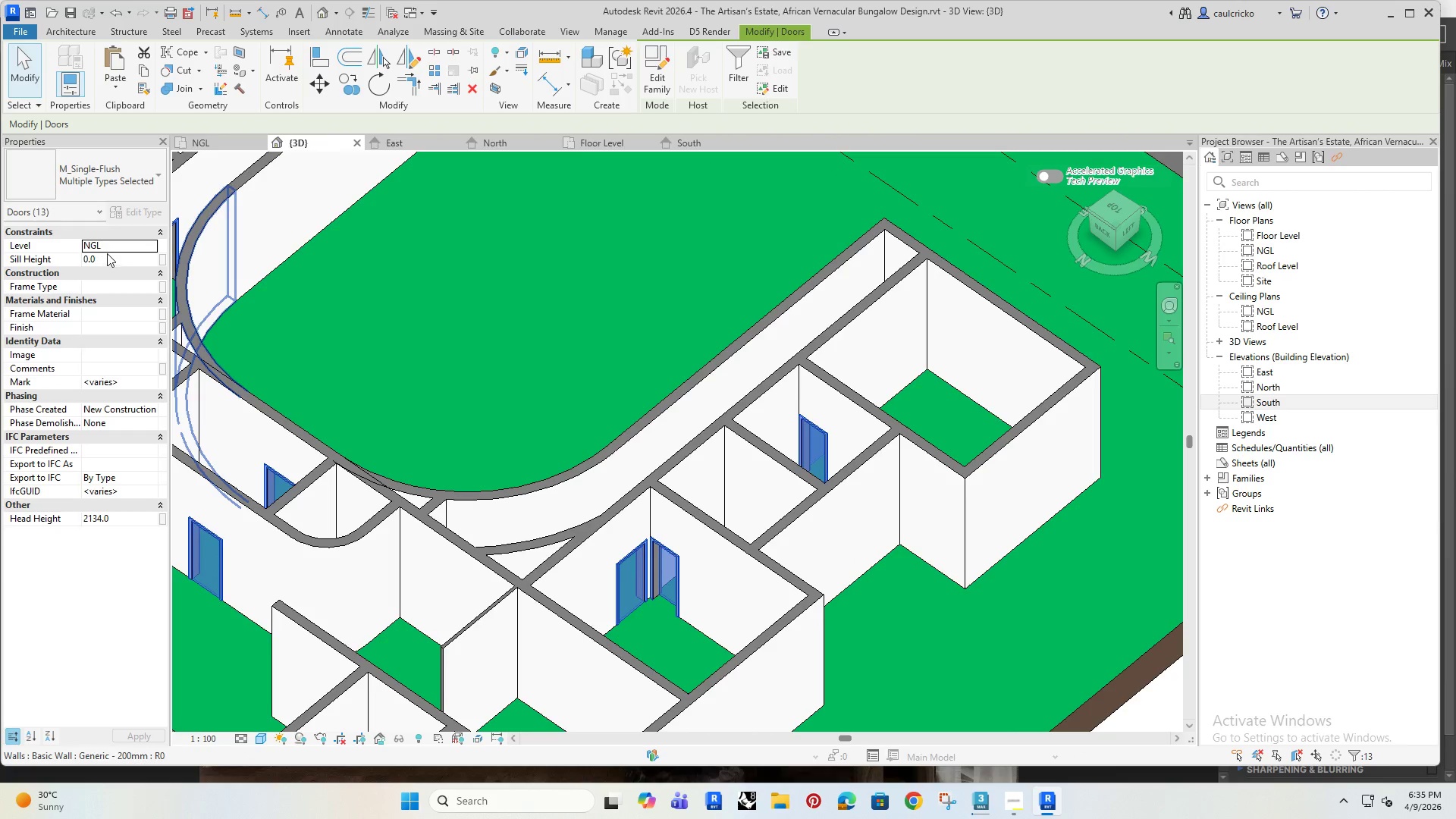 
left_click([136, 243])
 